 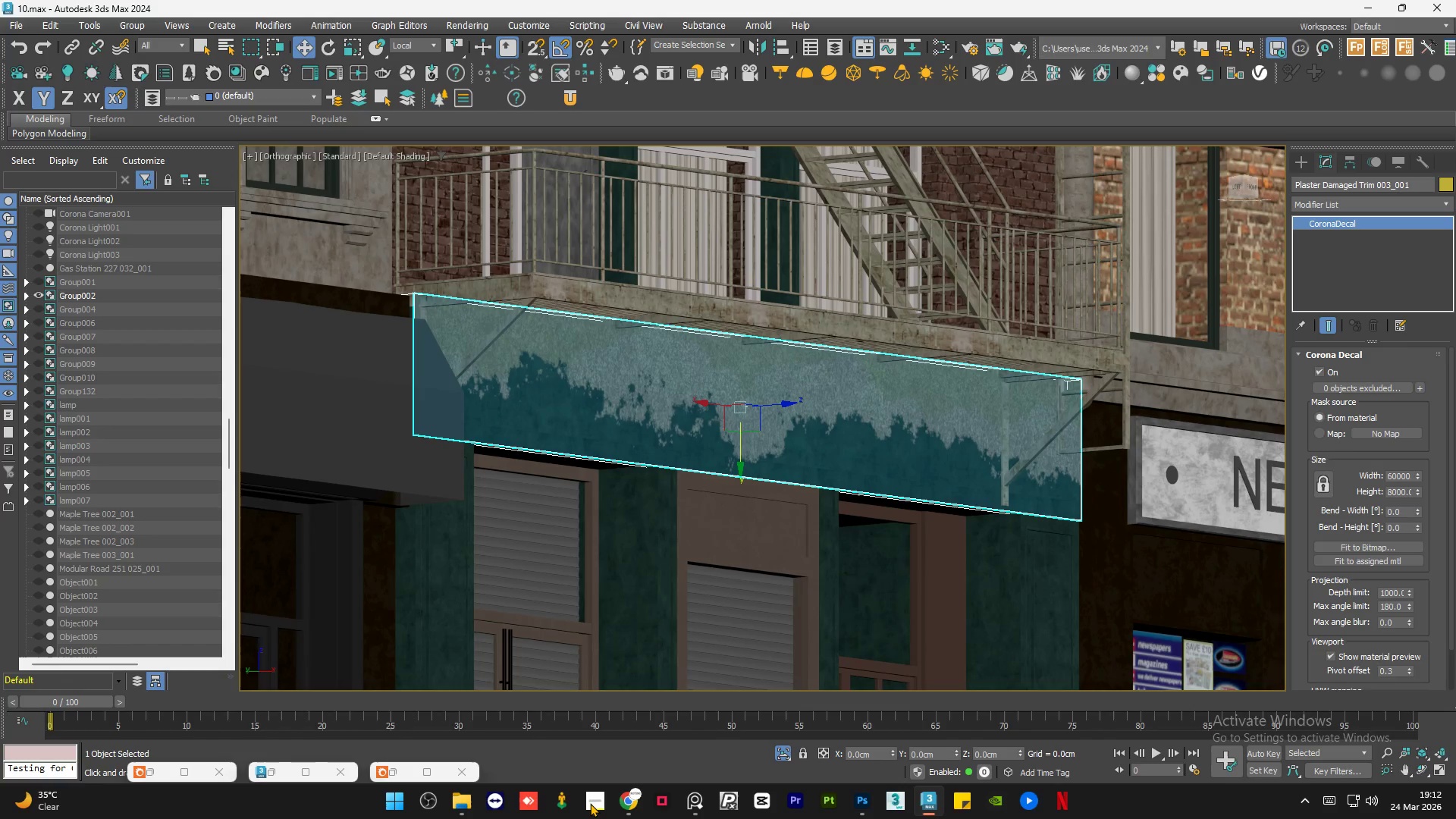 
scroll: coordinate [813, 513], scroll_direction: down, amount: 1.0
 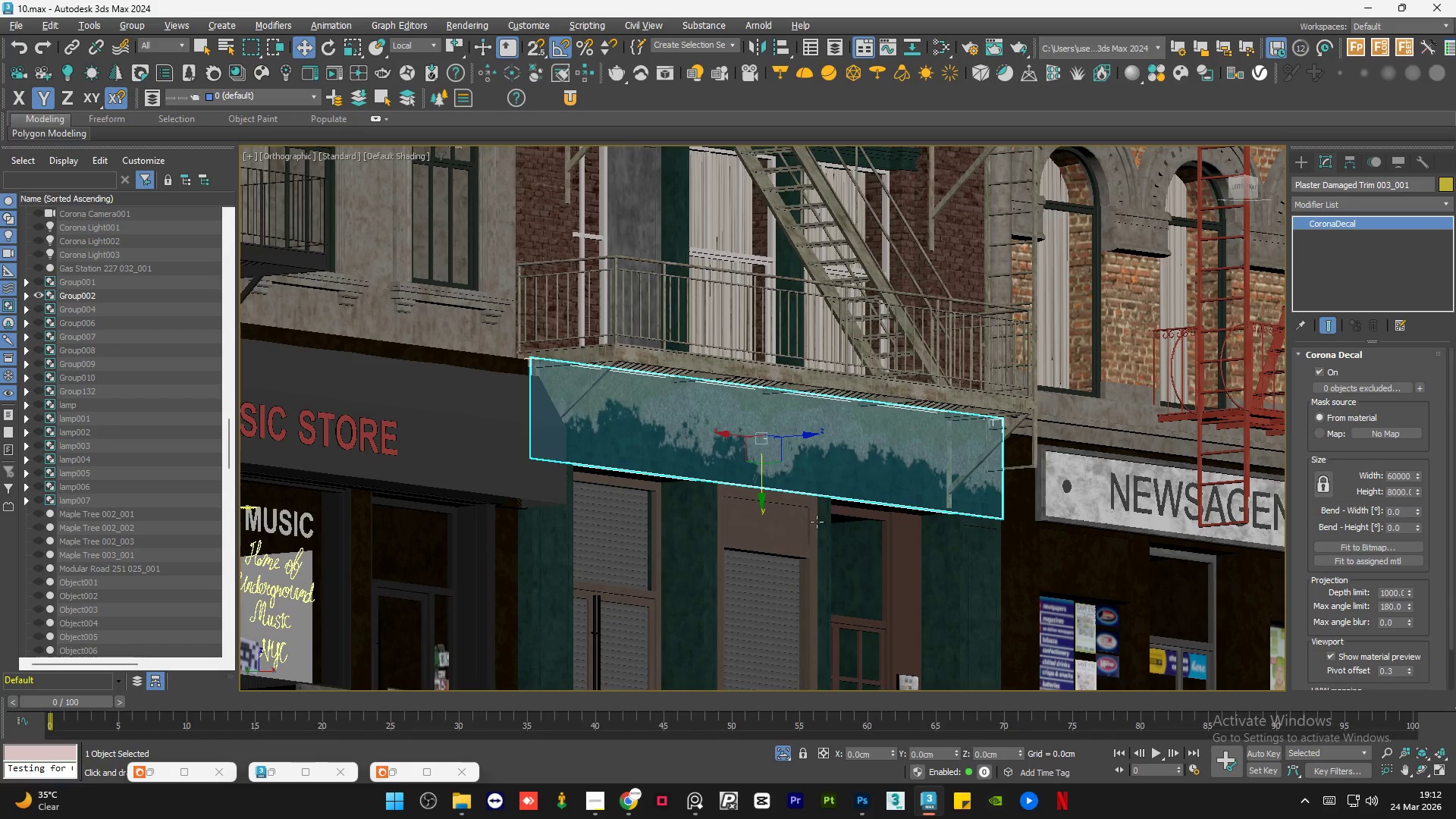 
wait(11.95)
 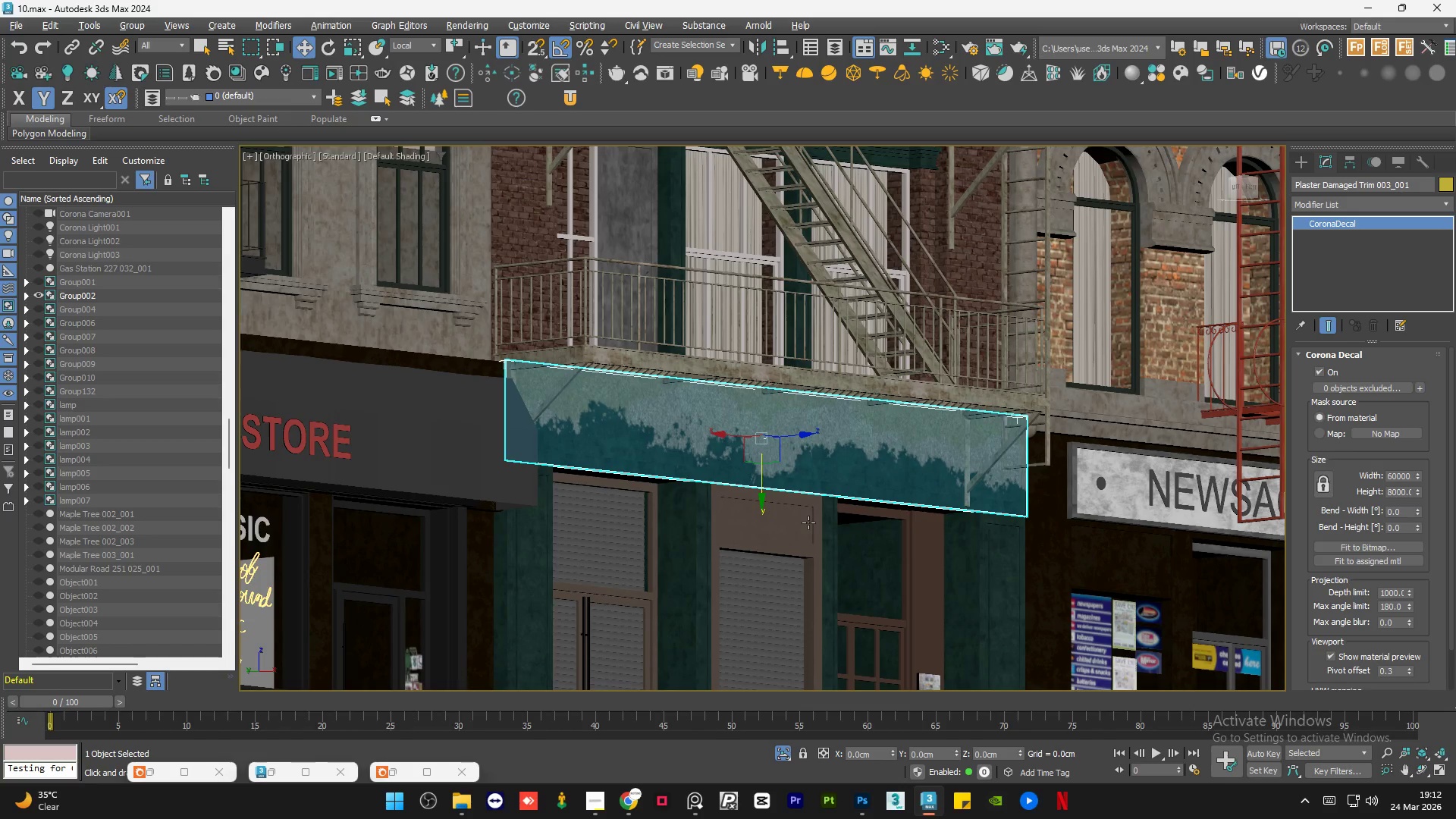 
hold_key(key=AltLeft, duration=1.19)
 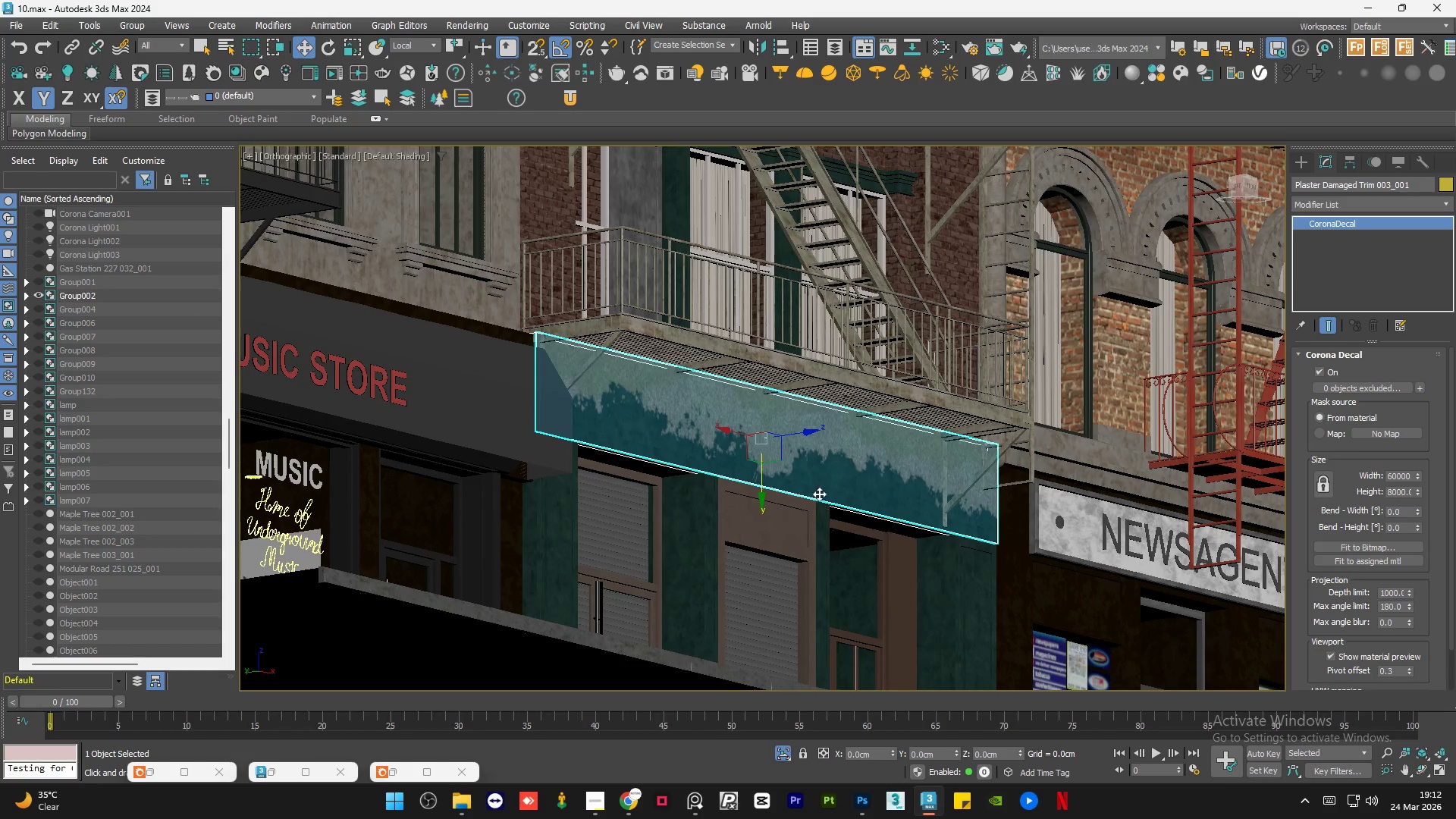 
scroll: coordinate [799, 394], scroll_direction: up, amount: 3.0
 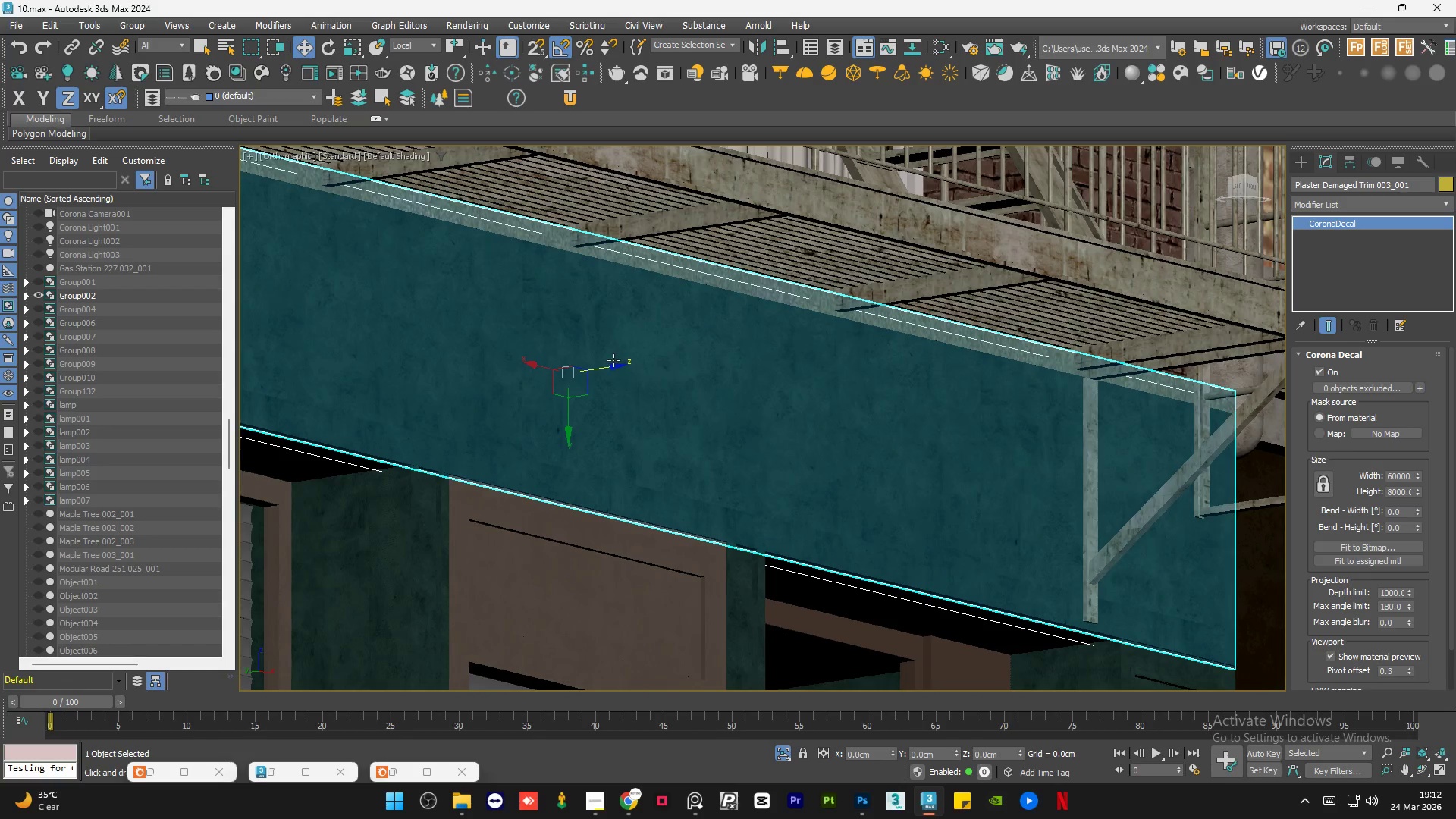 
left_click_drag(start_coordinate=[609, 368], to_coordinate=[613, 366])
 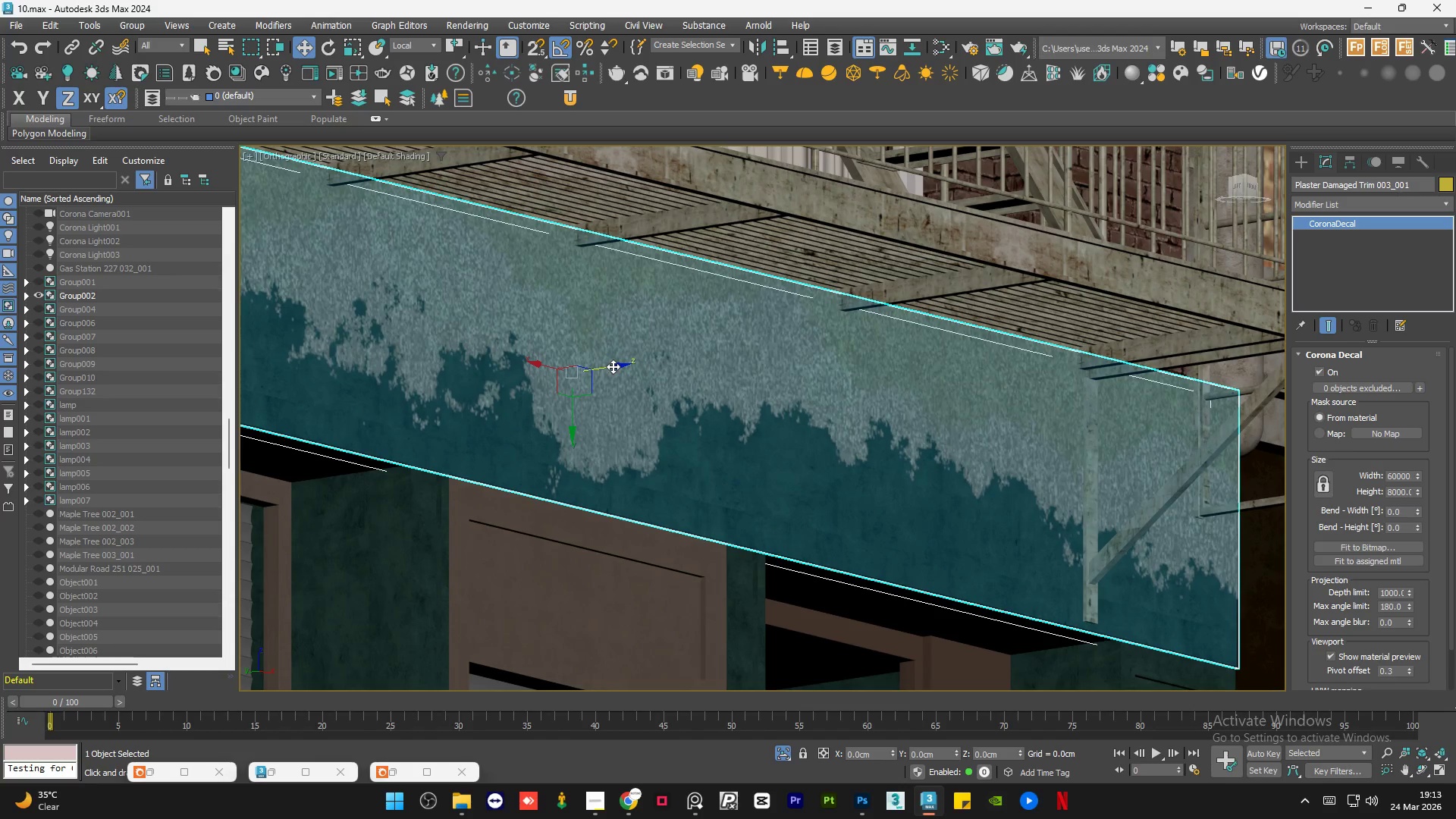 
wait(13.88)
 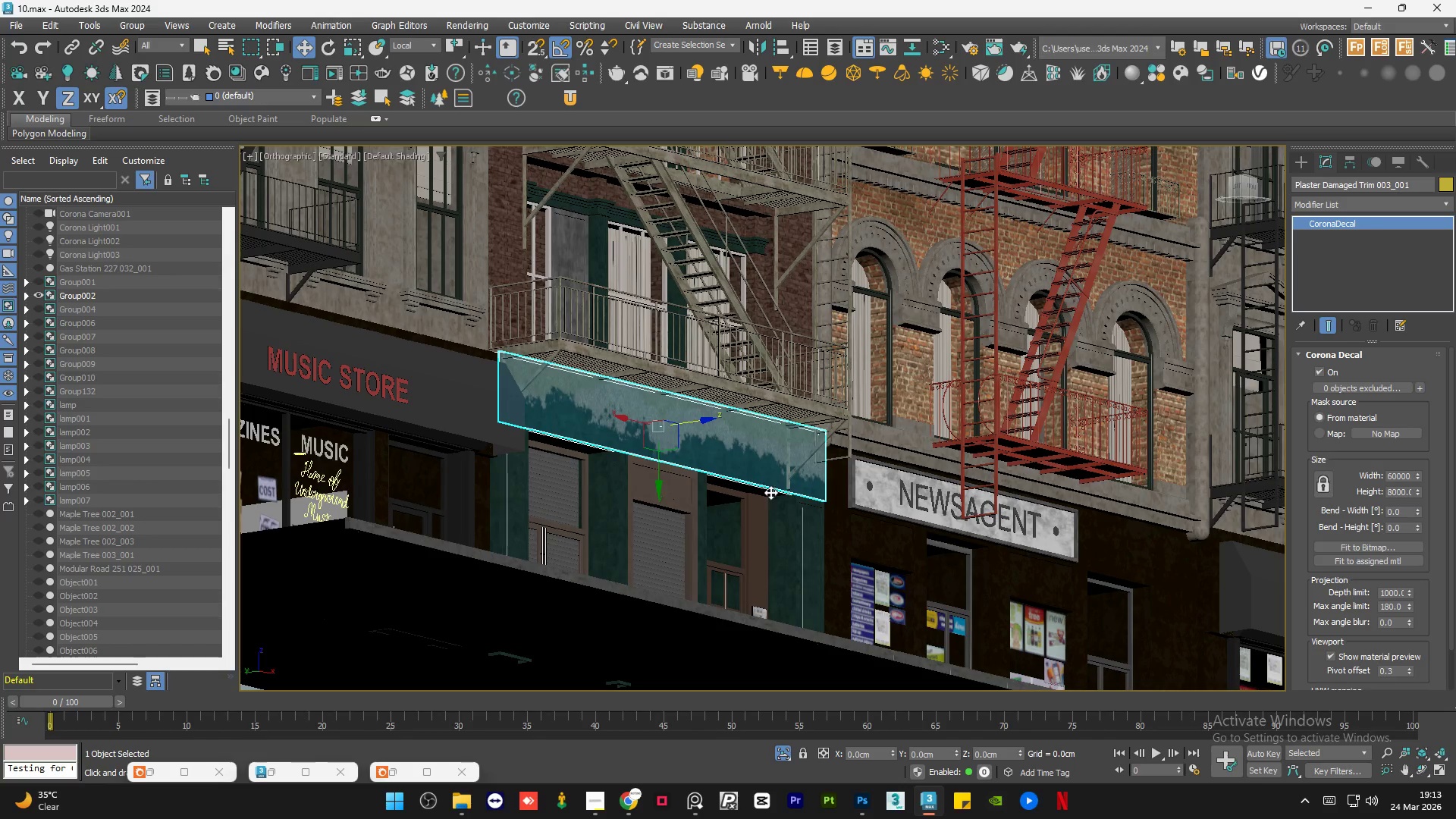 
hold_key(key=AltLeft, duration=1.08)
 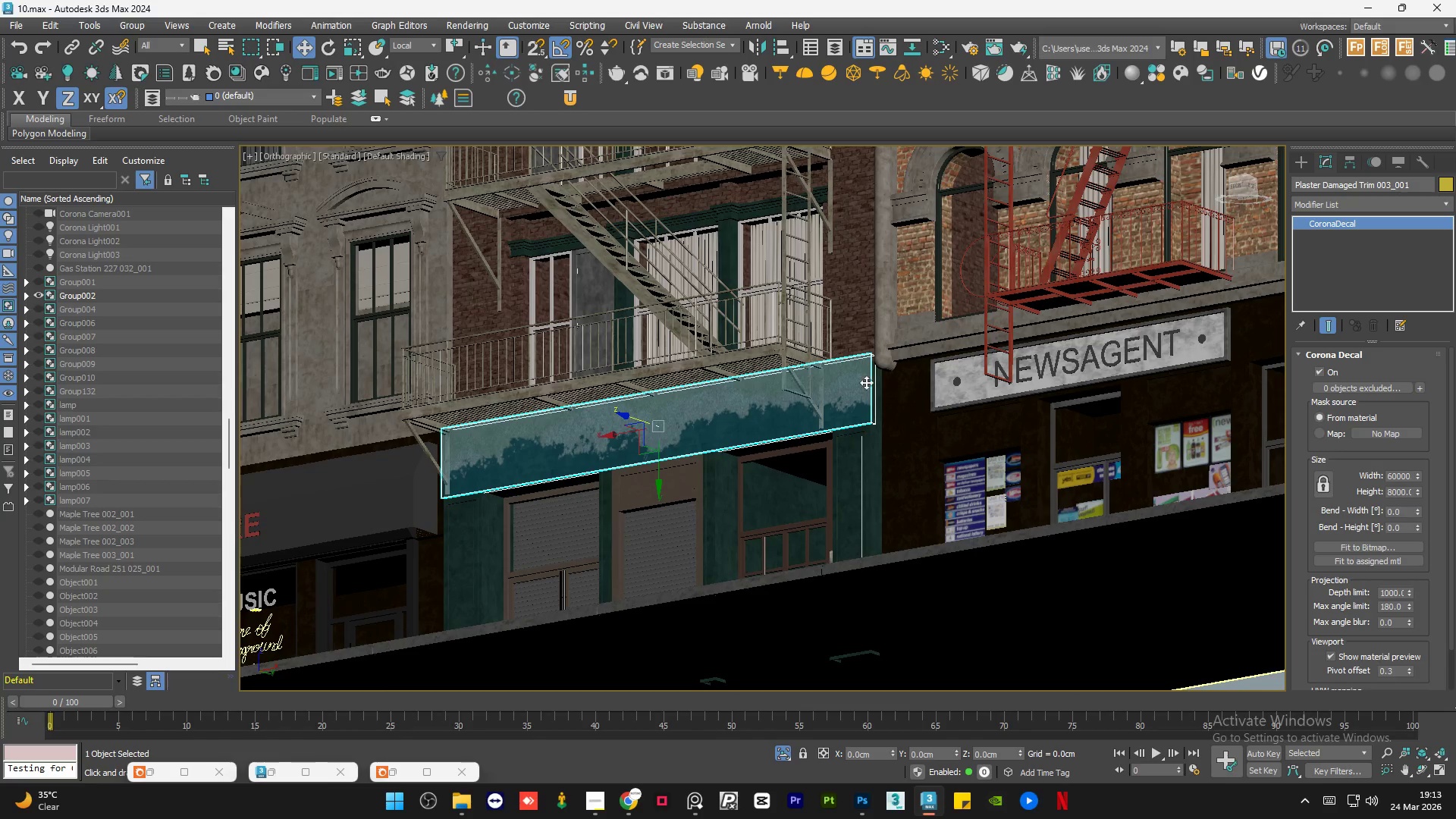 
scroll: coordinate [757, 476], scroll_direction: down, amount: 4.0
 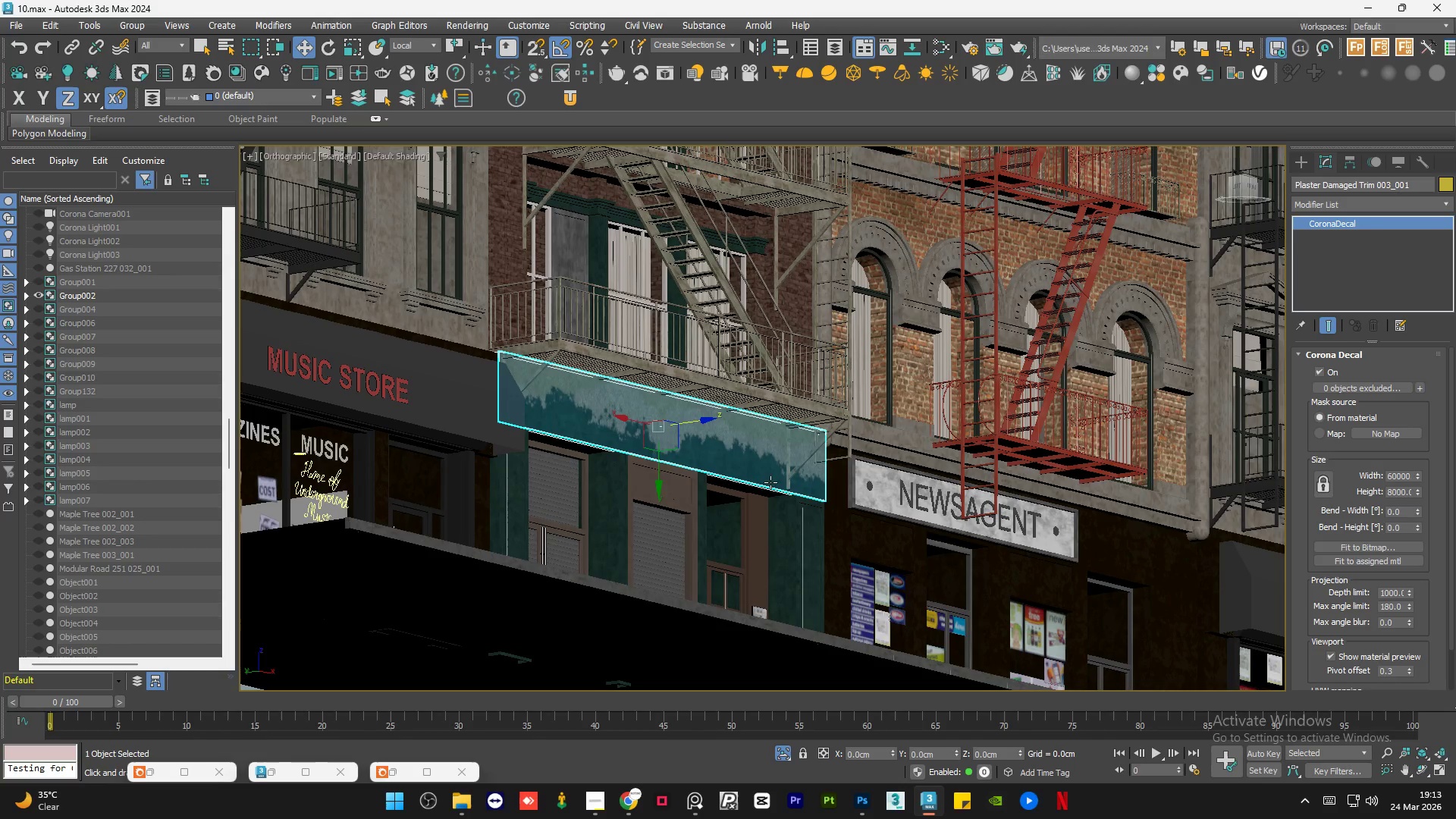 
hold_key(key=AltLeft, duration=3.17)
scroll: coordinate [880, 396], scroll_direction: up, amount: 6.0
 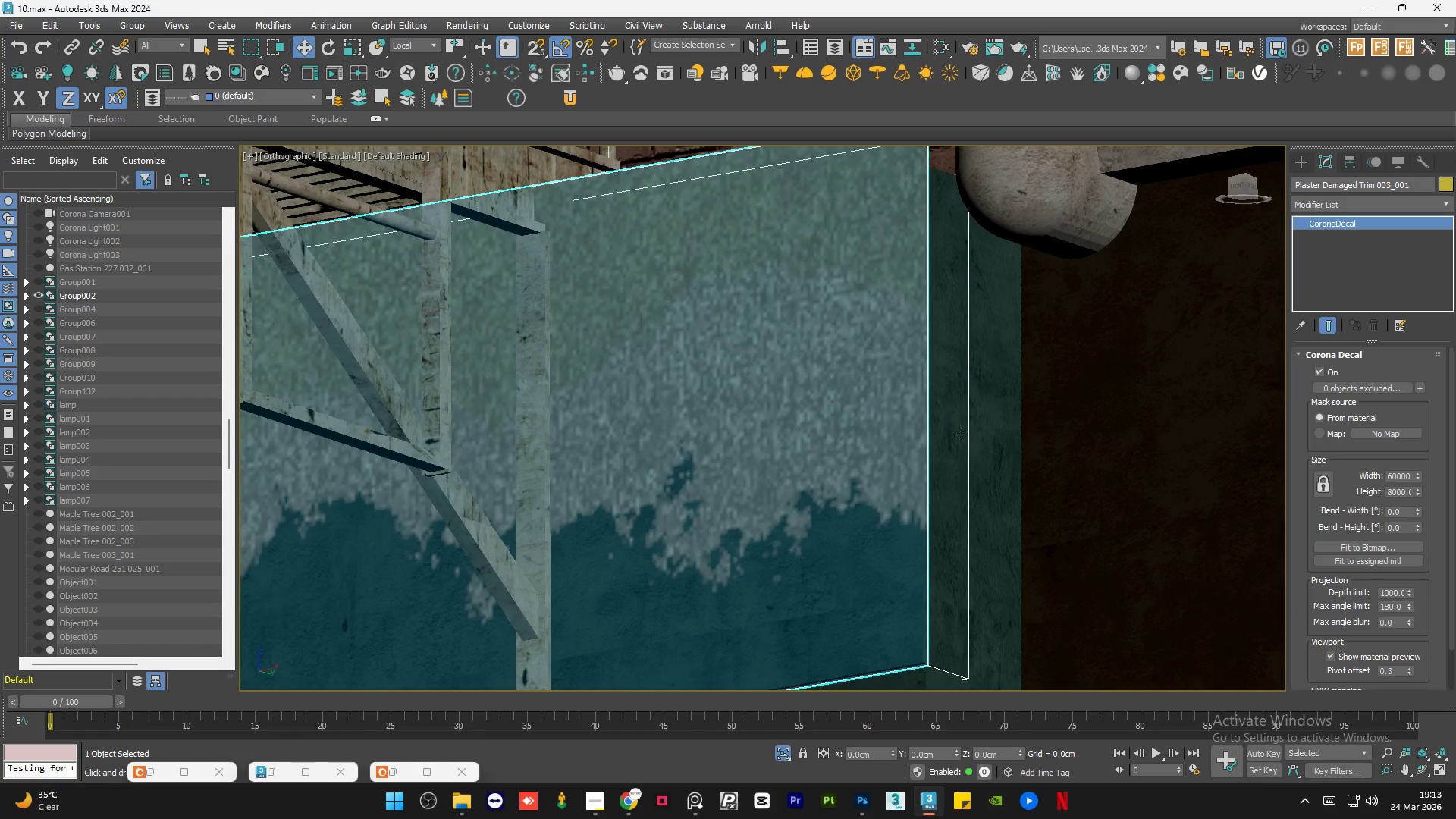 
scroll: coordinate [1071, 451], scroll_direction: down, amount: 4.0
 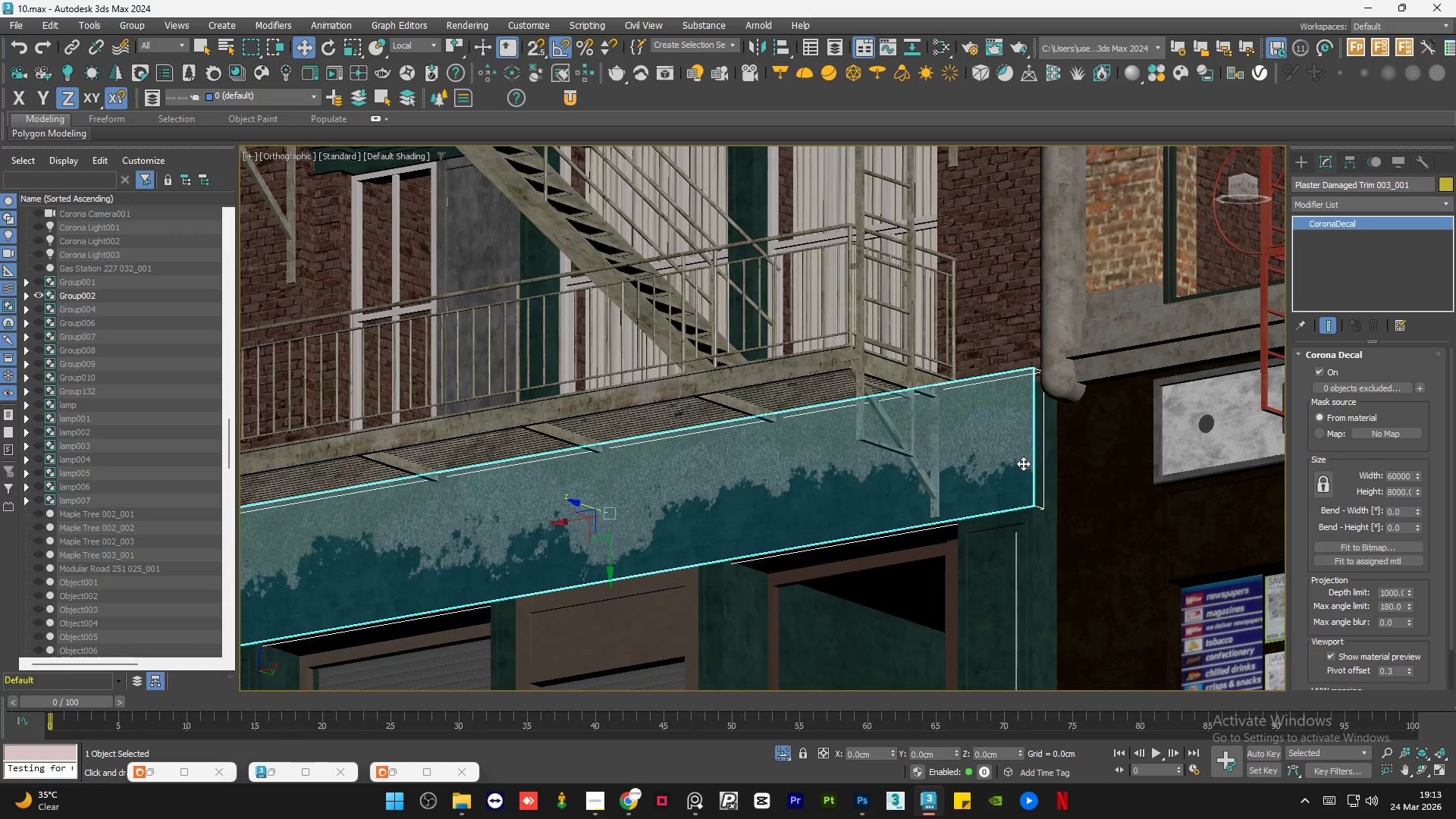 
hold_key(key=AltLeft, duration=0.86)
 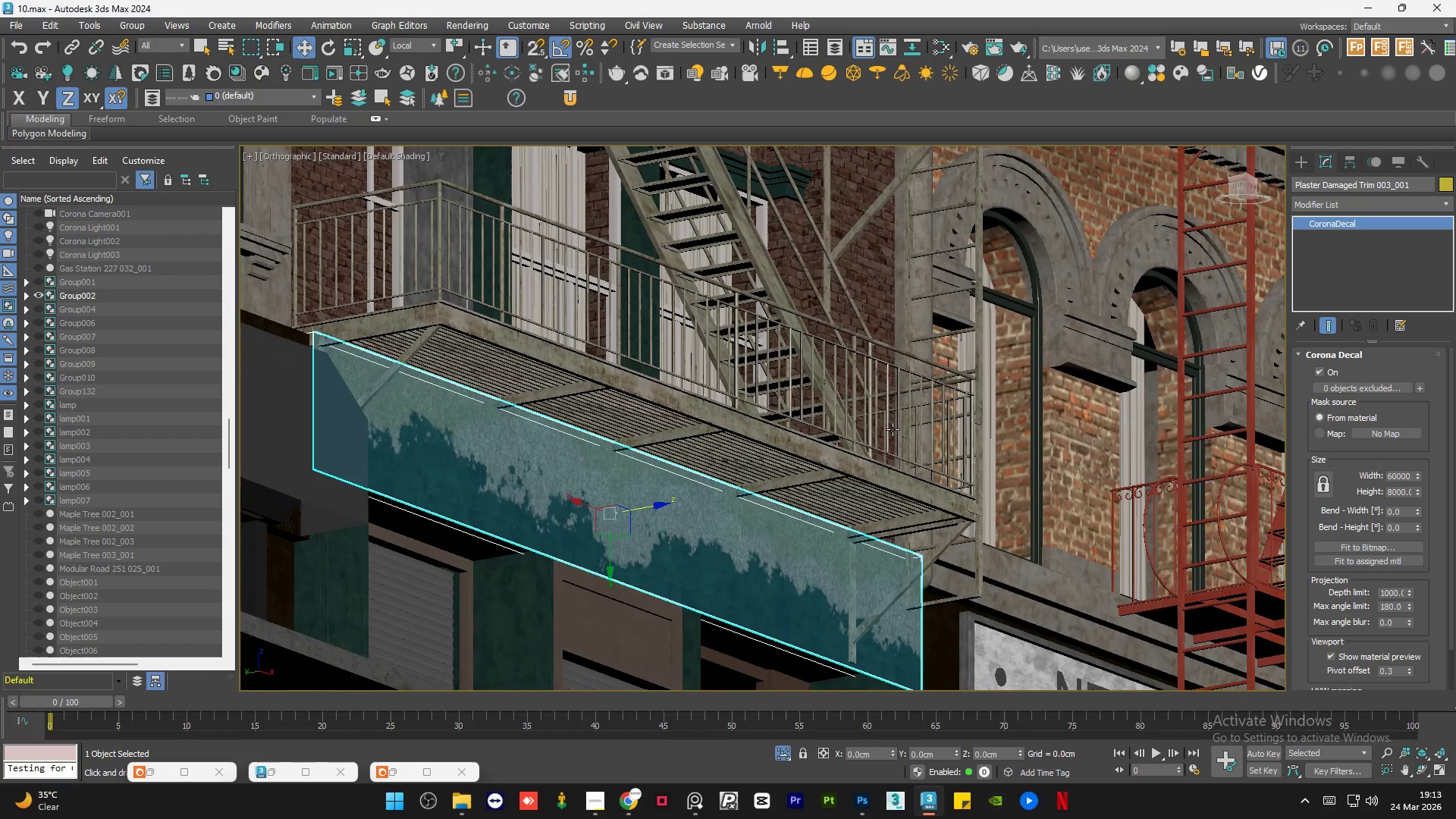 
hold_key(key=AltLeft, duration=0.48)
 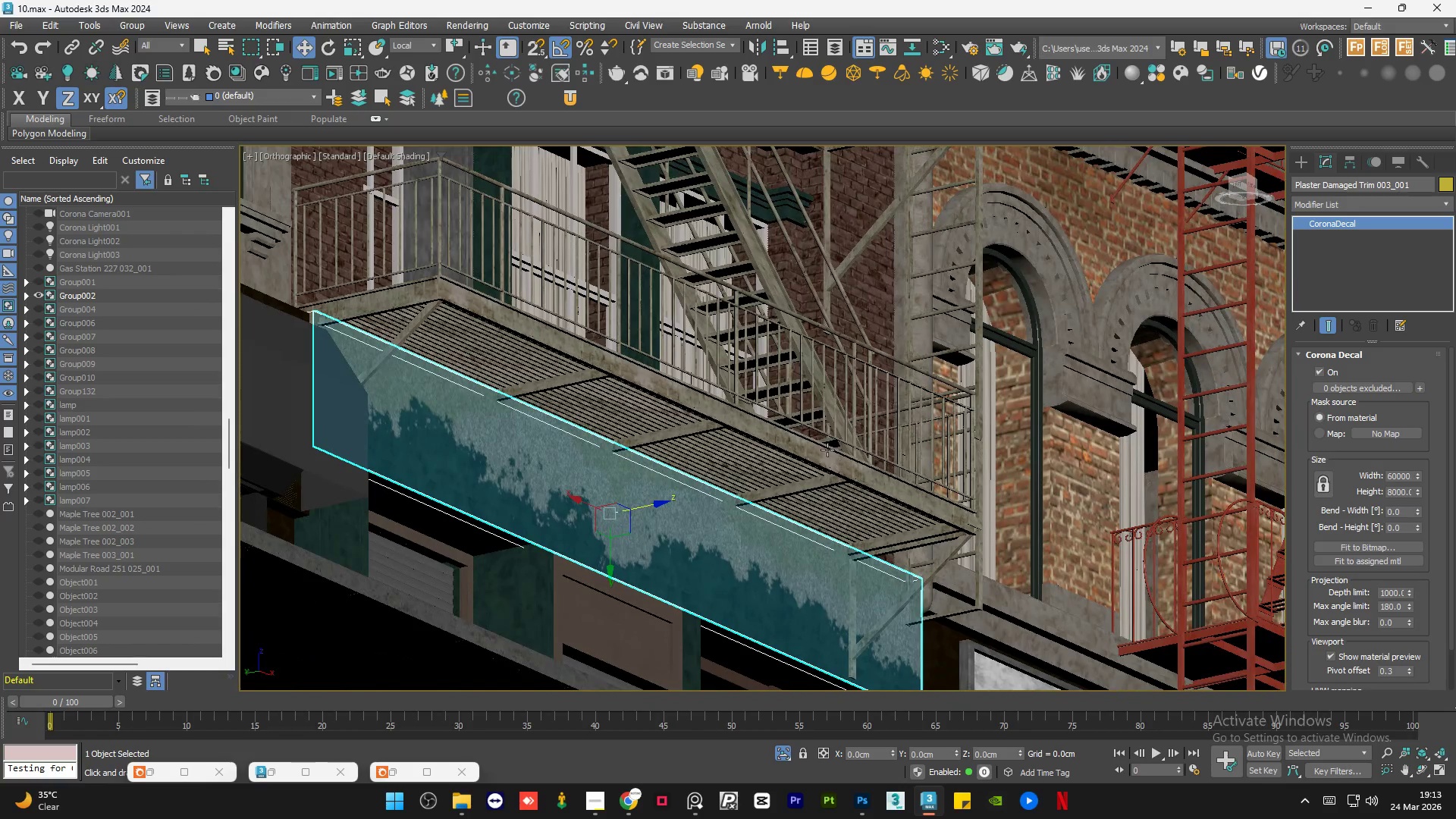 
hold_key(key=AltLeft, duration=0.58)
 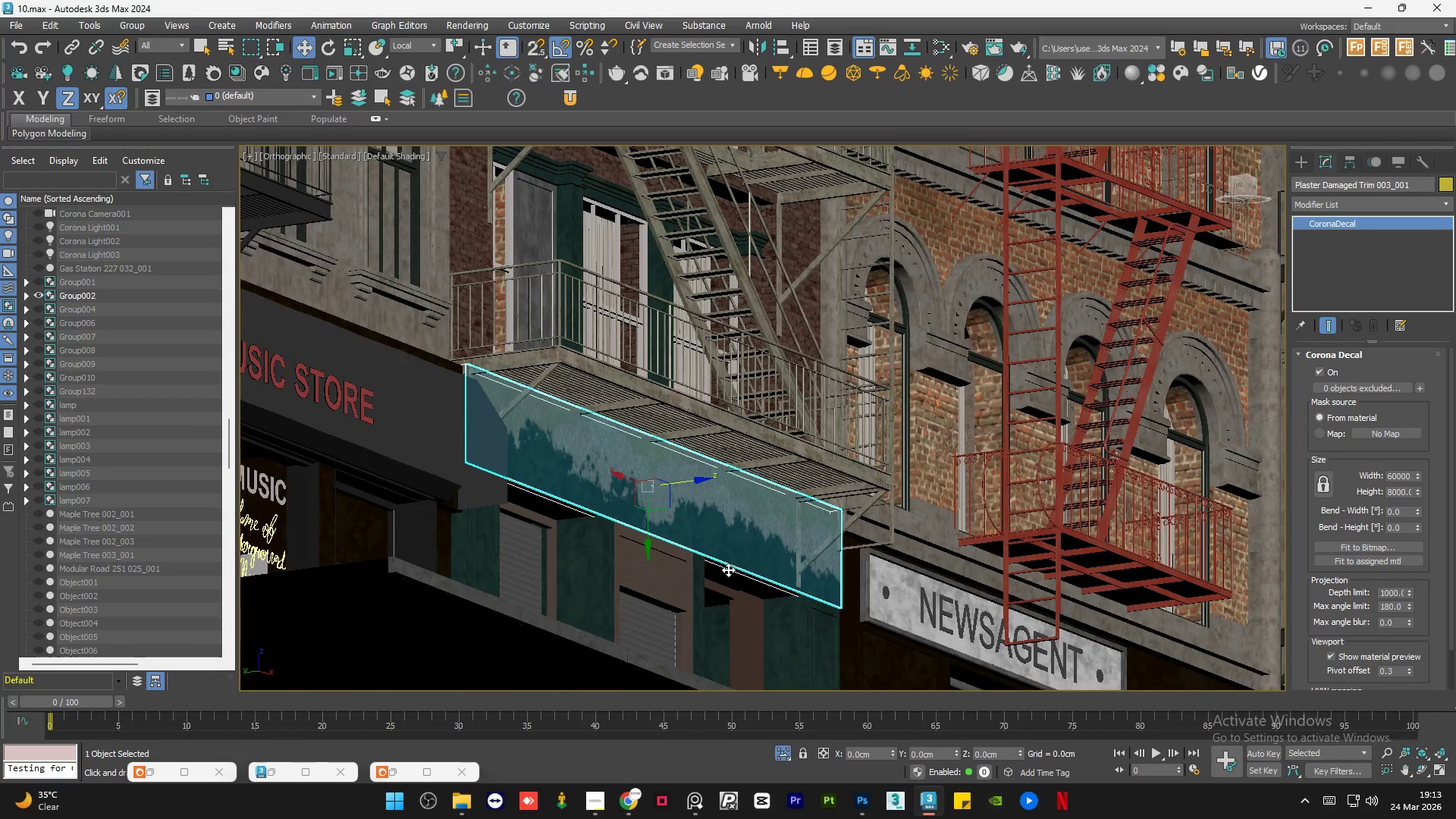 
scroll: coordinate [739, 420], scroll_direction: down, amount: 1.0
 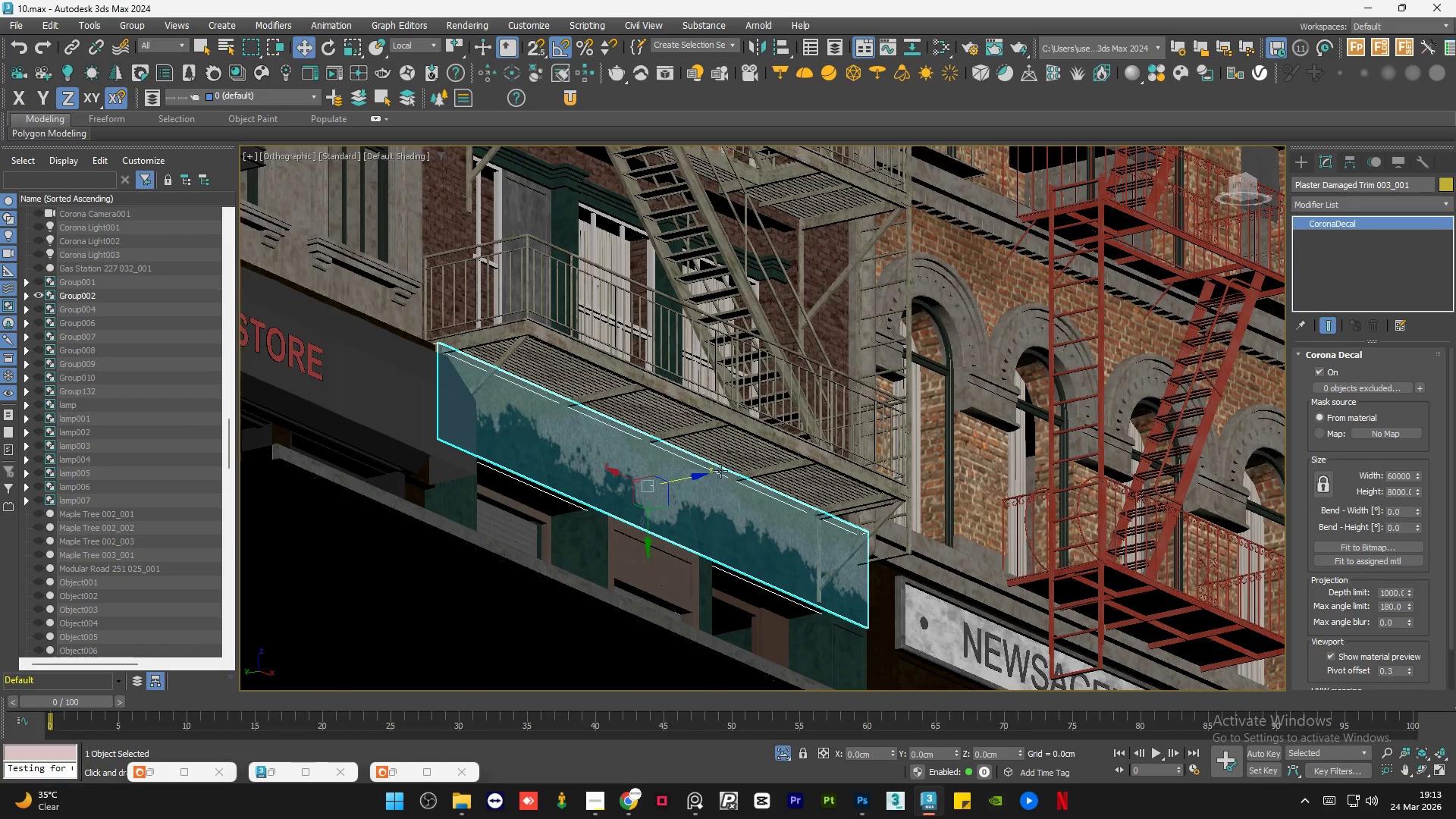 
scroll: coordinate [727, 566], scroll_direction: up, amount: 3.0
 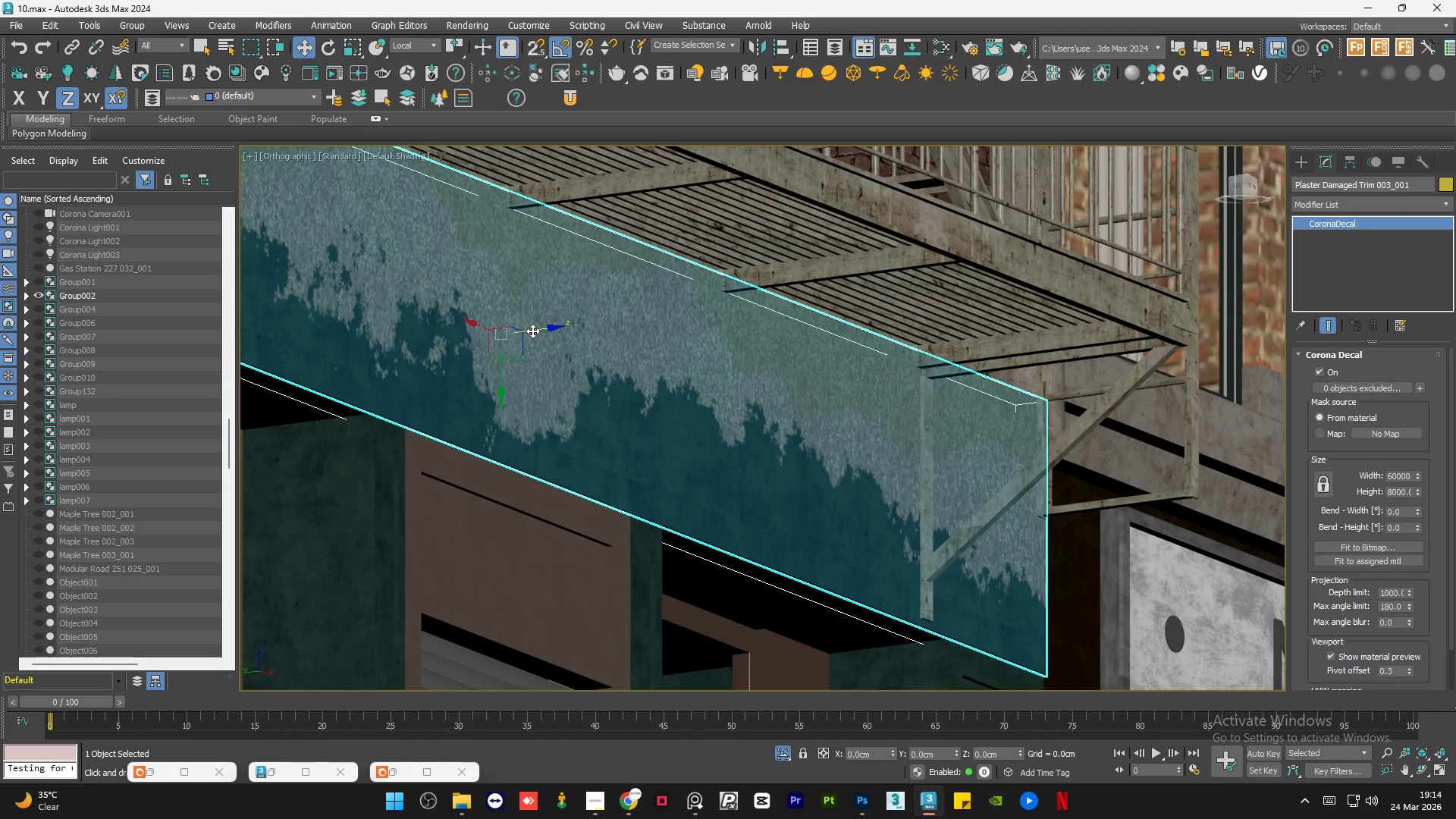 
wait(43.24)
 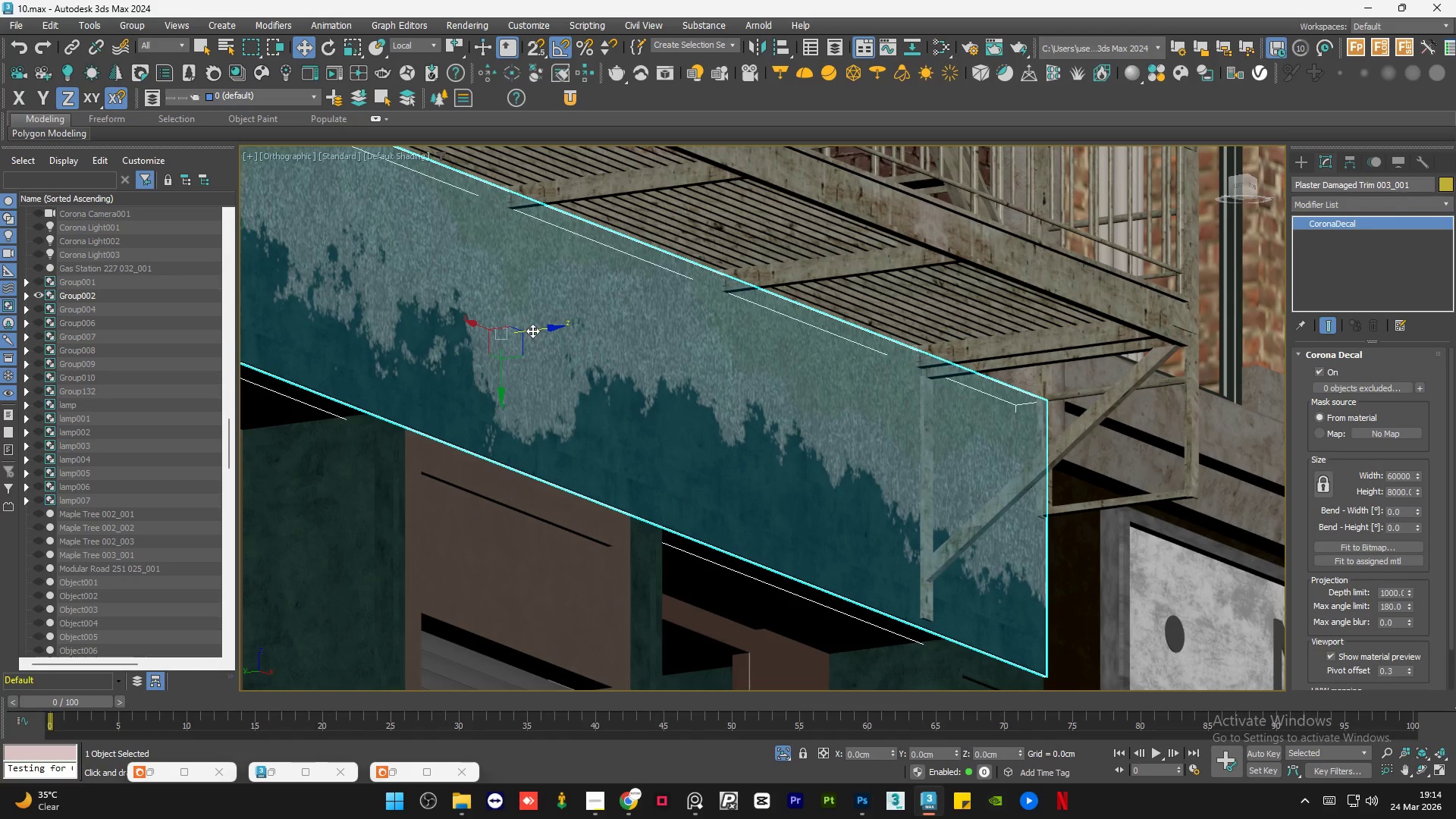 
key(Alt+AltLeft)
 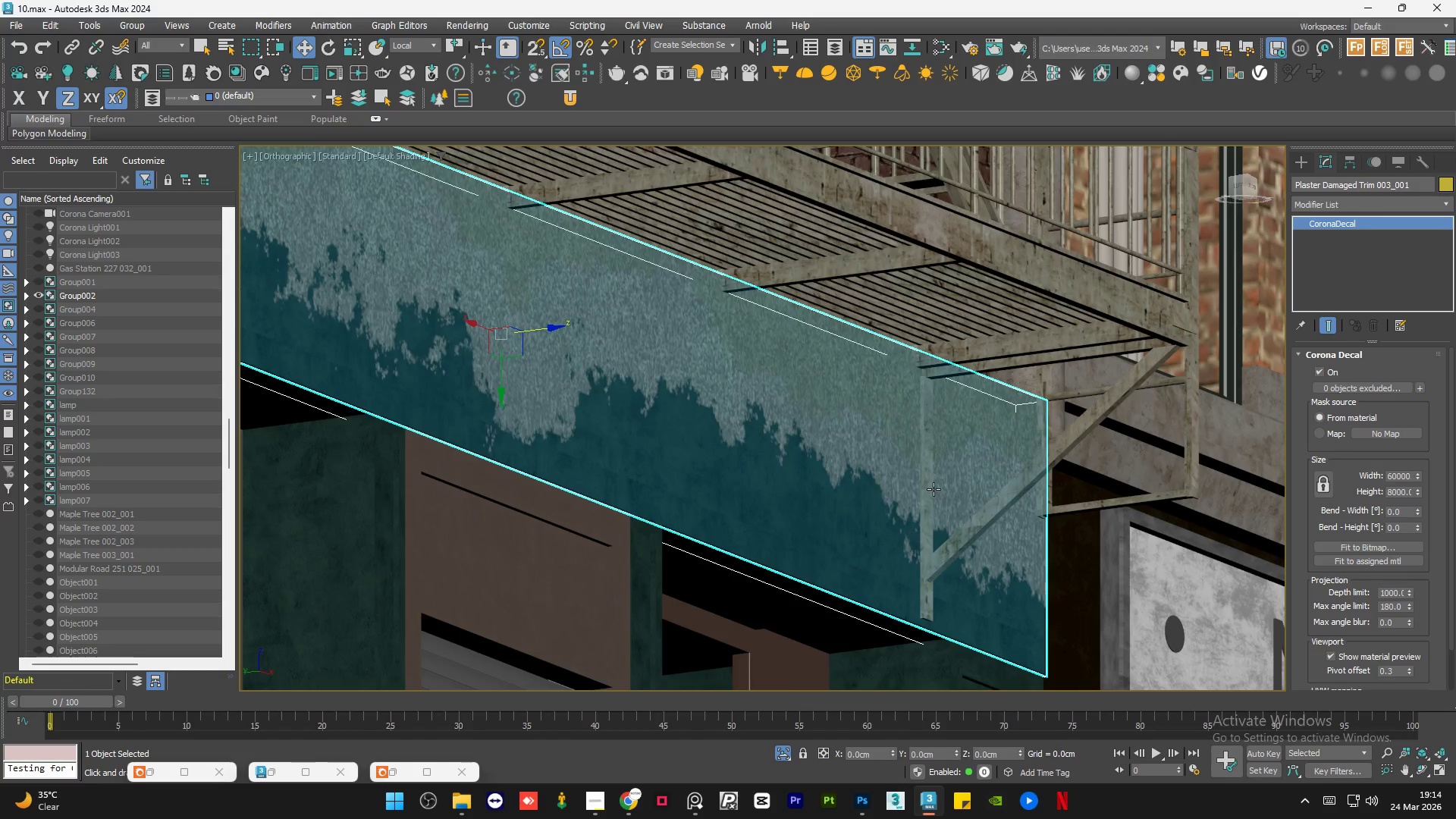 
hold_key(key=AltLeft, duration=1.19)
scroll: coordinate [890, 489], scroll_direction: down, amount: 2.0
 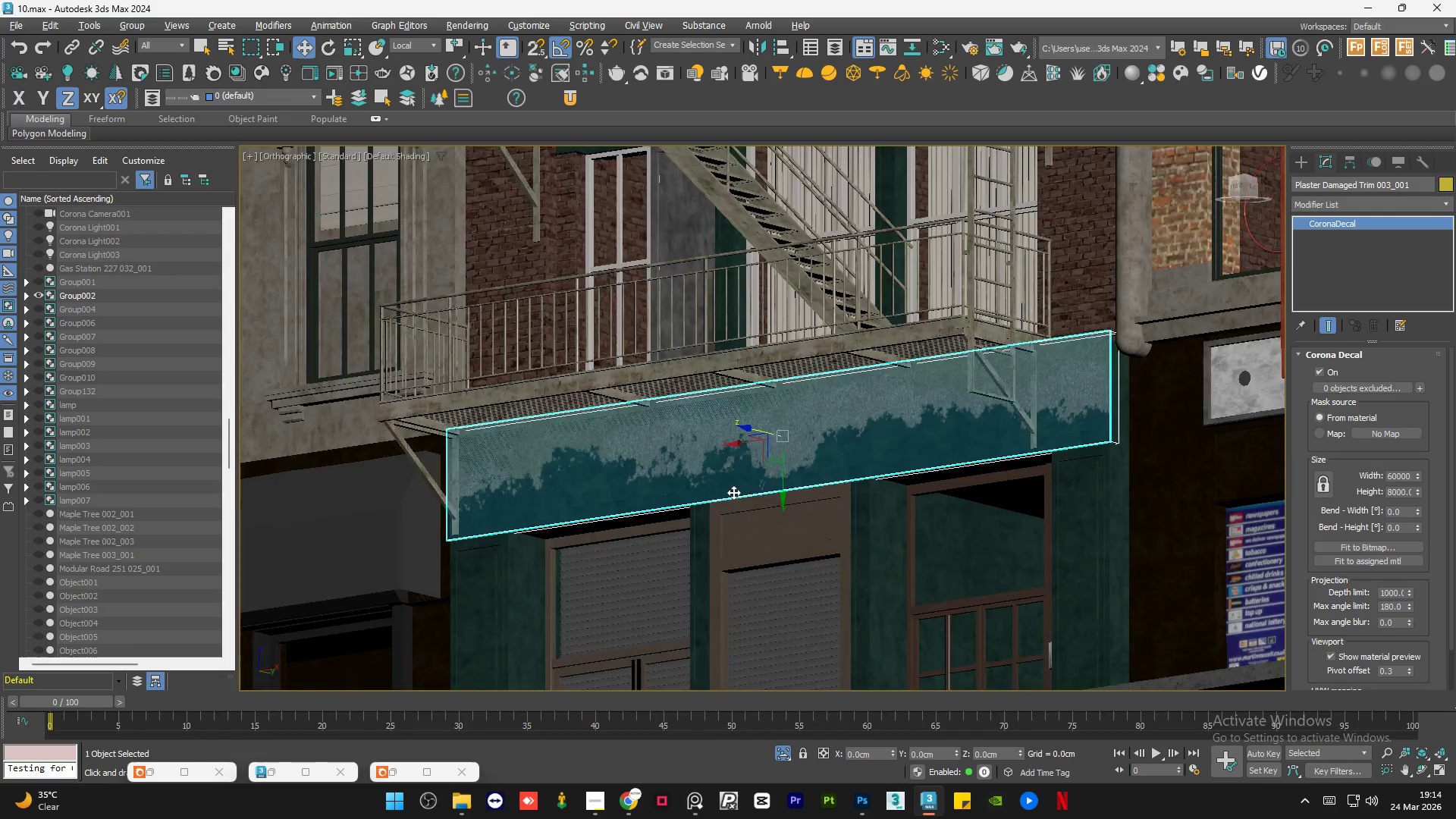 
scroll: coordinate [581, 534], scroll_direction: up, amount: 8.0
 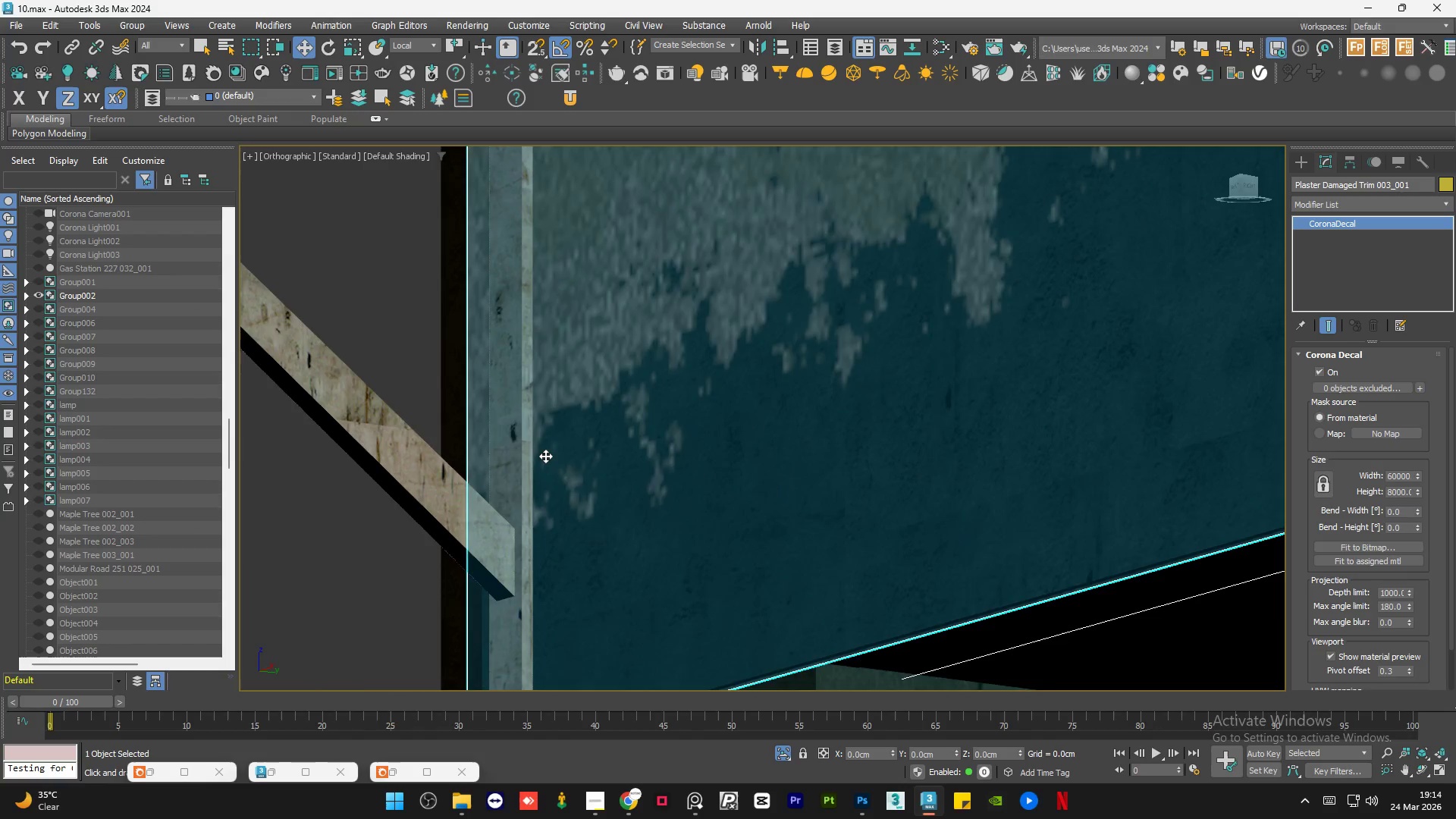 
hold_key(key=AltLeft, duration=0.66)
scroll: coordinate [596, 400], scroll_direction: down, amount: 15.0
 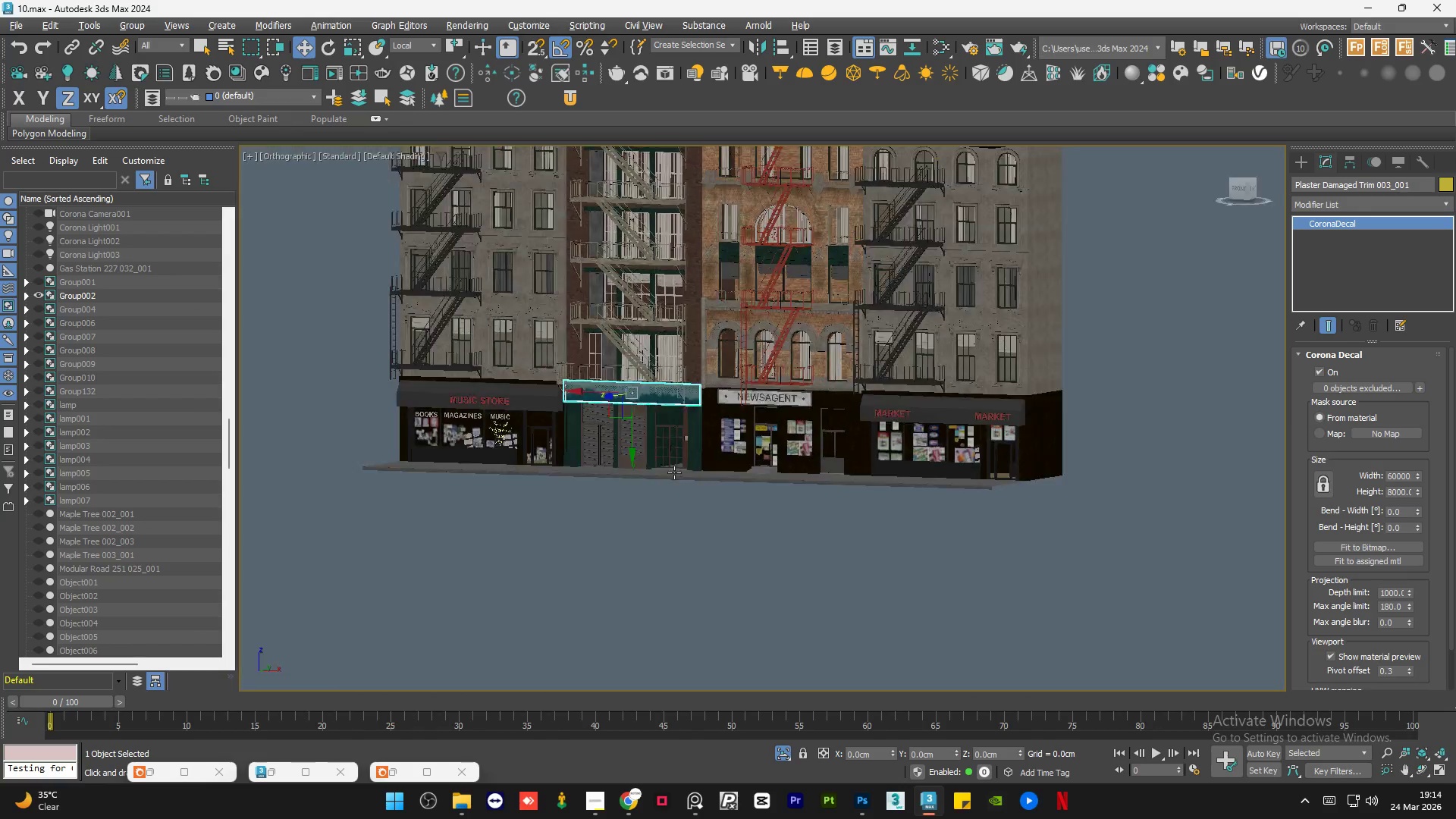 
hold_key(key=AltLeft, duration=0.59)
scroll: coordinate [517, 288], scroll_direction: up, amount: 13.0
 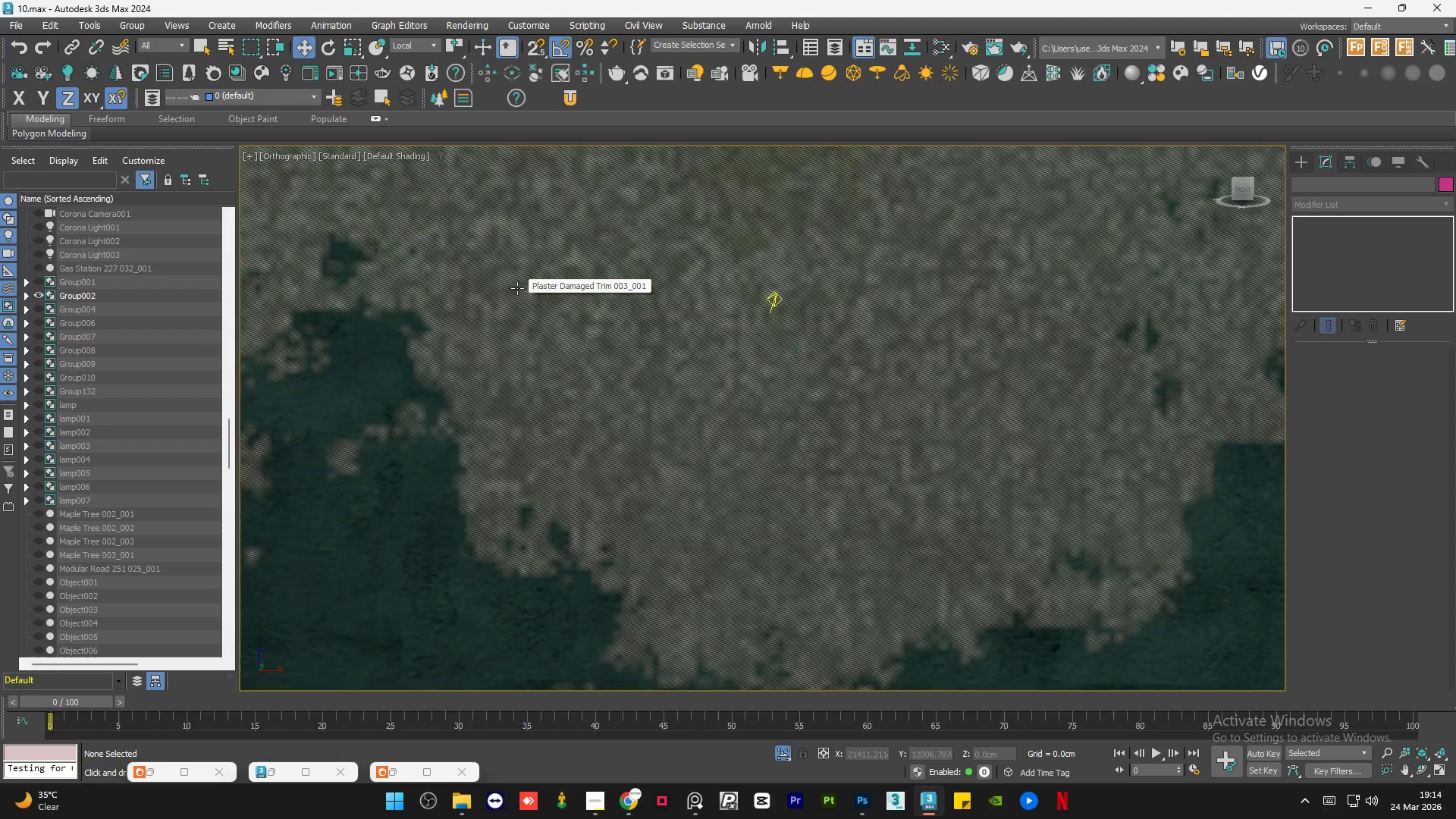 
scroll: coordinate [517, 288], scroll_direction: down, amount: 8.0
 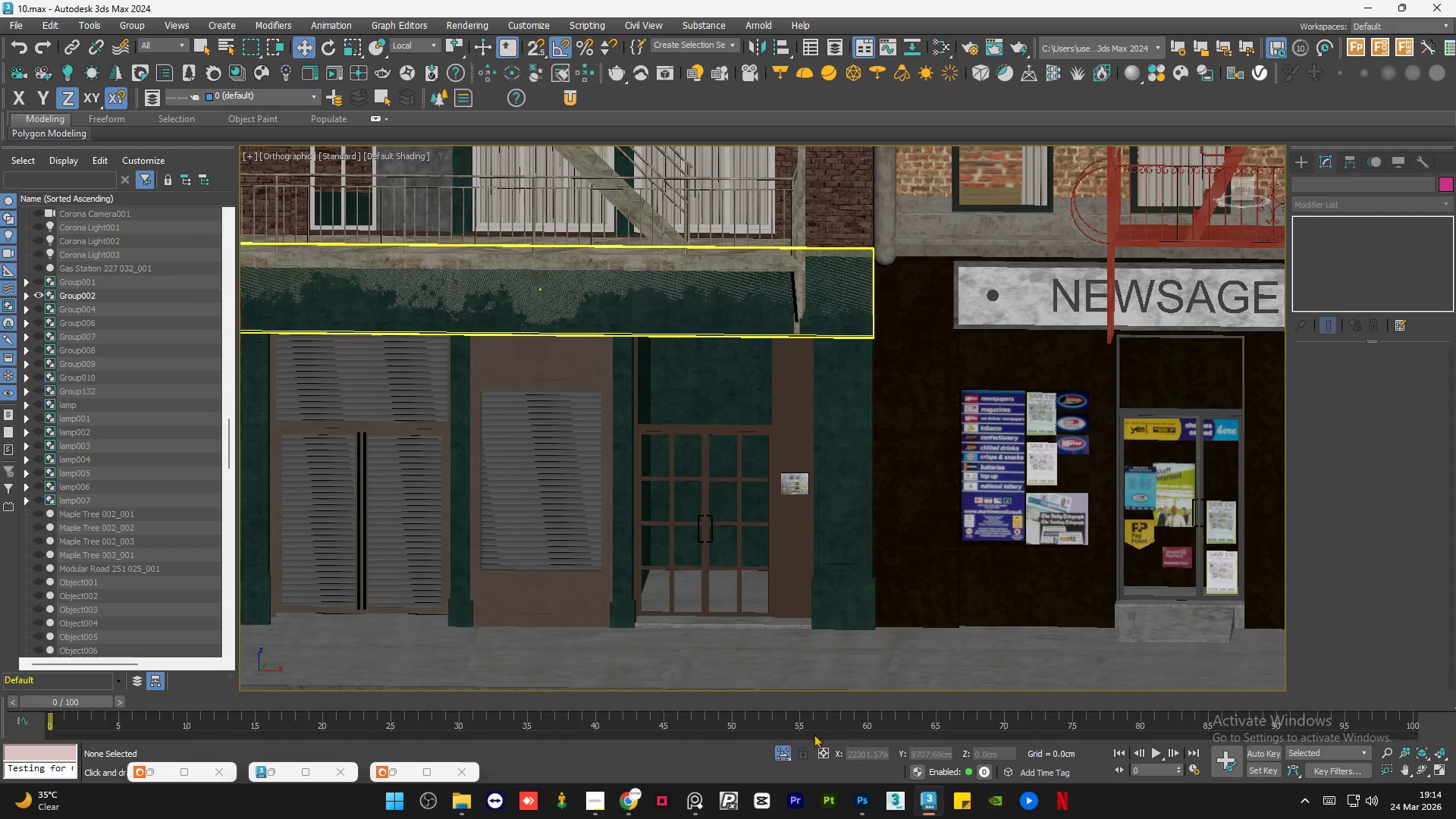 
left_click([781, 748])
 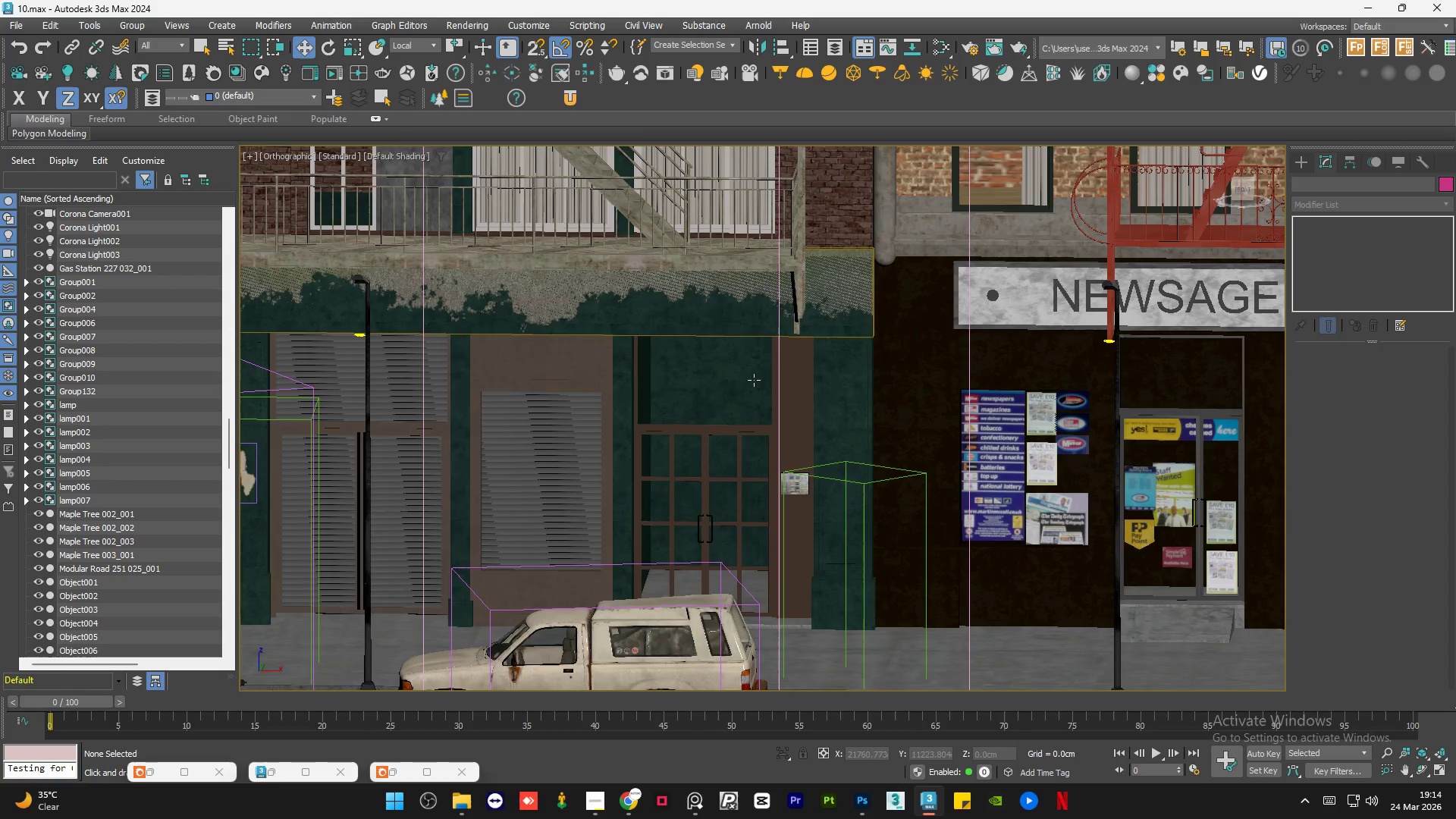 
scroll: coordinate [754, 379], scroll_direction: down, amount: 5.0
 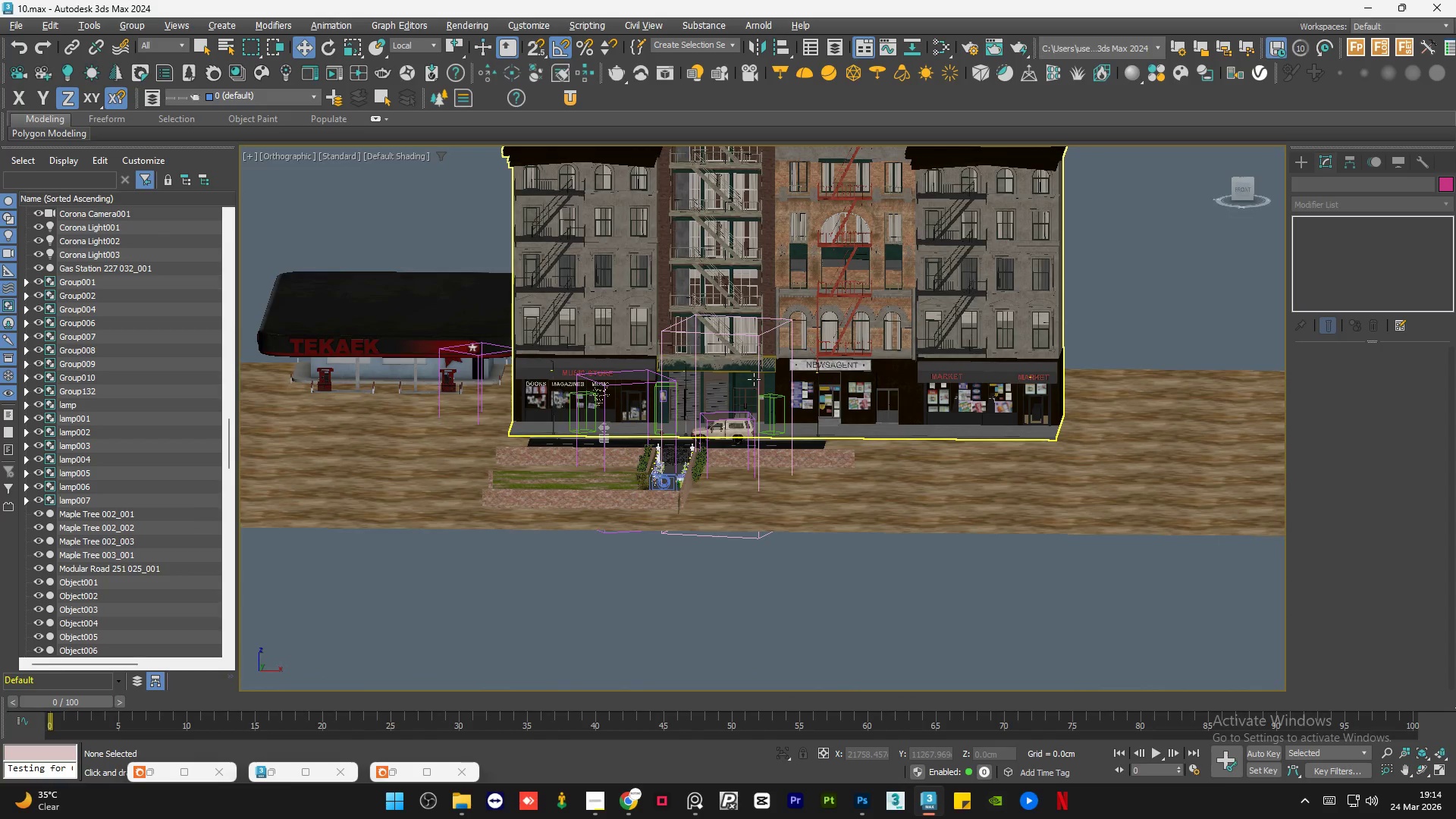 
key(Alt+W)
 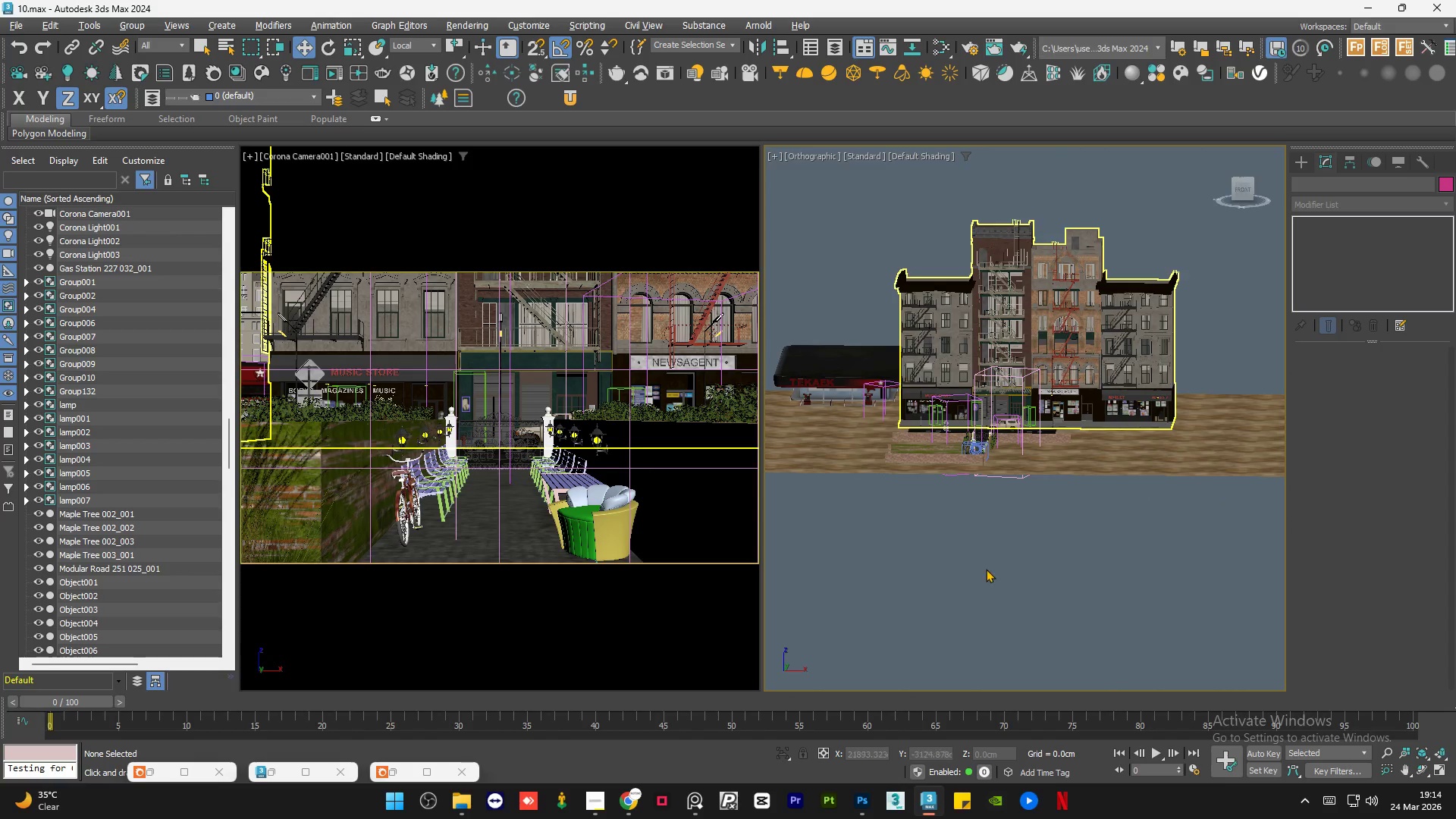 
left_click([990, 573])
 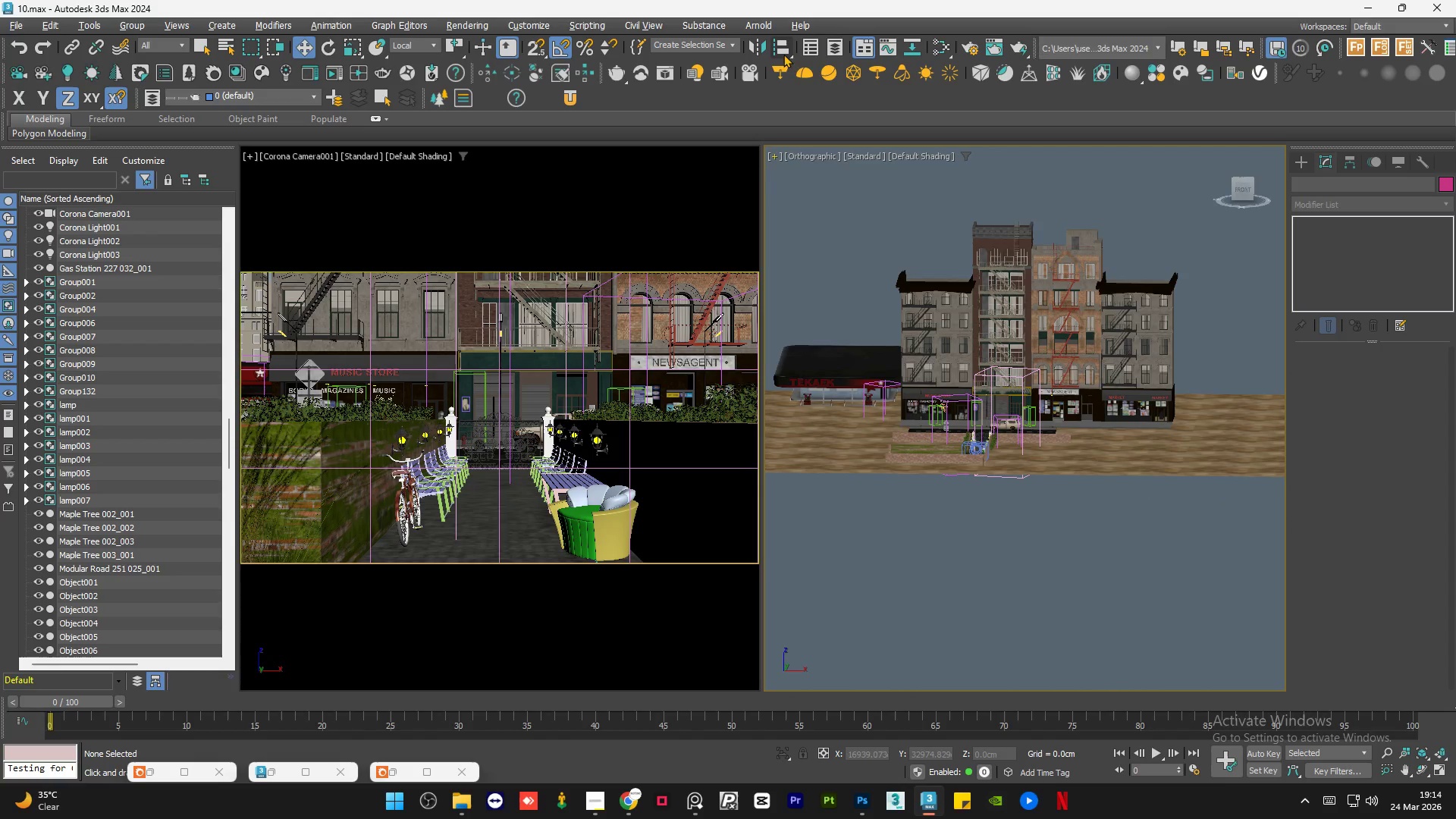 
left_click([965, 50])
 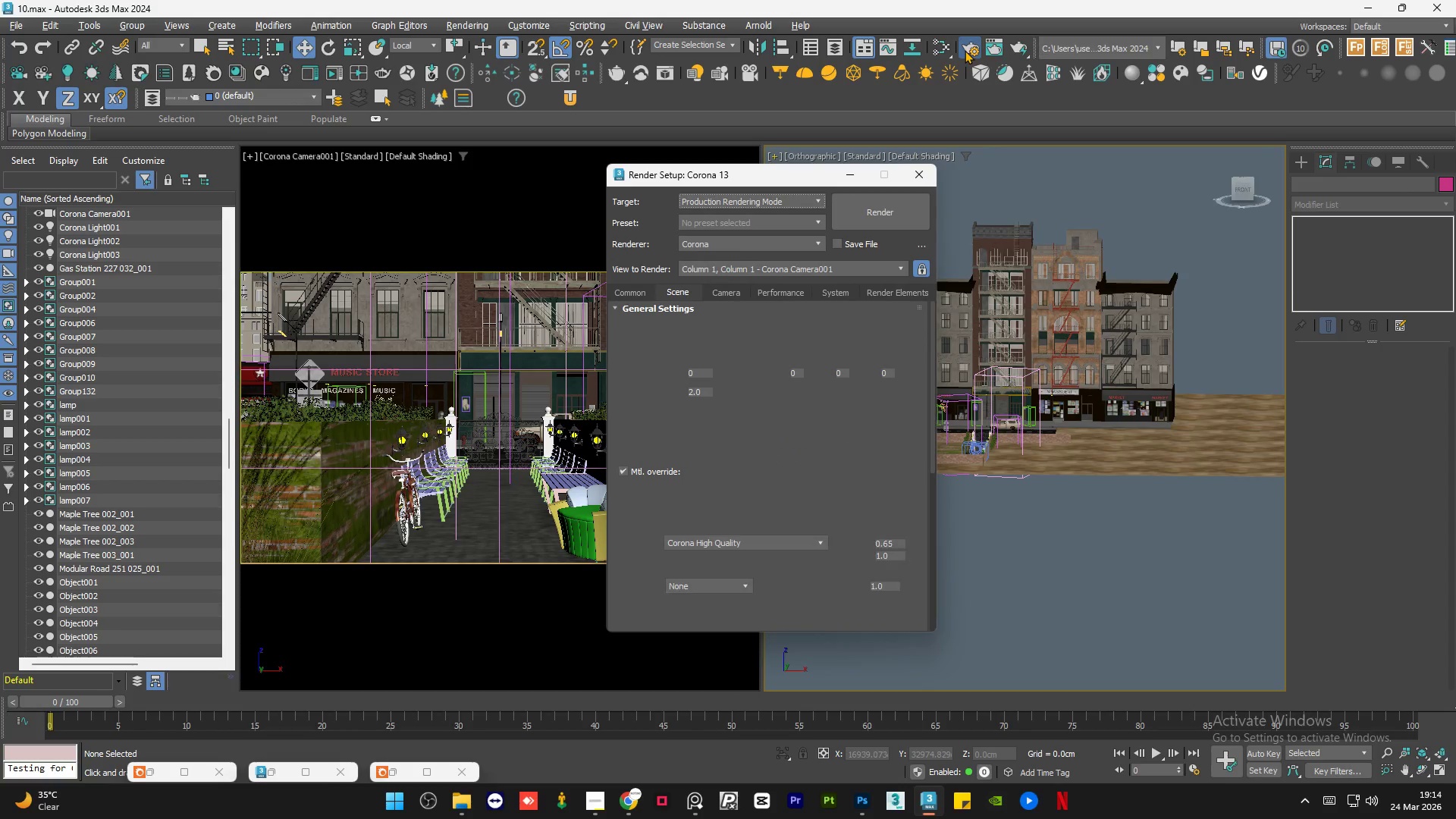 
left_click_drag(start_coordinate=[761, 179], to_coordinate=[715, 179])
 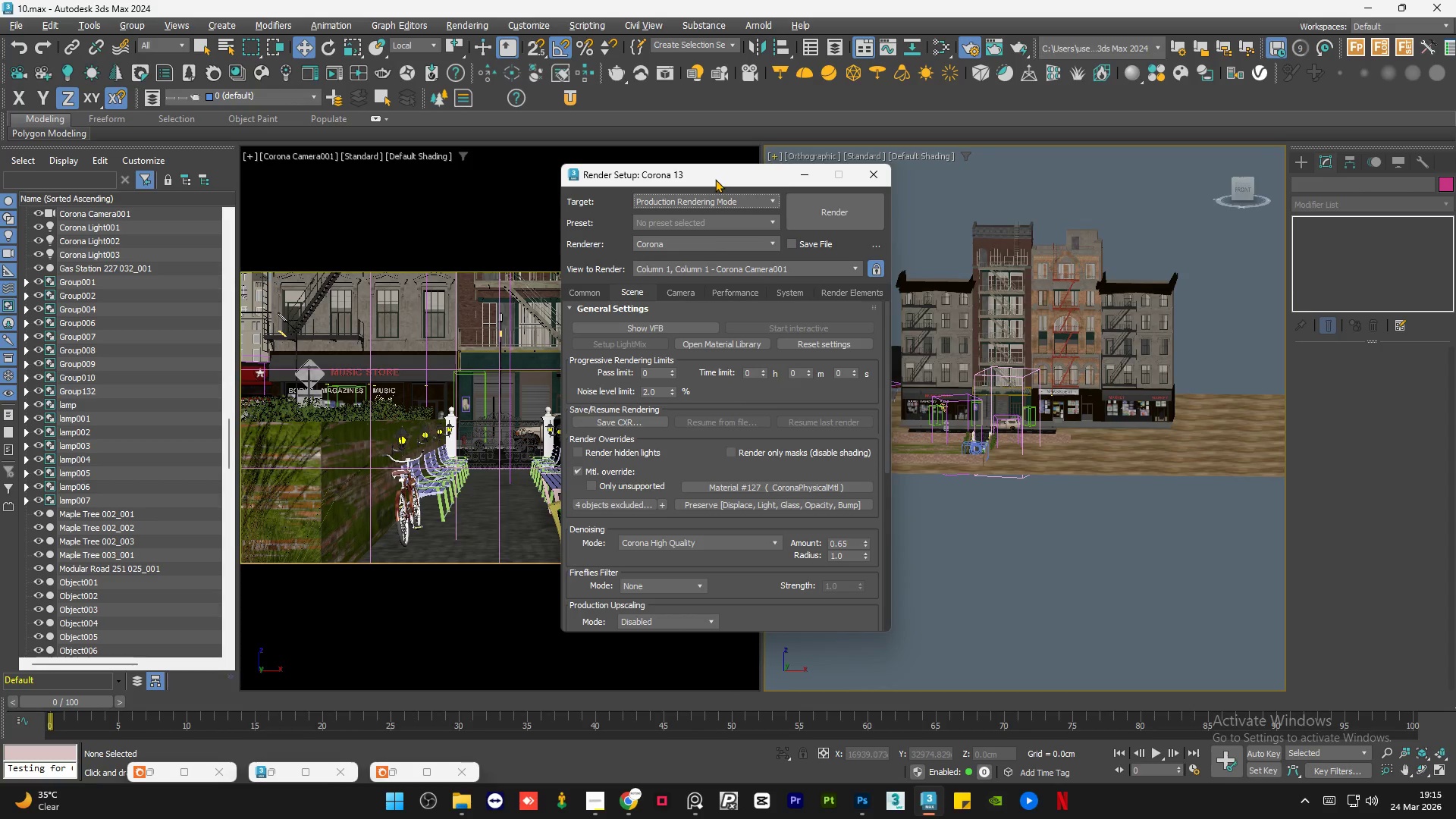 
wait(24.98)
 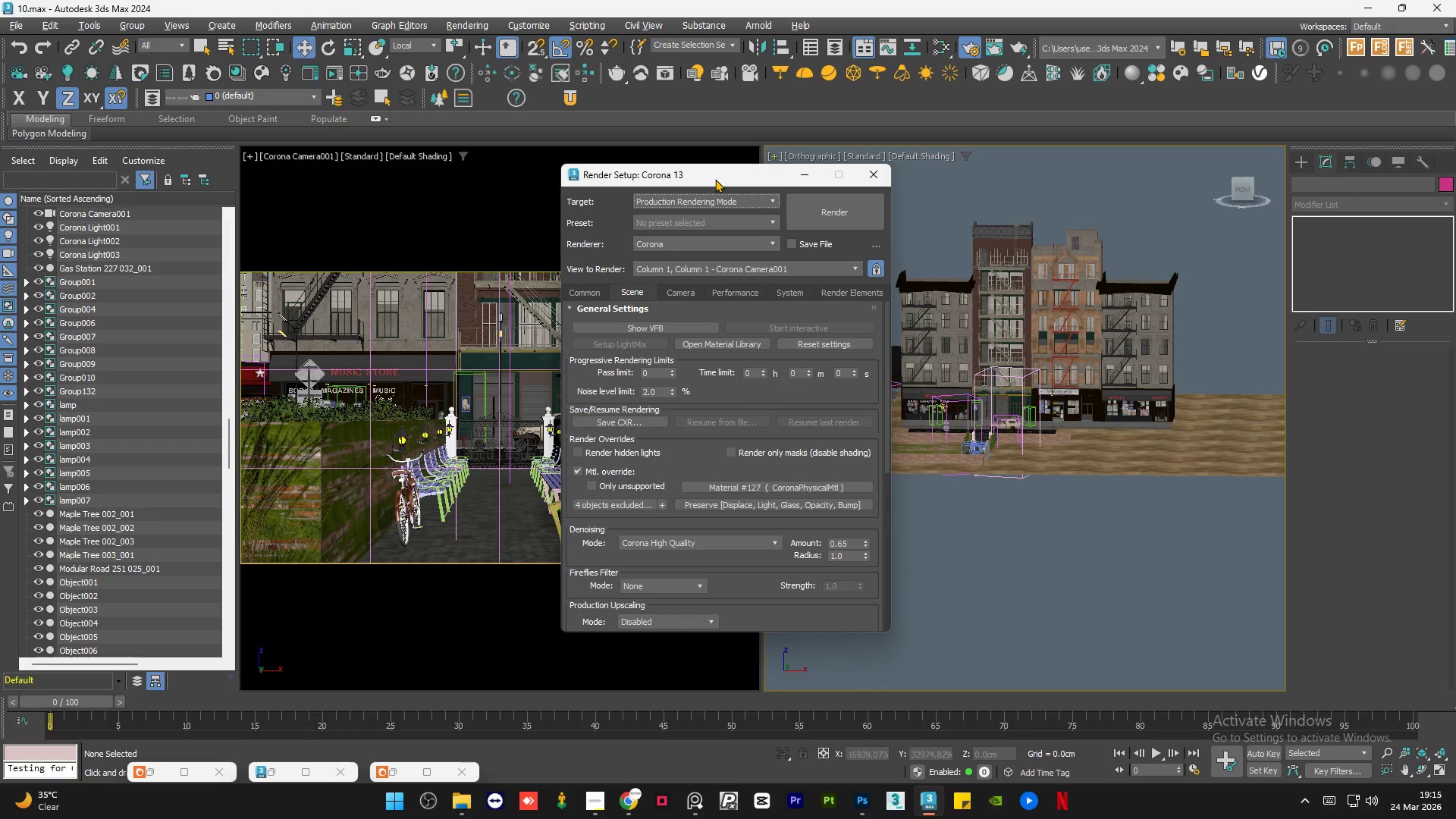 
left_click([805, 180])
 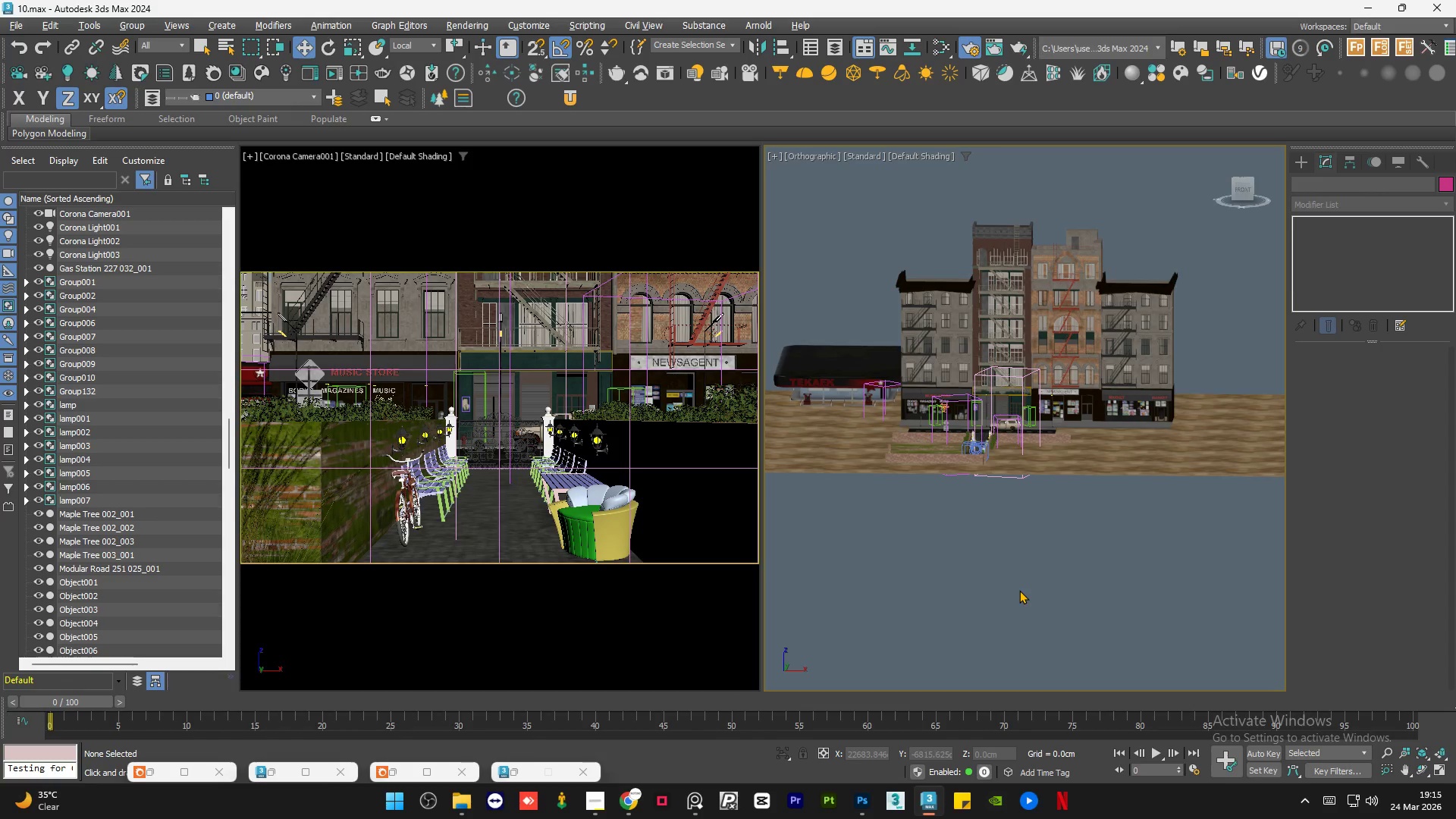 
scroll: coordinate [1015, 398], scroll_direction: up, amount: 4.0
 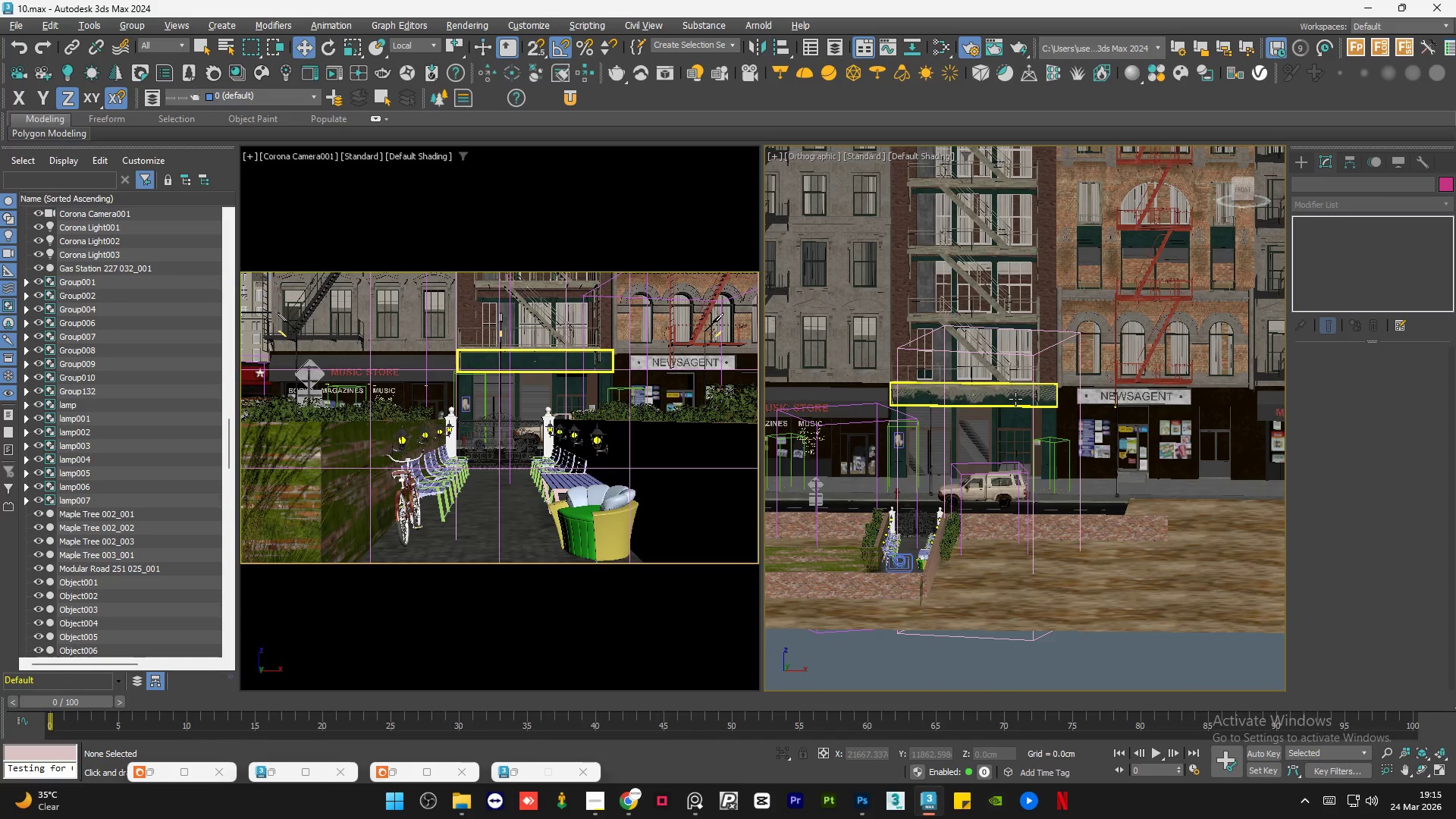 
scroll: coordinate [1015, 399], scroll_direction: down, amount: 1.0
 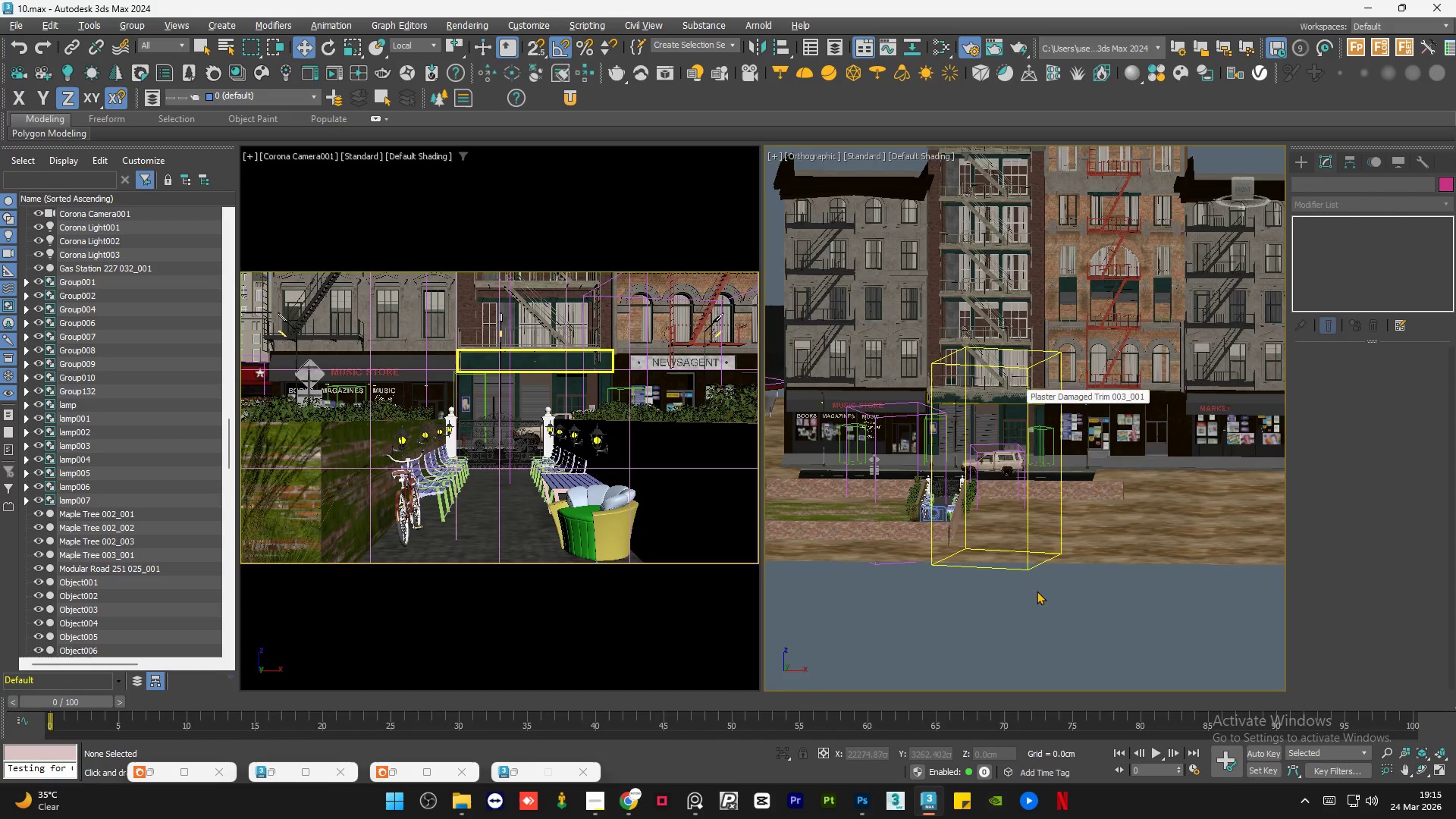 
left_click([1037, 591])
 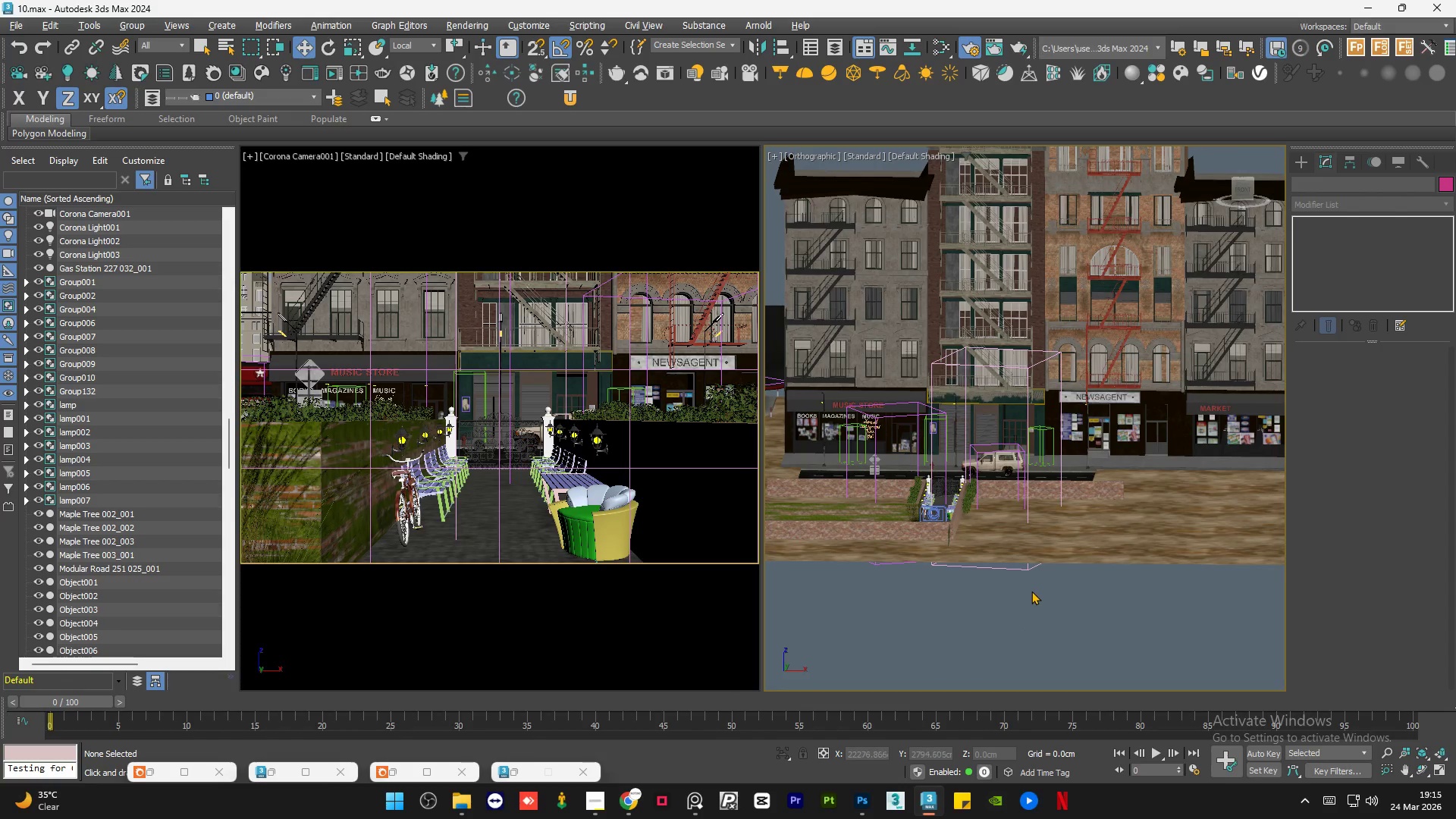 
scroll: coordinate [1032, 453], scroll_direction: down, amount: 1.0
 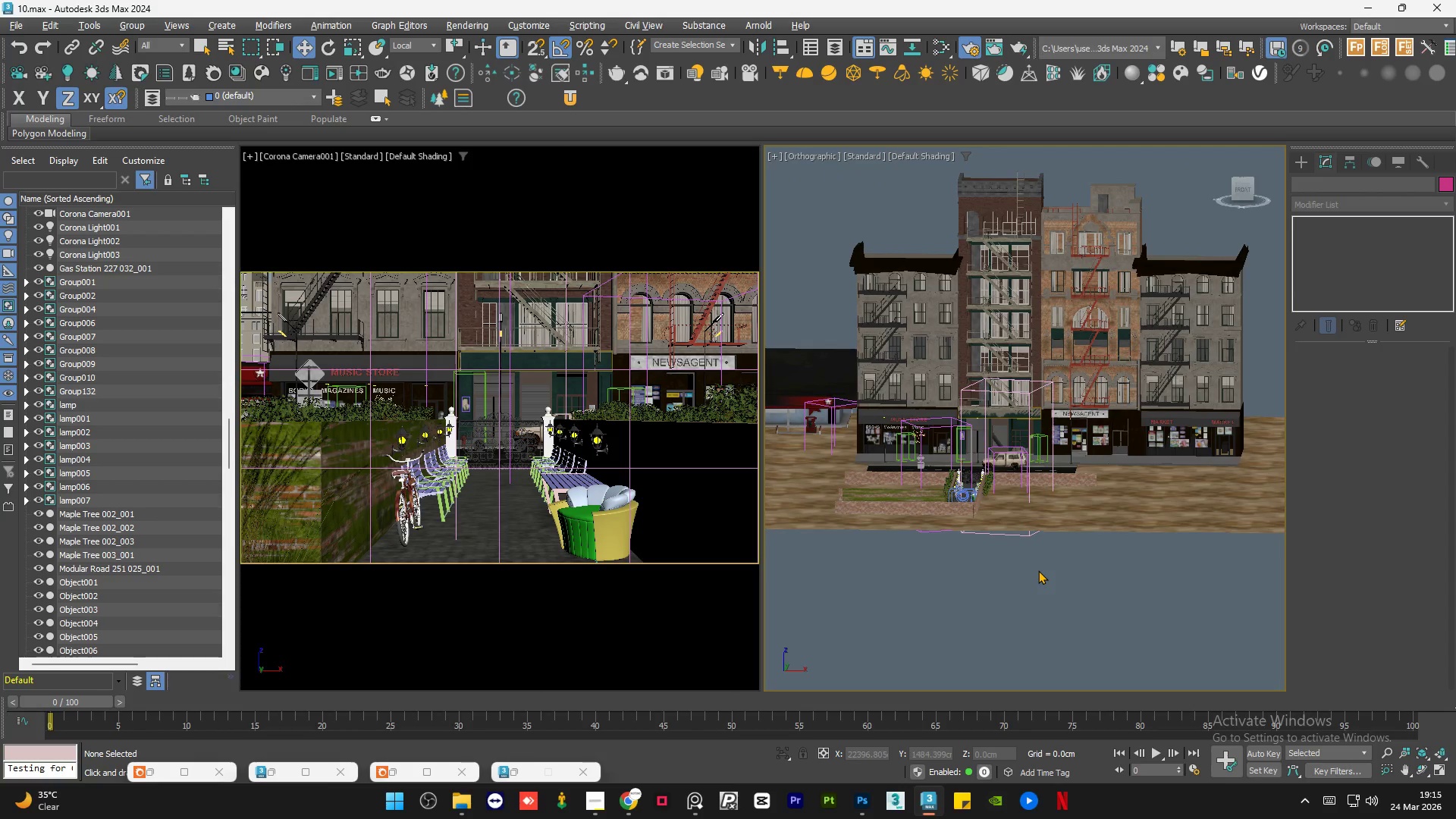 
left_click([1038, 570])
 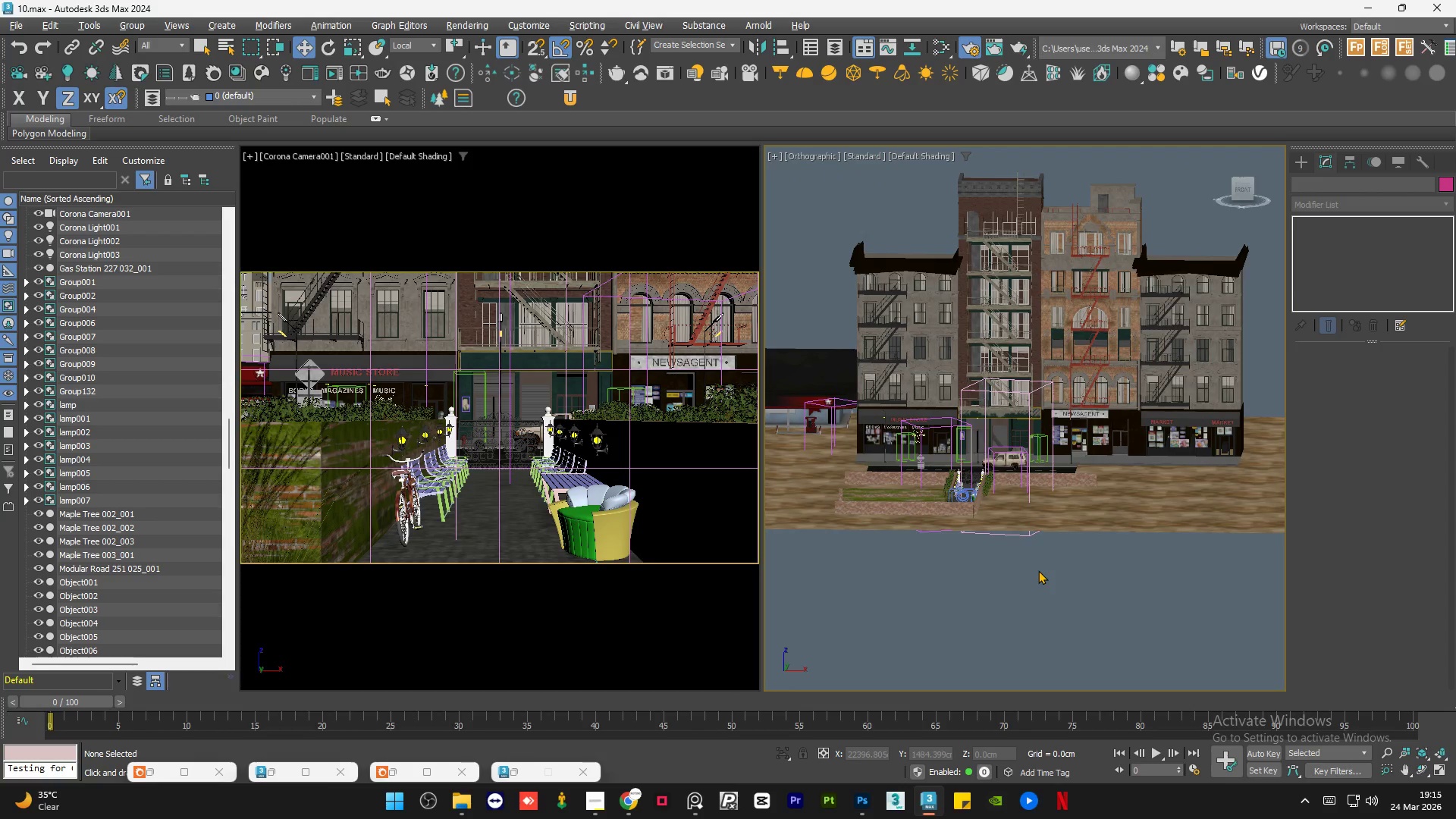 
wait(5.75)
 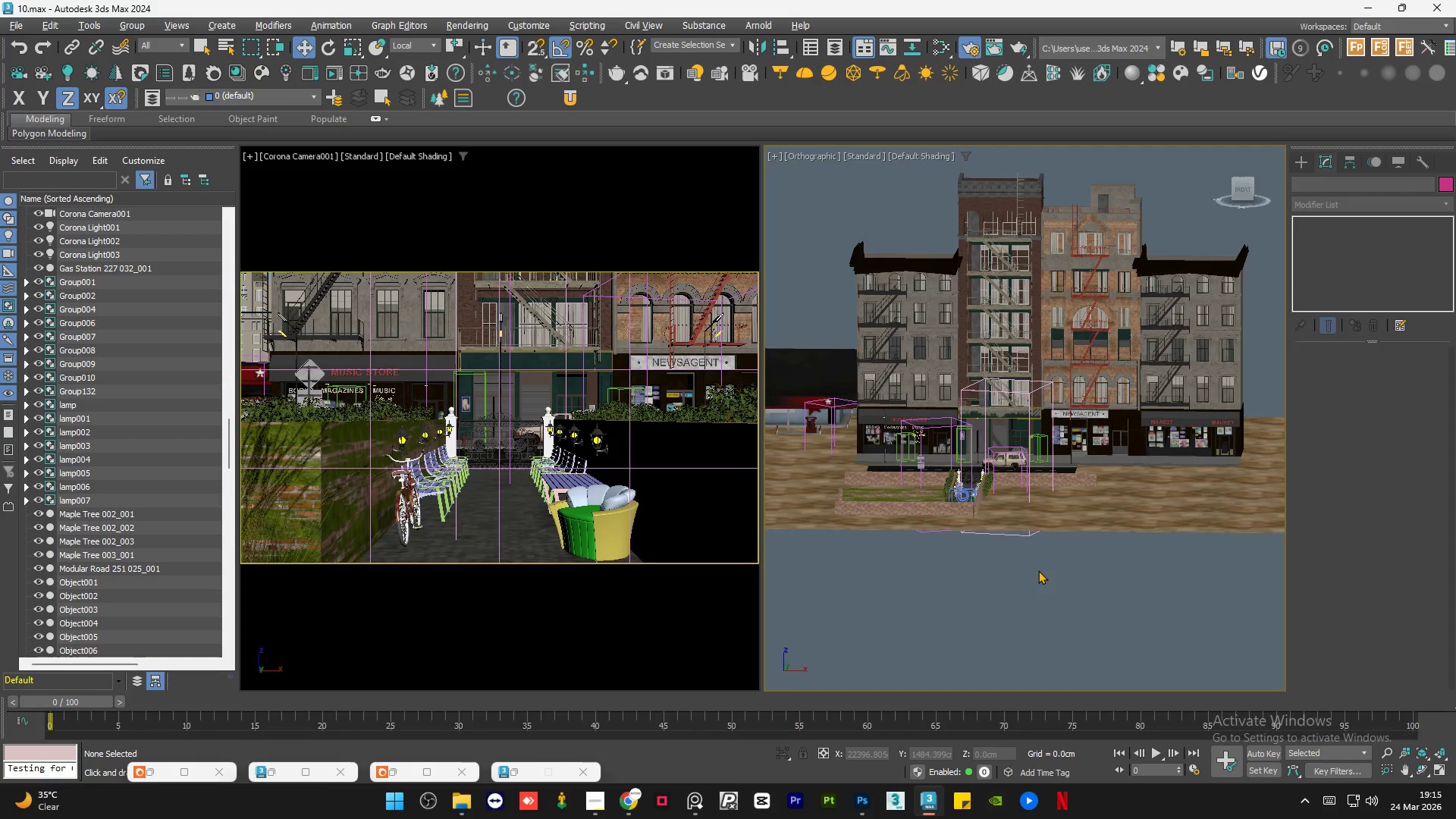 
left_click([915, 610])
 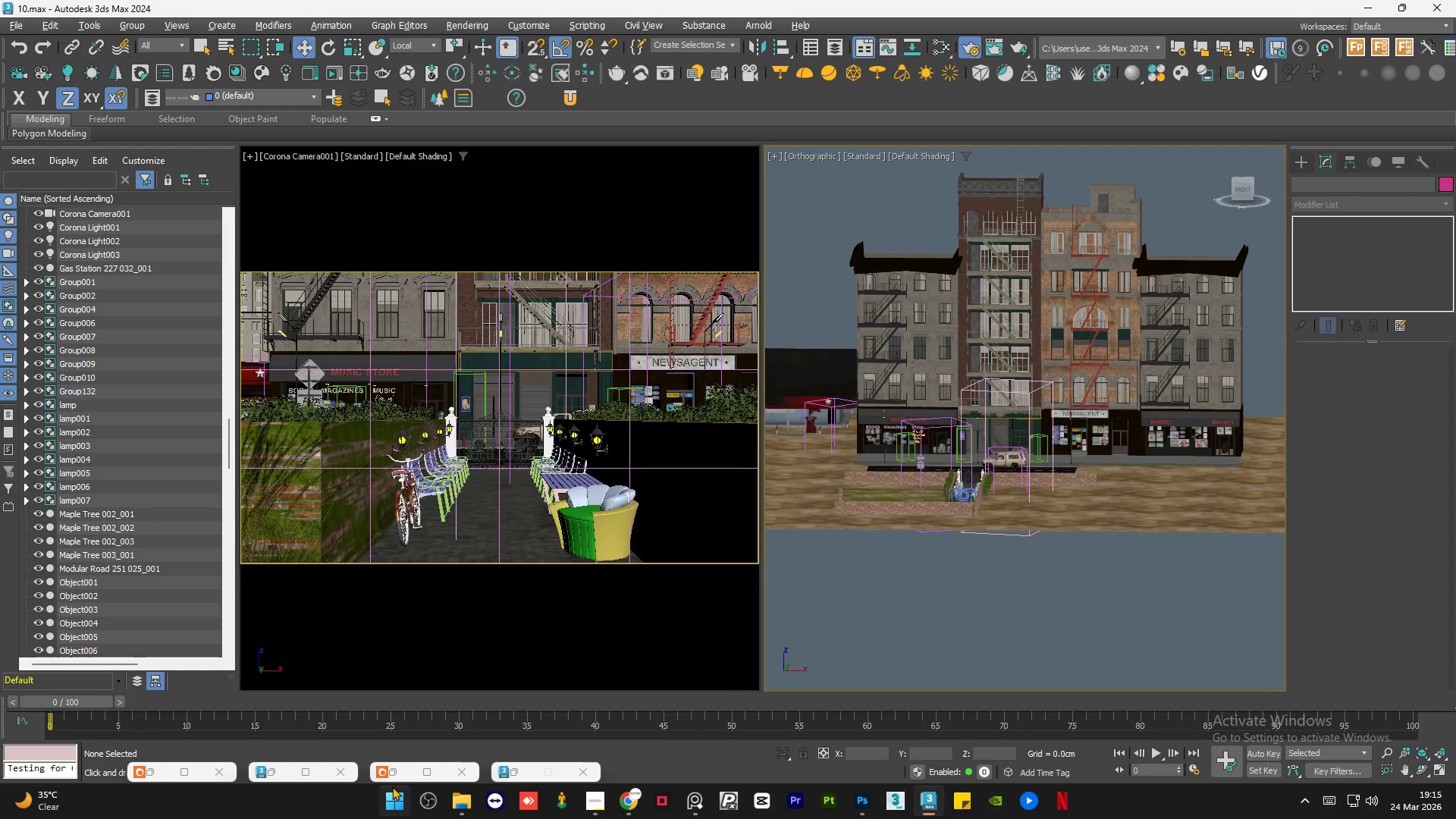 
left_click([396, 774])
 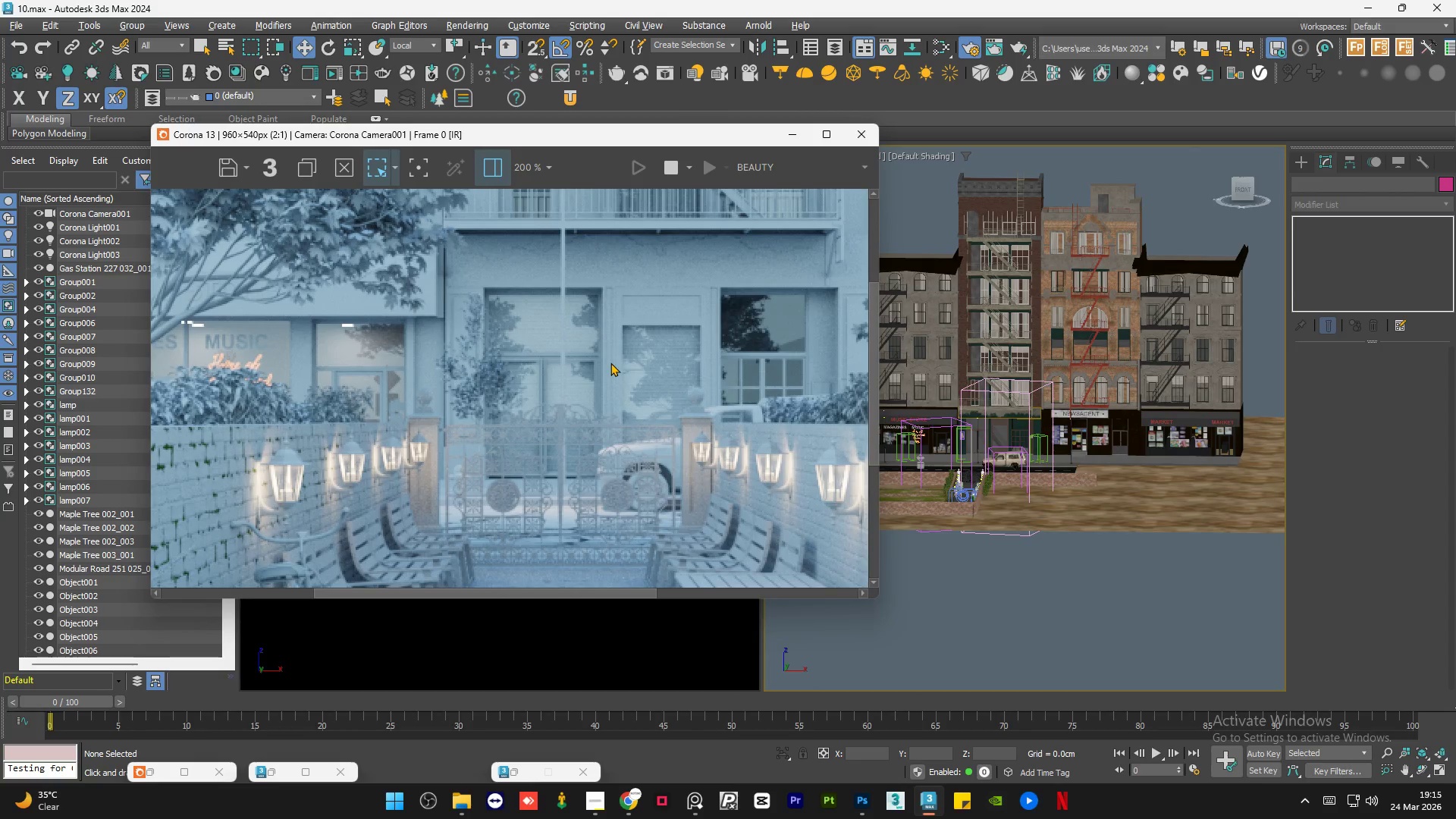 
scroll: coordinate [610, 362], scroll_direction: down, amount: 1.0
 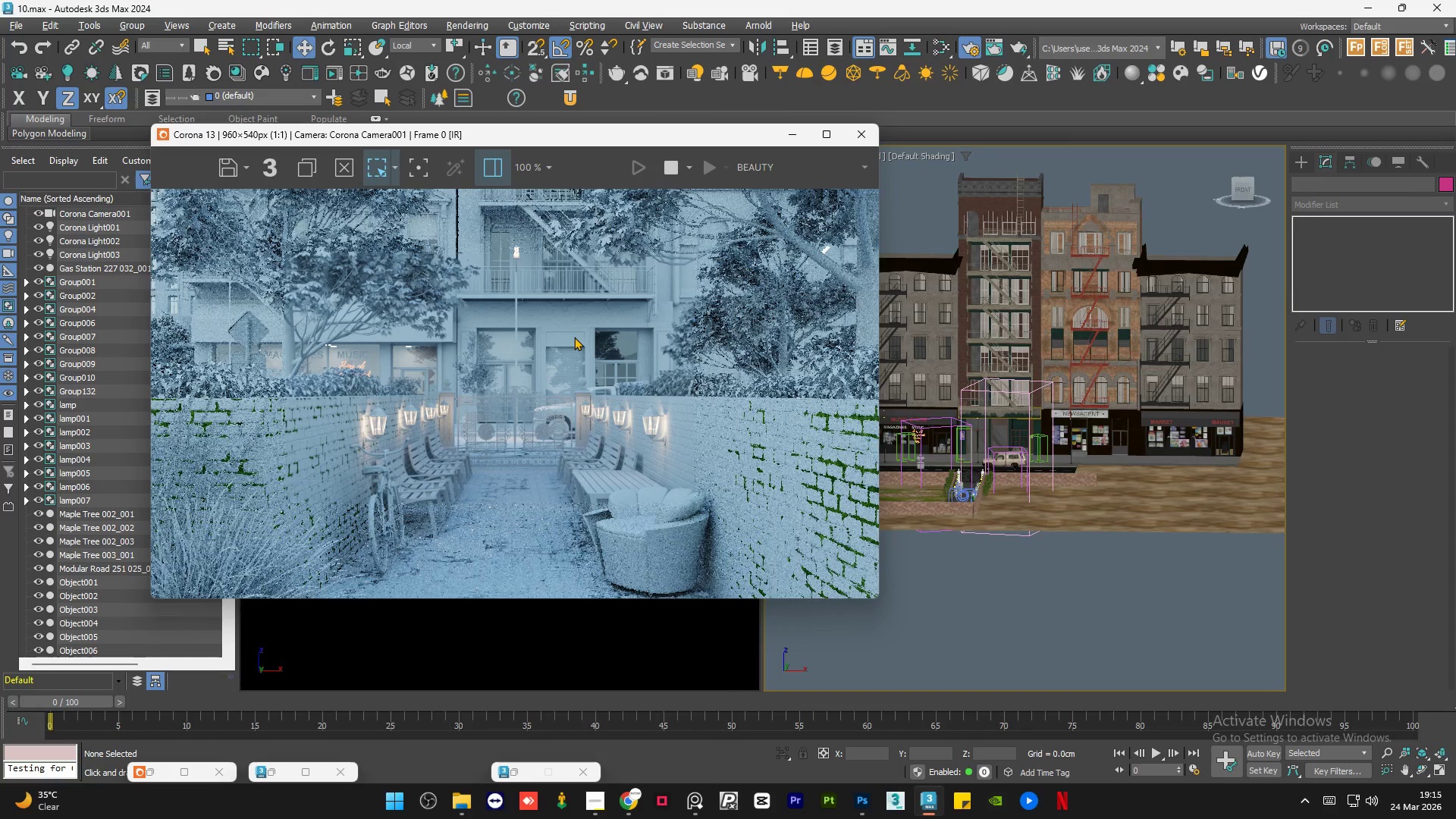 
scroll: coordinate [543, 306], scroll_direction: up, amount: 2.0
 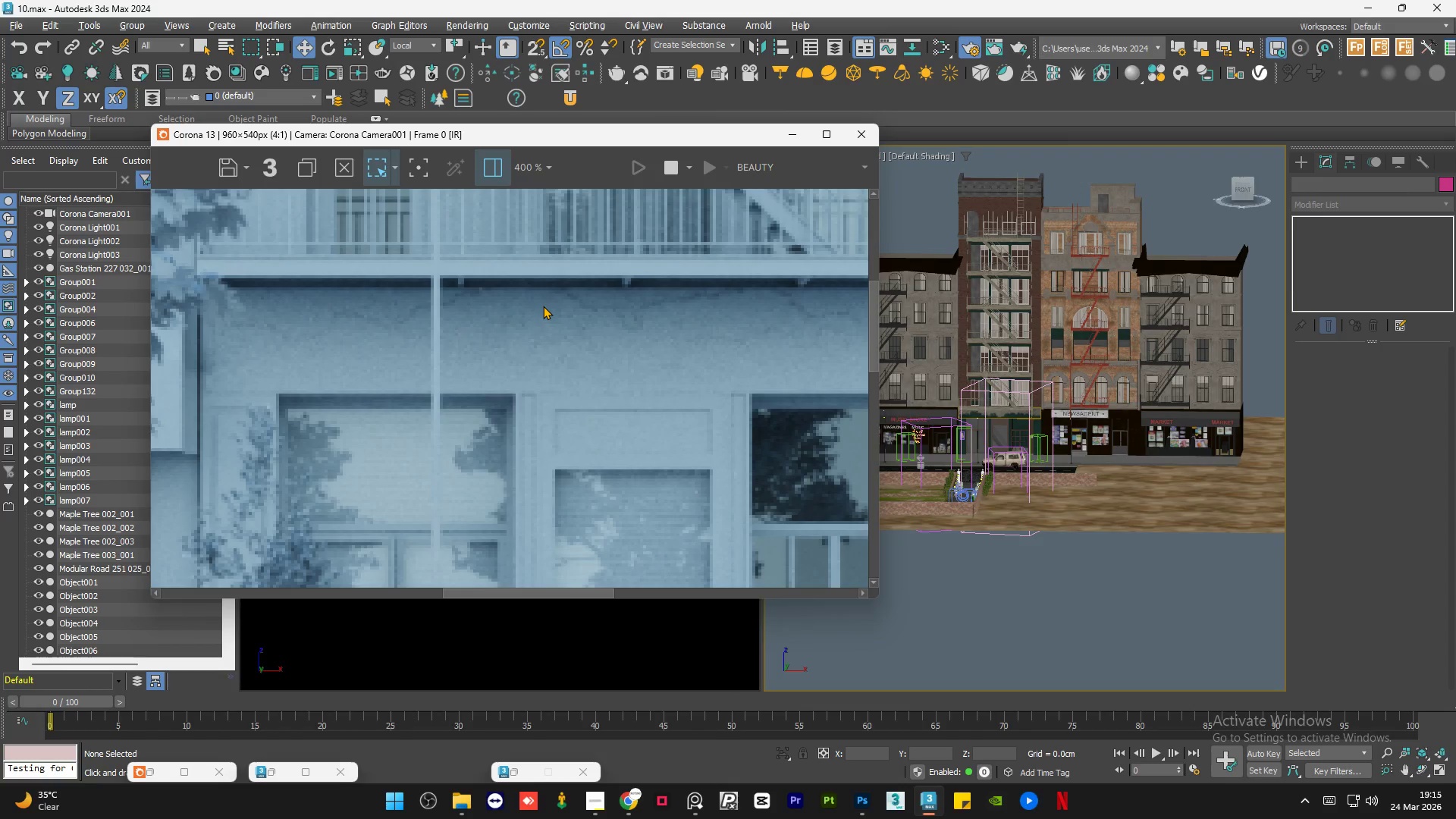 
scroll: coordinate [543, 306], scroll_direction: down, amount: 2.0
 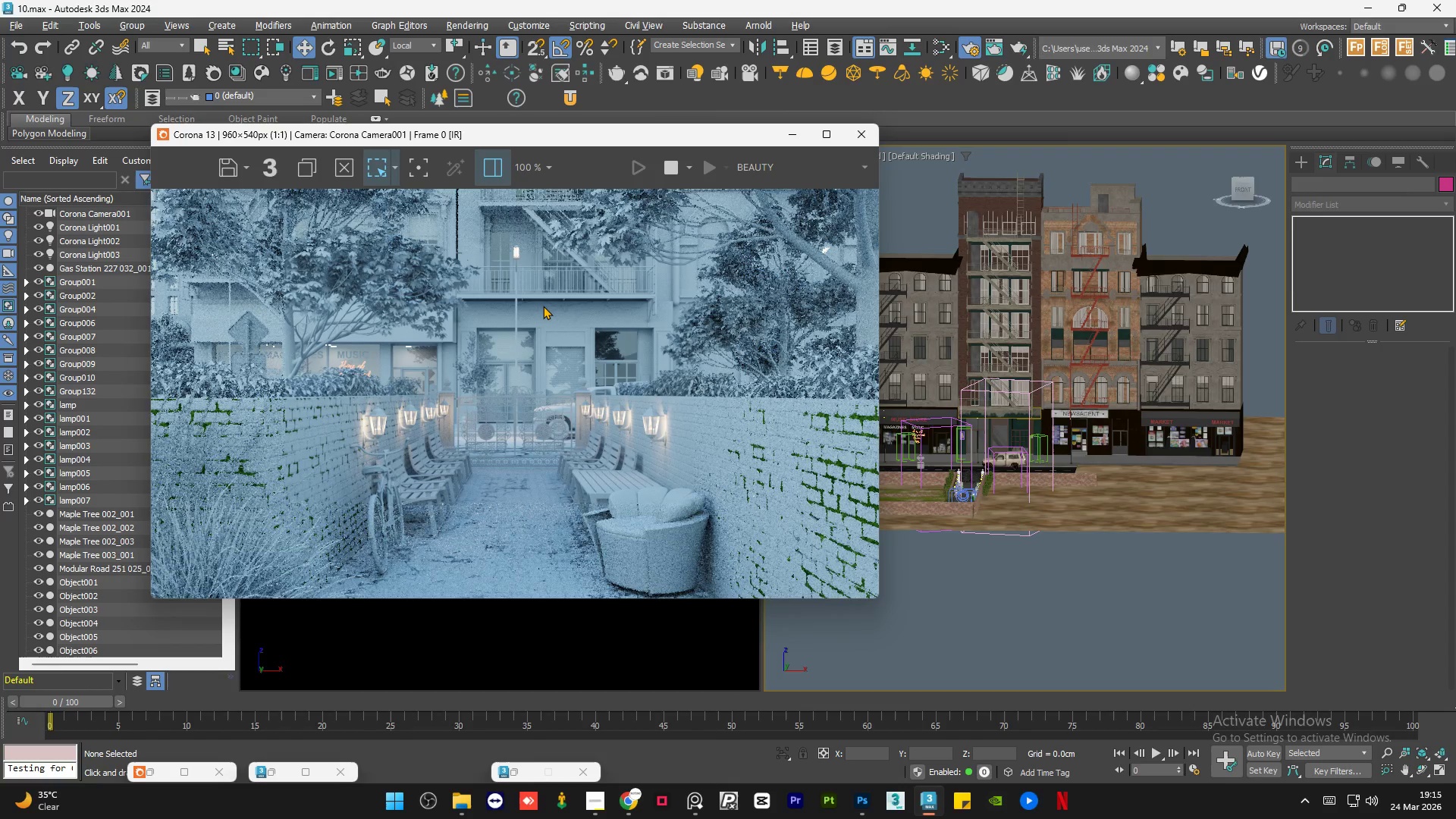 
wait(8.79)
 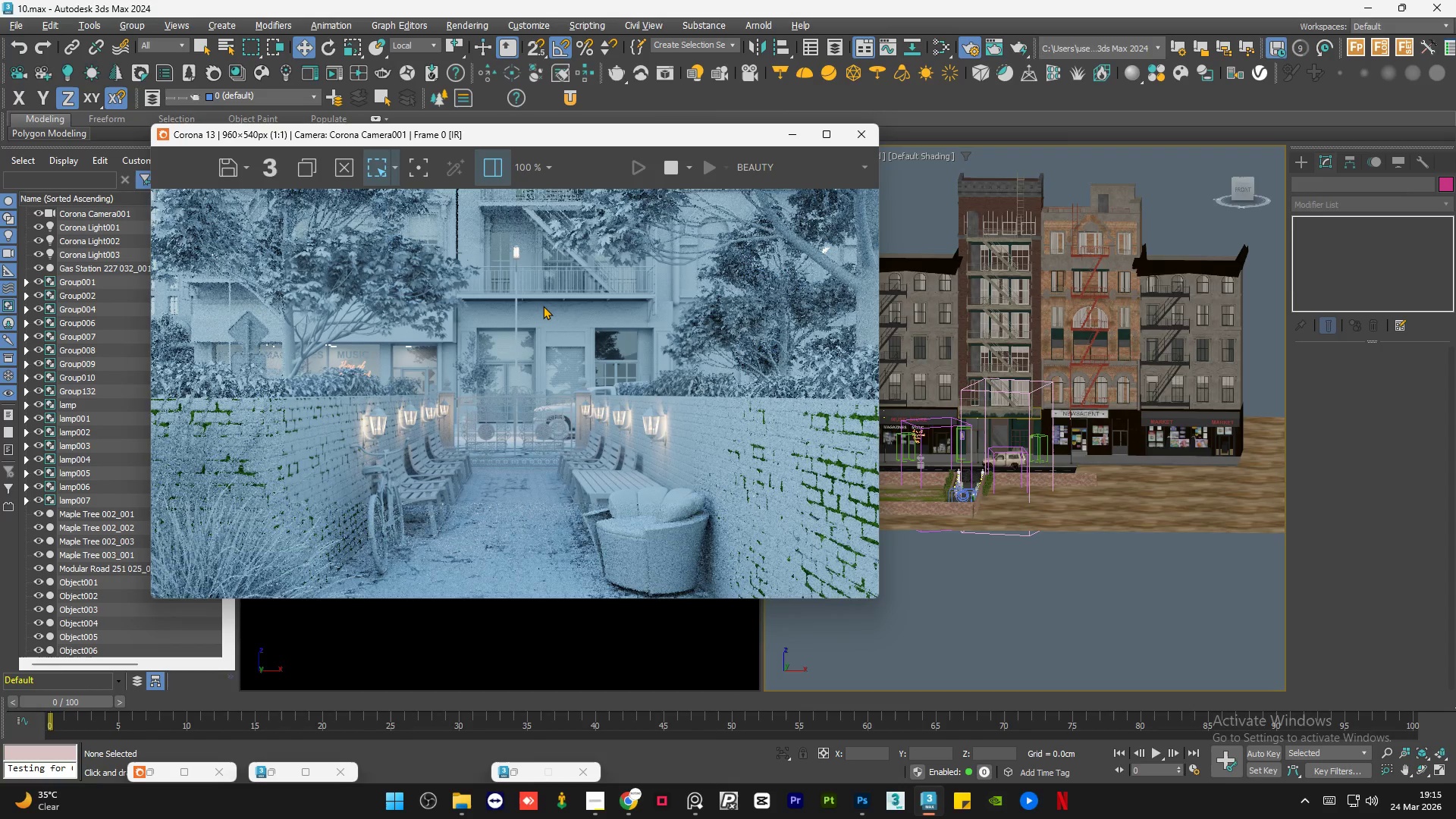 
right_click([544, 305])
 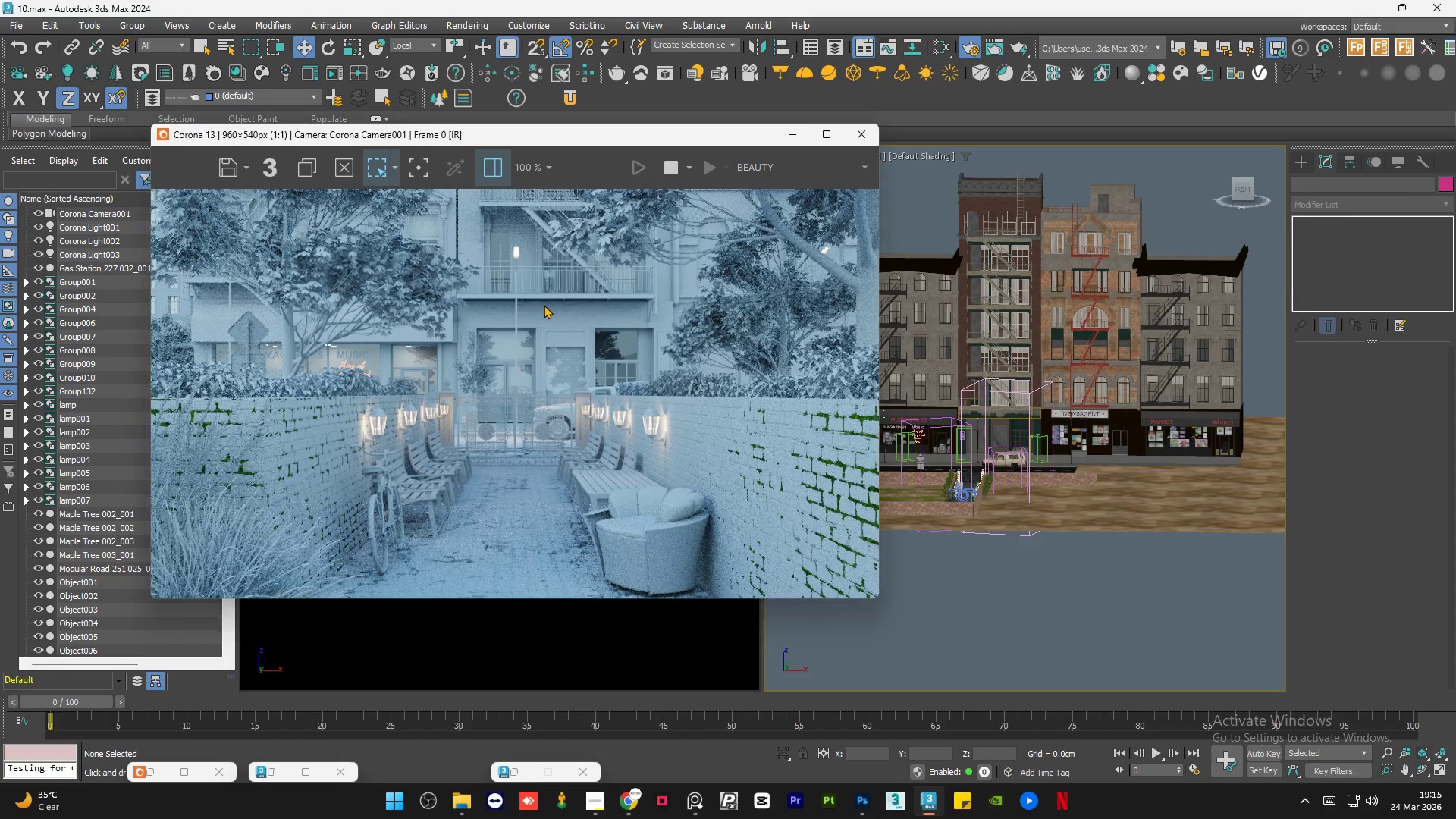 
scroll: coordinate [544, 305], scroll_direction: up, amount: 1.0
 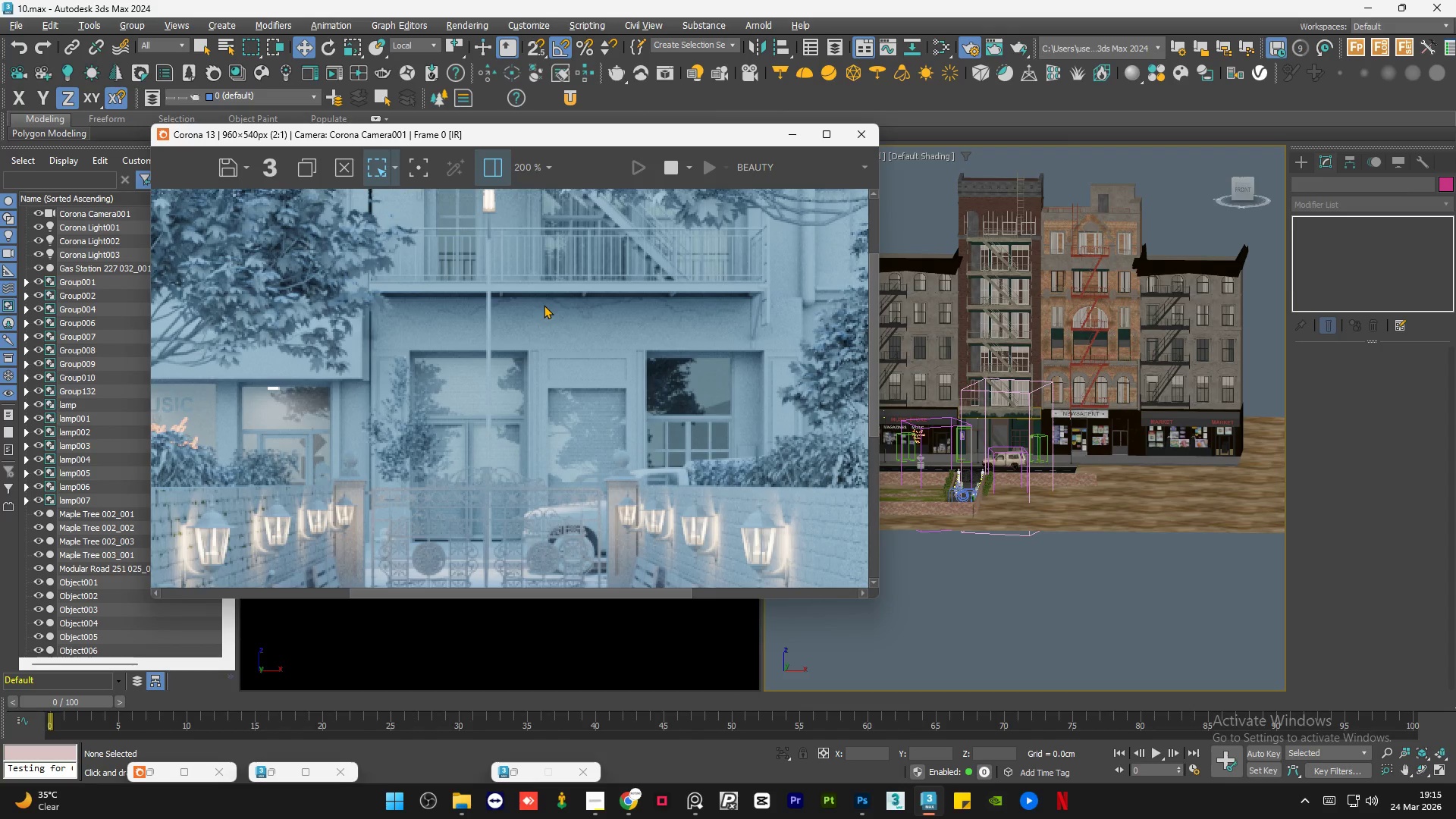 
scroll: coordinate [544, 305], scroll_direction: down, amount: 1.0
 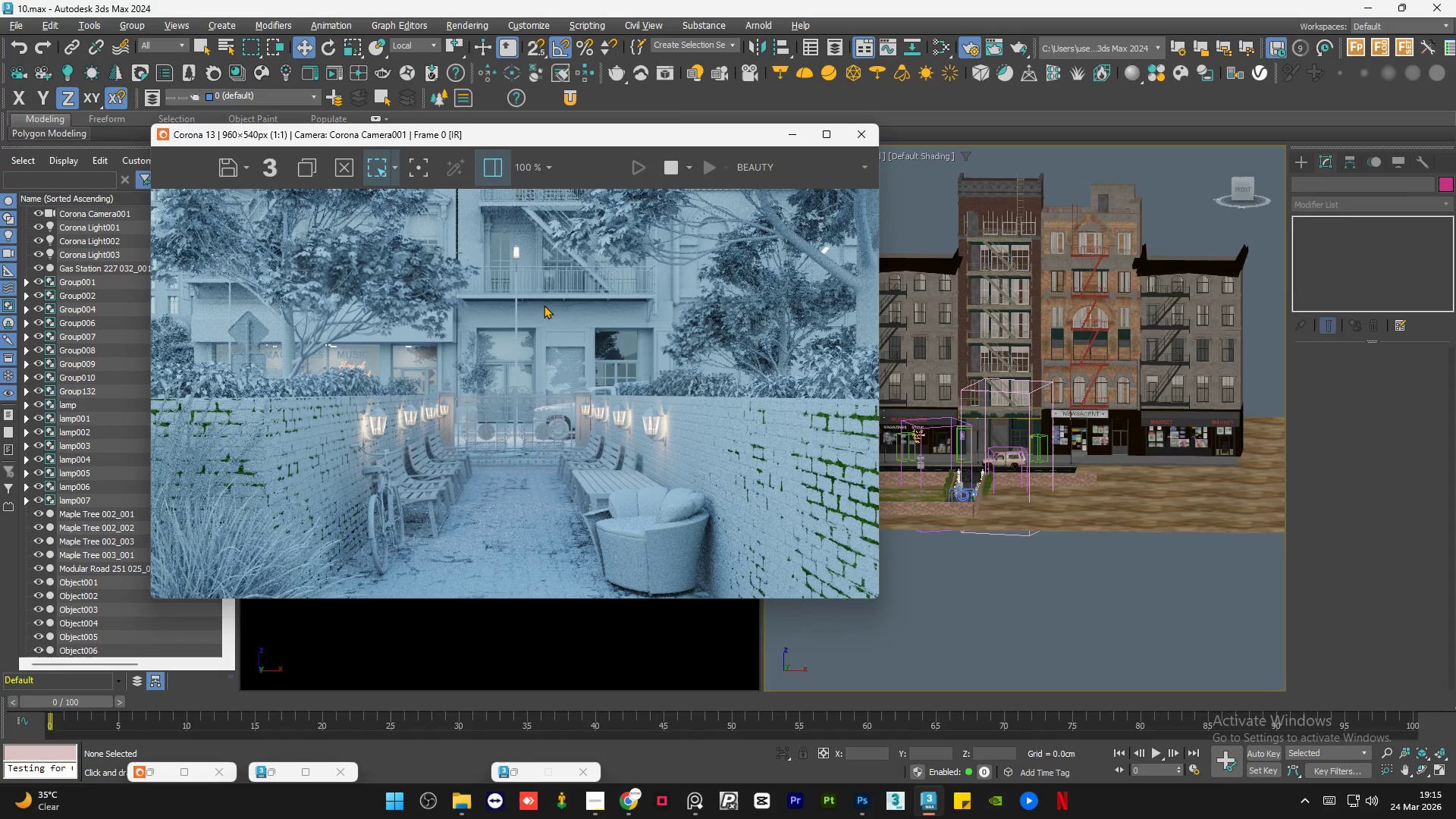 
scroll: coordinate [544, 305], scroll_direction: up, amount: 2.0
 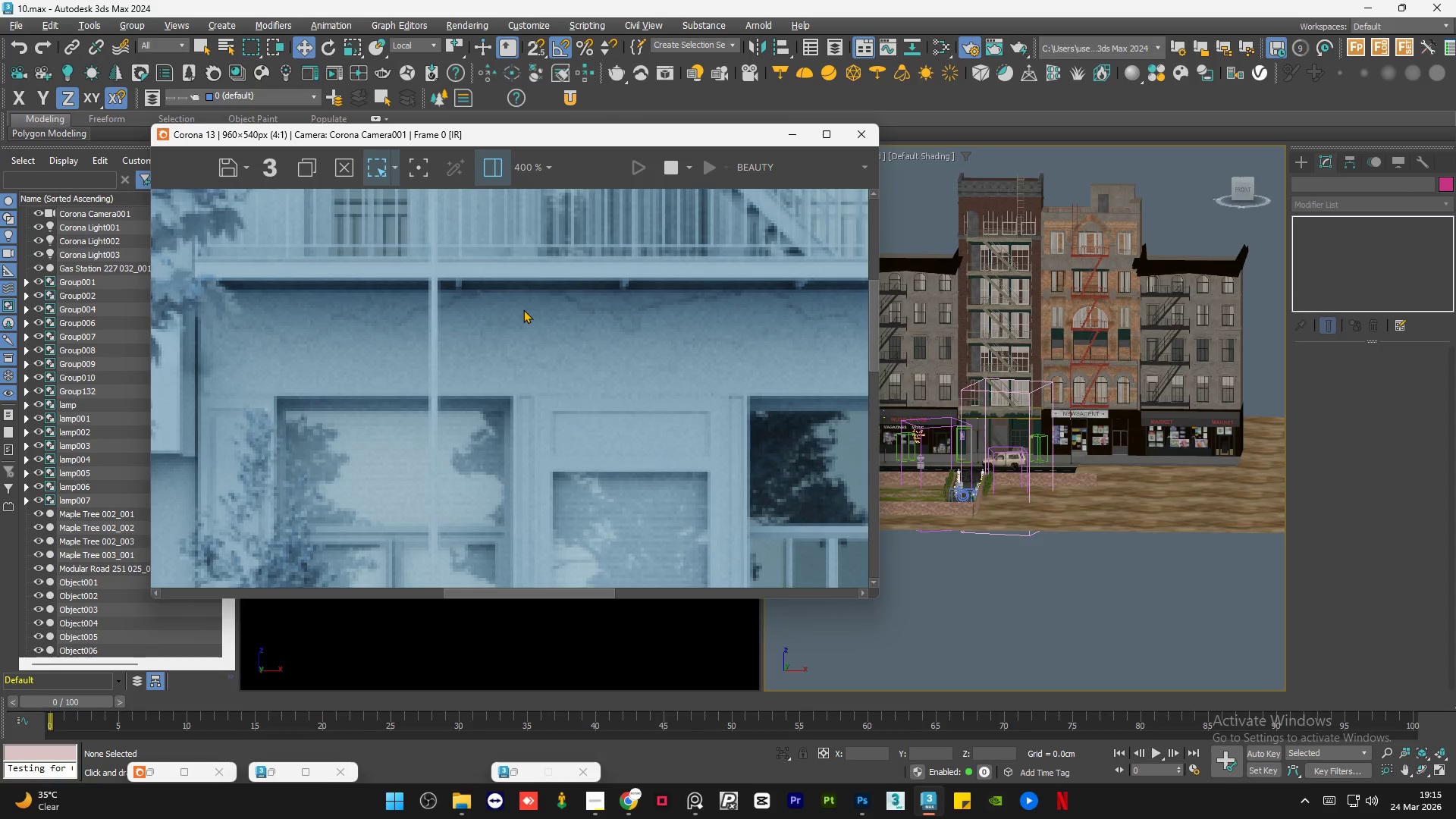 
scroll: coordinate [482, 309], scroll_direction: down, amount: 1.0
 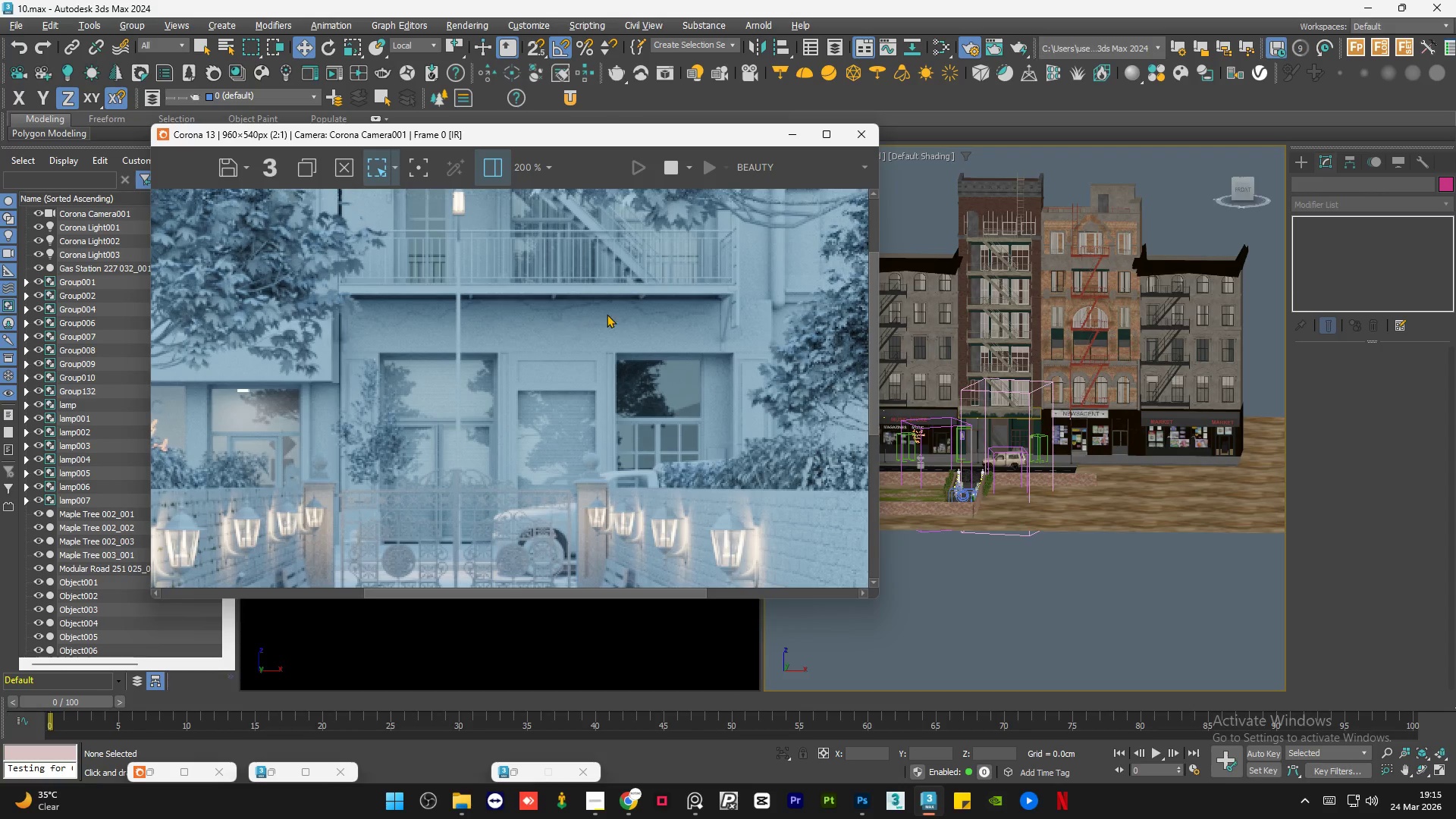 
scroll: coordinate [726, 325], scroll_direction: up, amount: 1.0
 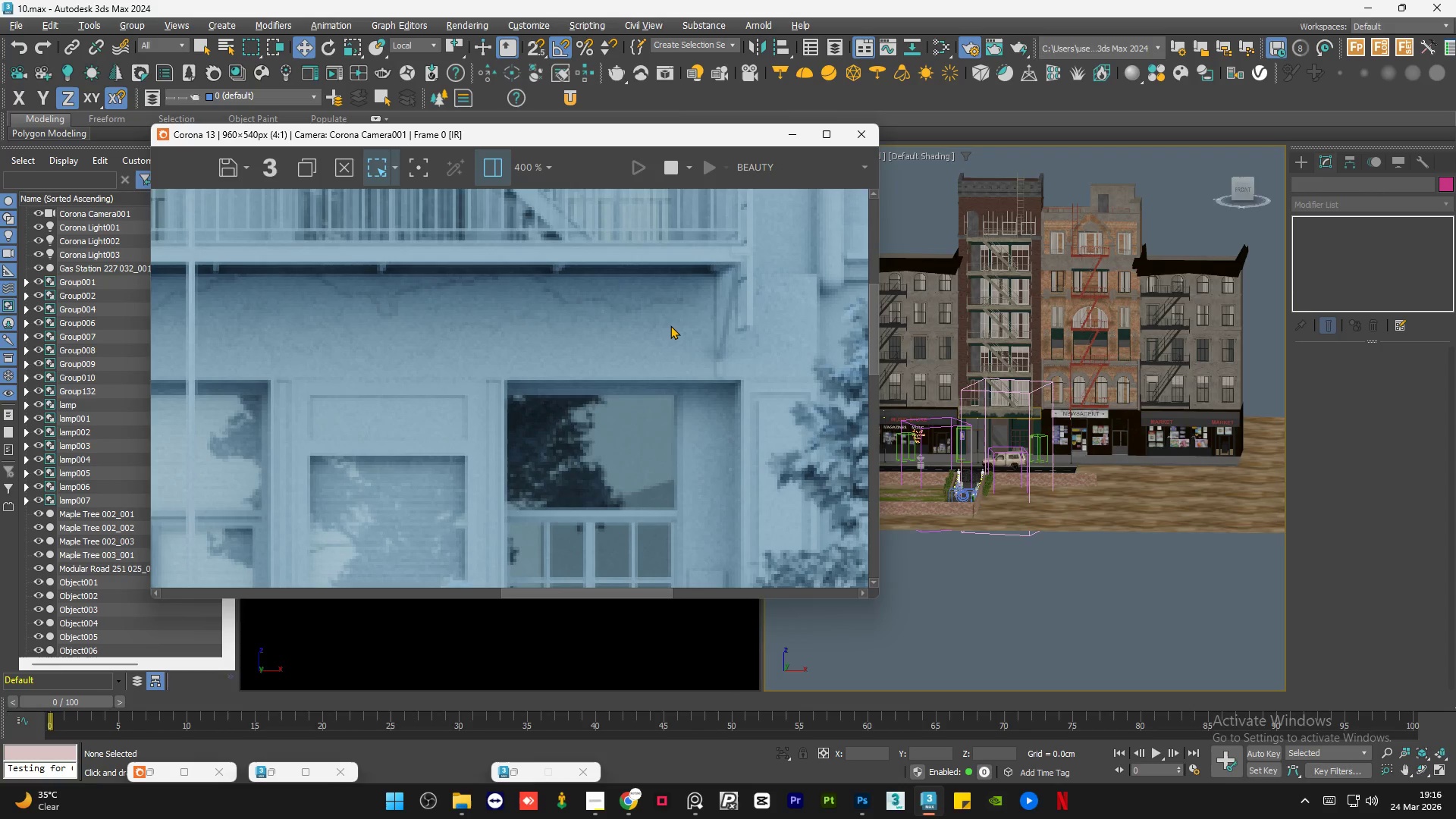 
wait(7.07)
 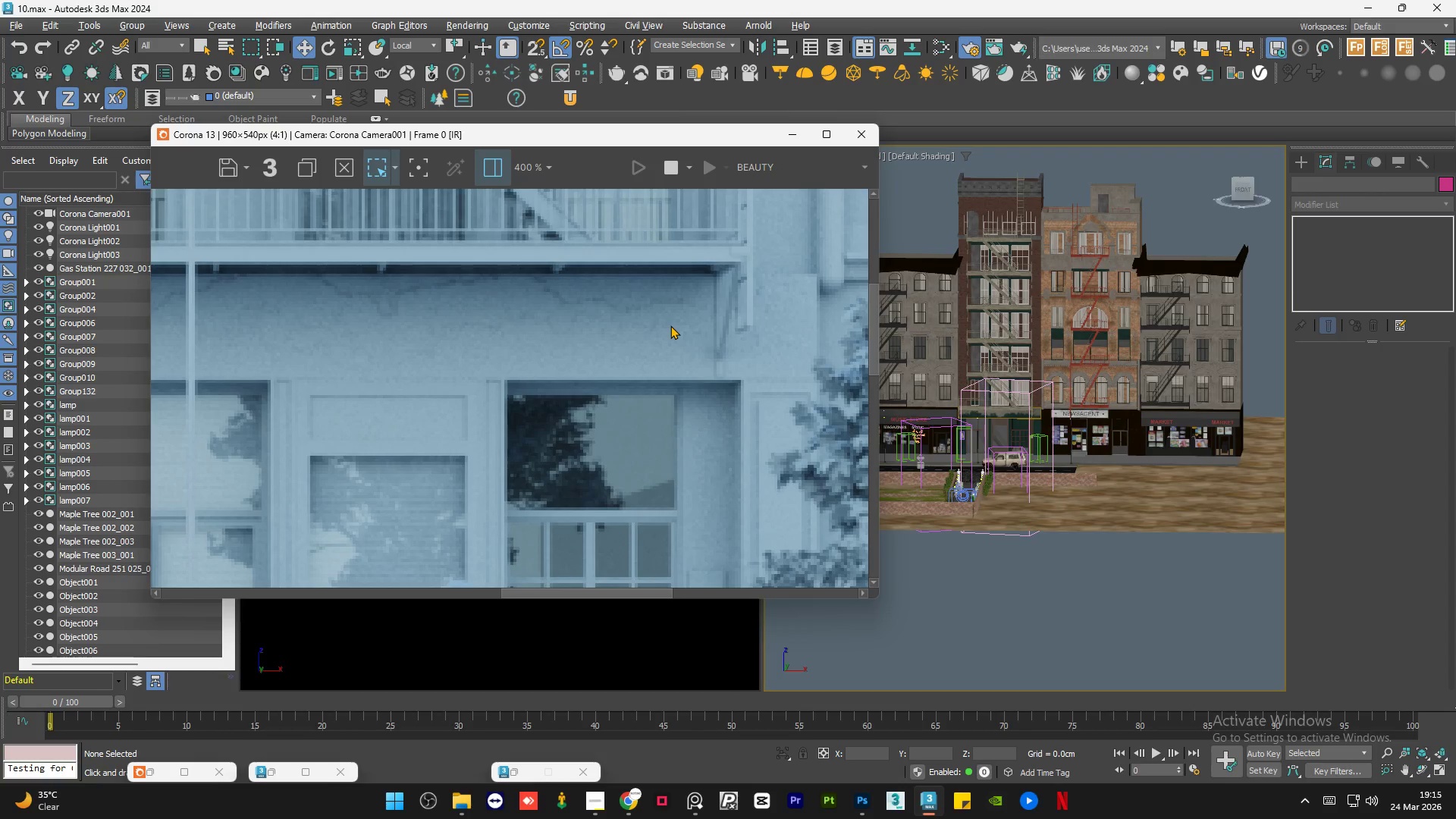 
scroll: coordinate [667, 325], scroll_direction: down, amount: 1.0
 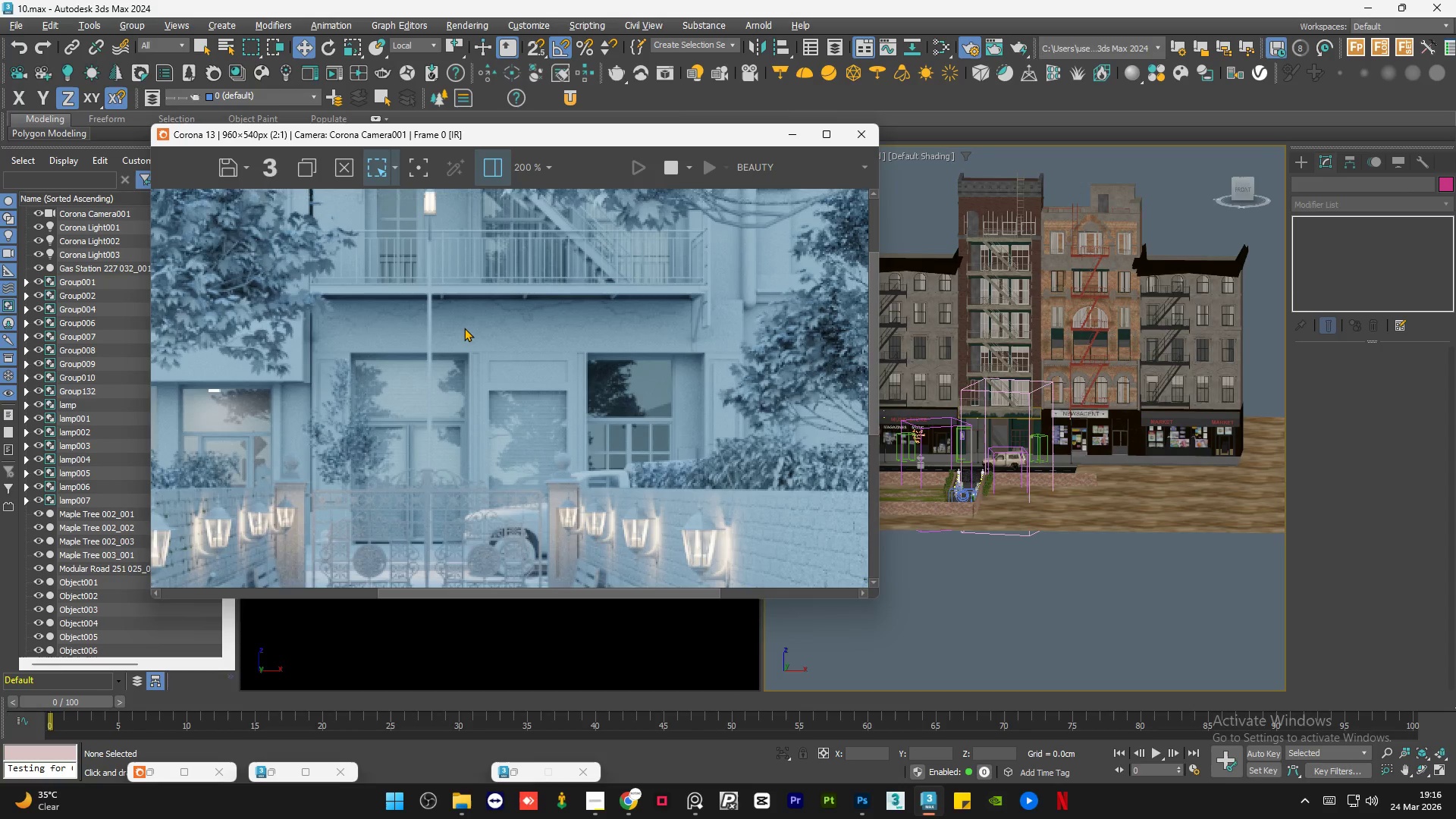 
scroll: coordinate [463, 328], scroll_direction: up, amount: 1.0
 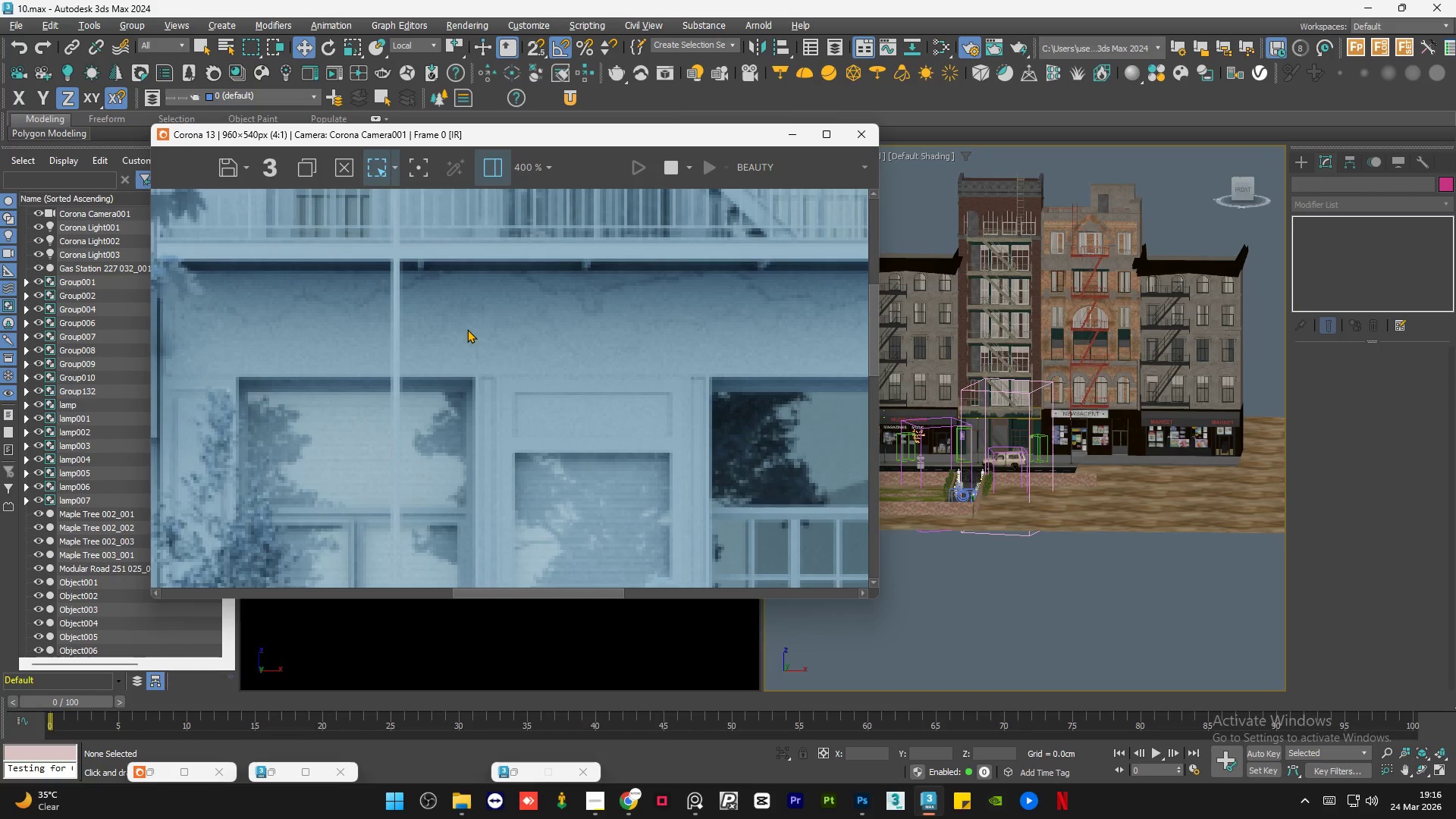 
scroll: coordinate [467, 329], scroll_direction: down, amount: 1.0
 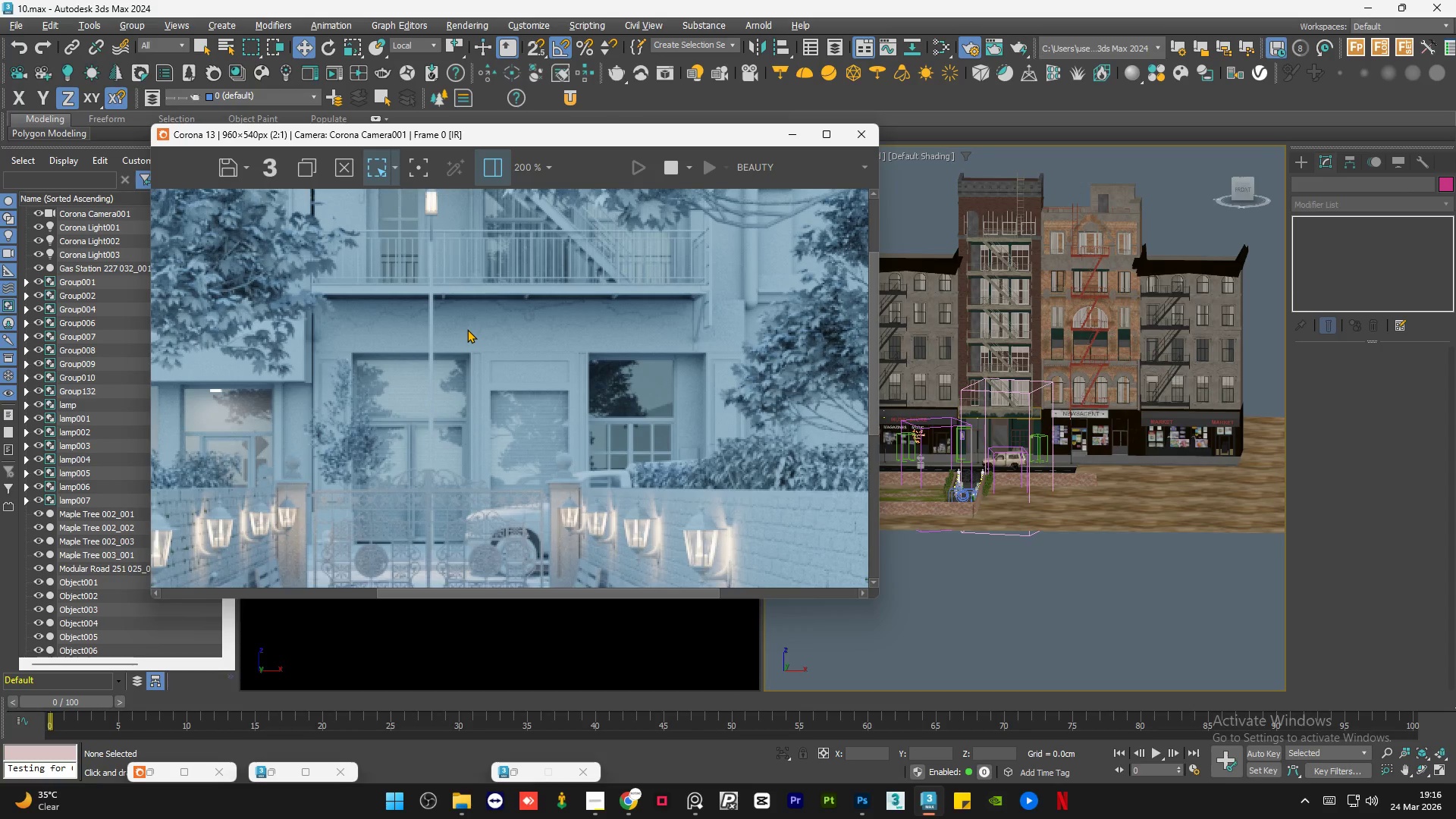 
wait(14.8)
 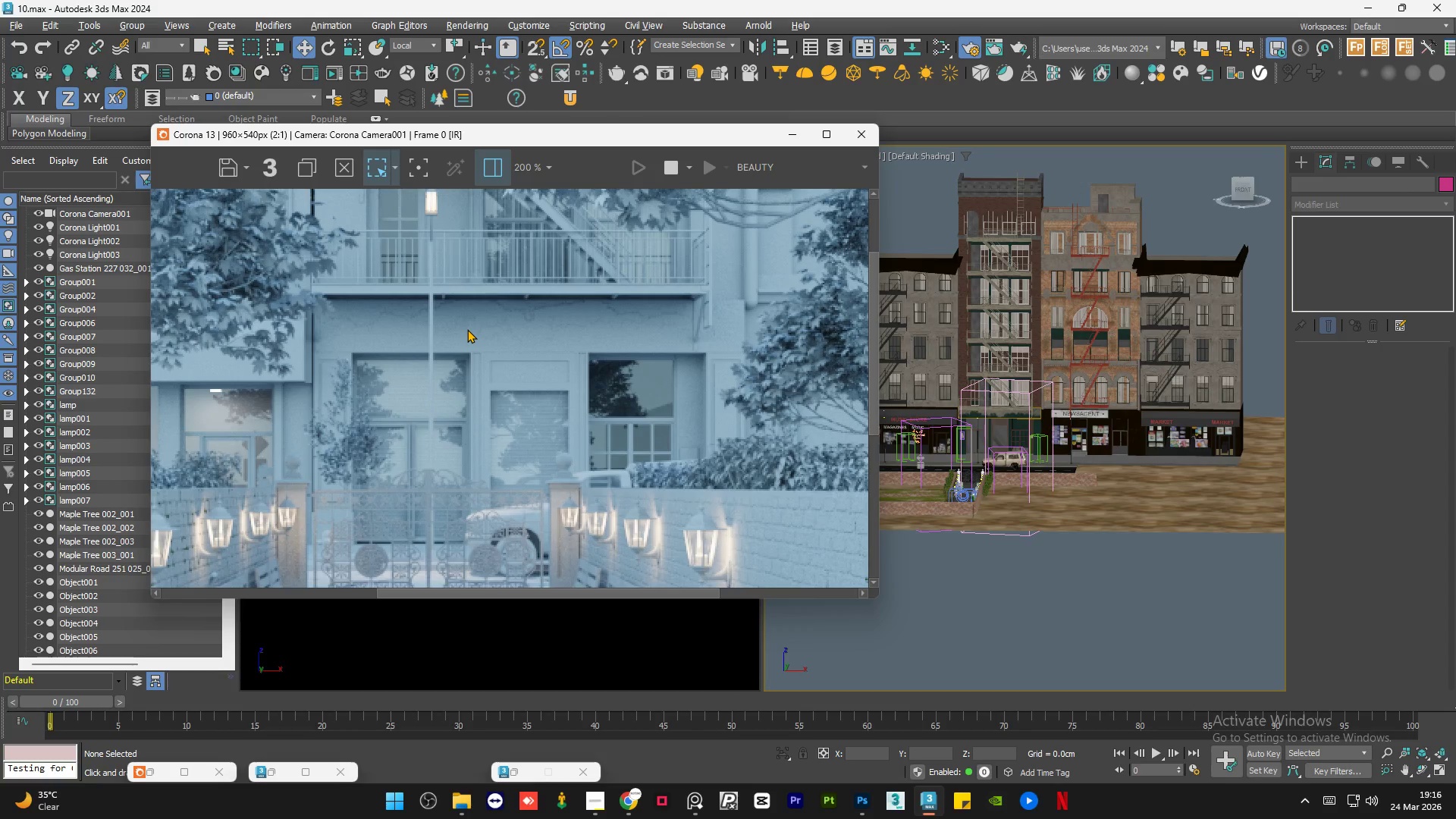 
scroll: coordinate [486, 318], scroll_direction: up, amount: 1.0
 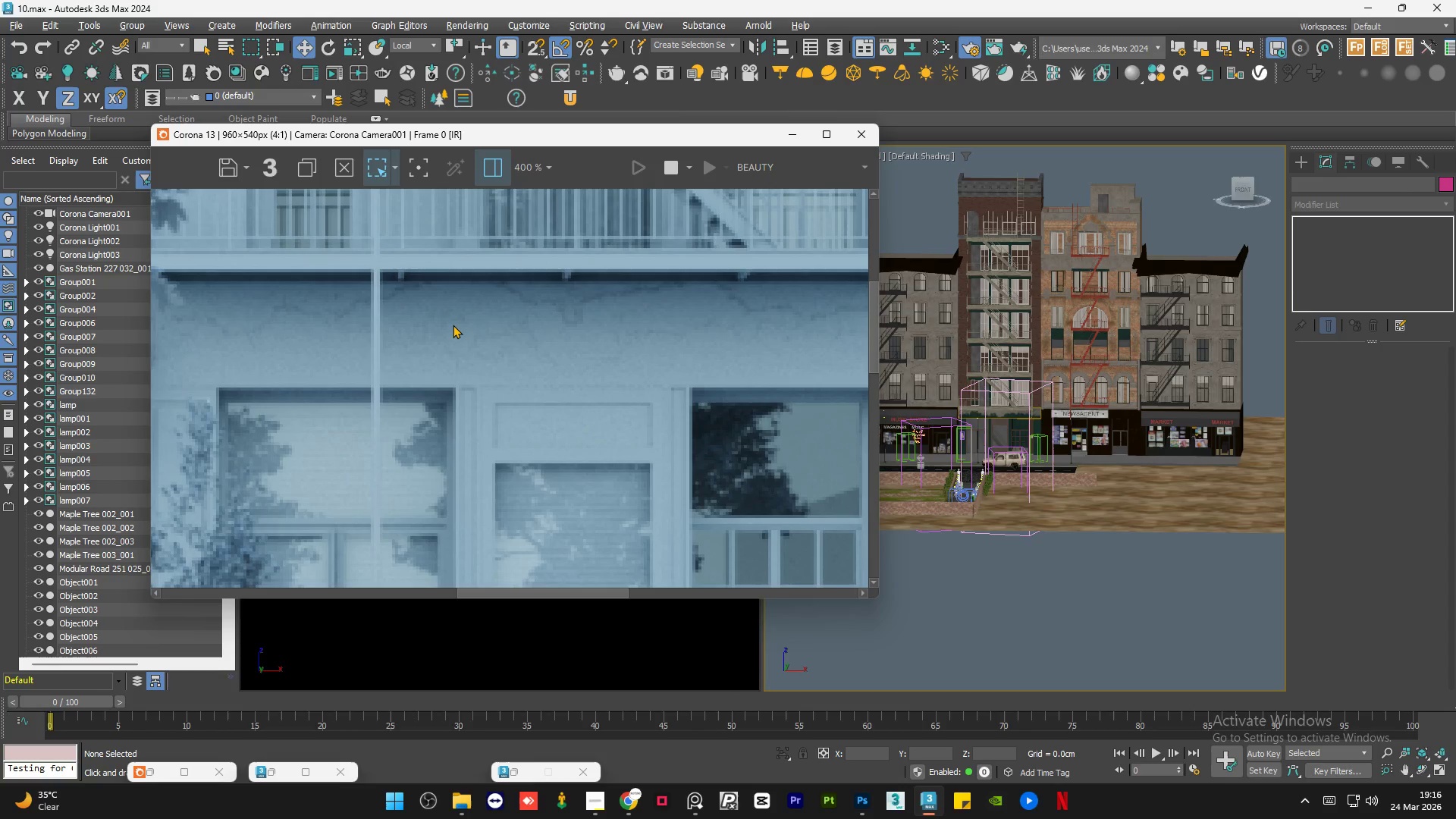 
scroll: coordinate [453, 325], scroll_direction: down, amount: 1.0
 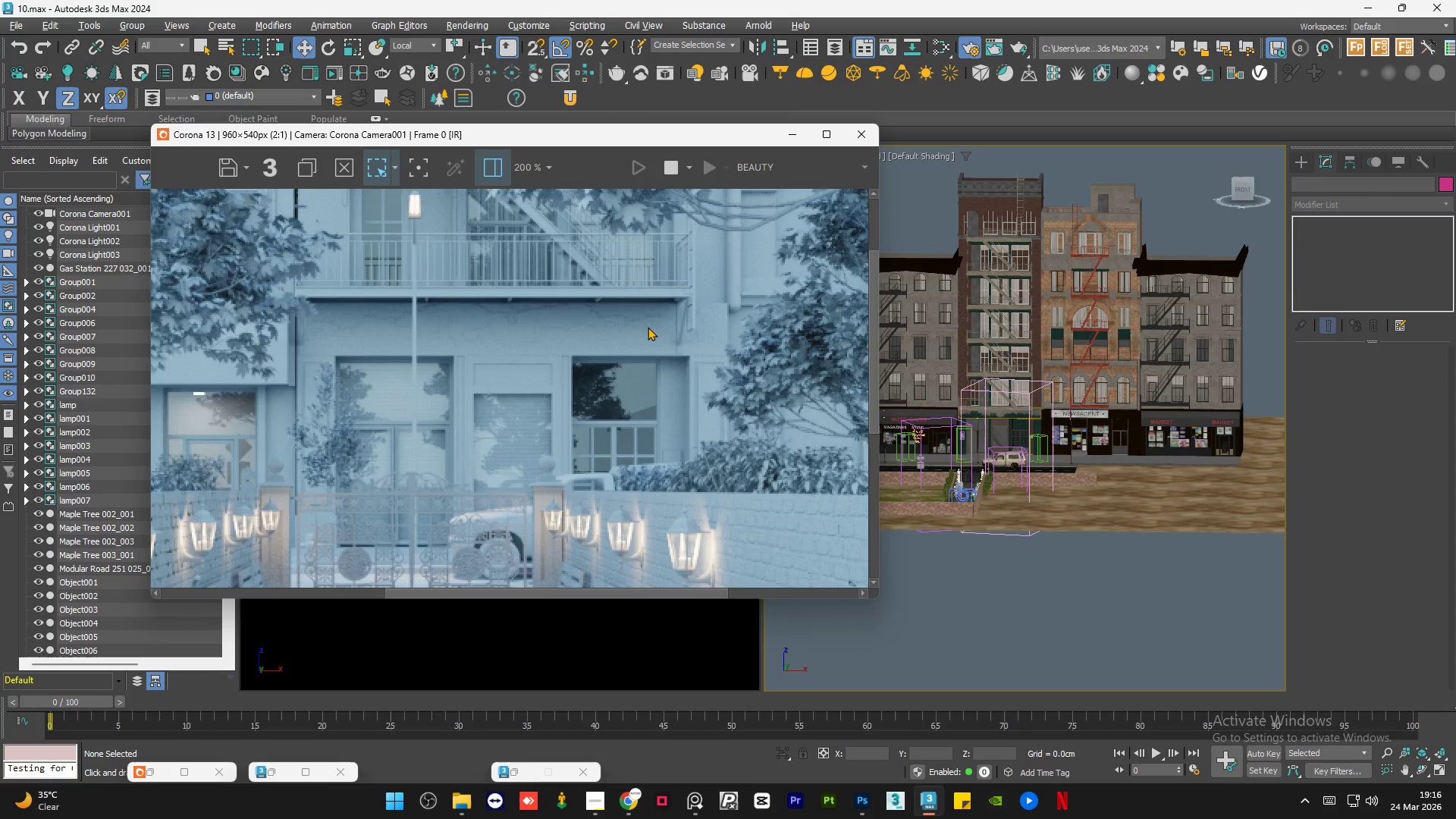 
scroll: coordinate [648, 326], scroll_direction: up, amount: 1.0
 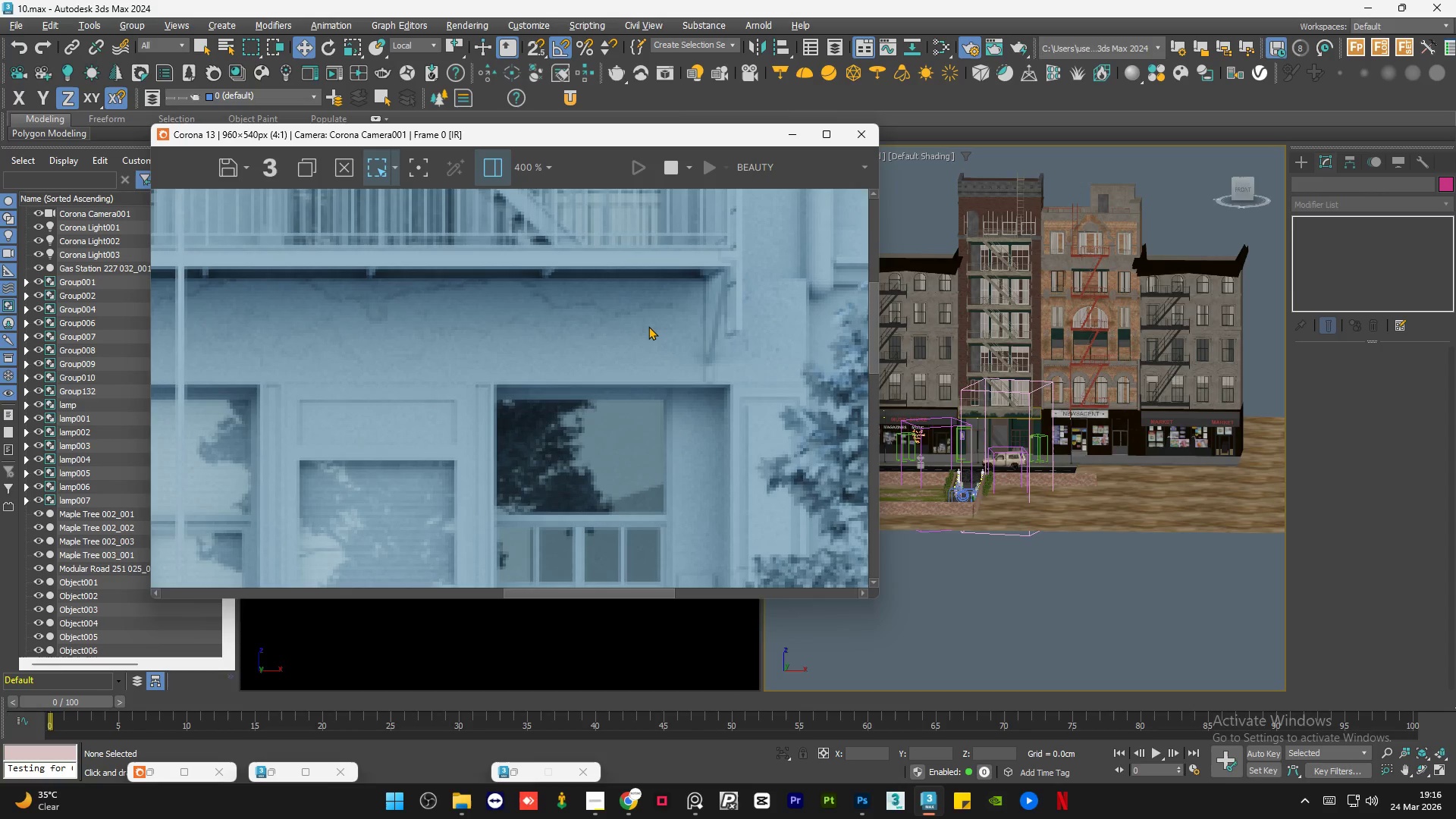 
scroll: coordinate [648, 326], scroll_direction: down, amount: 1.0
 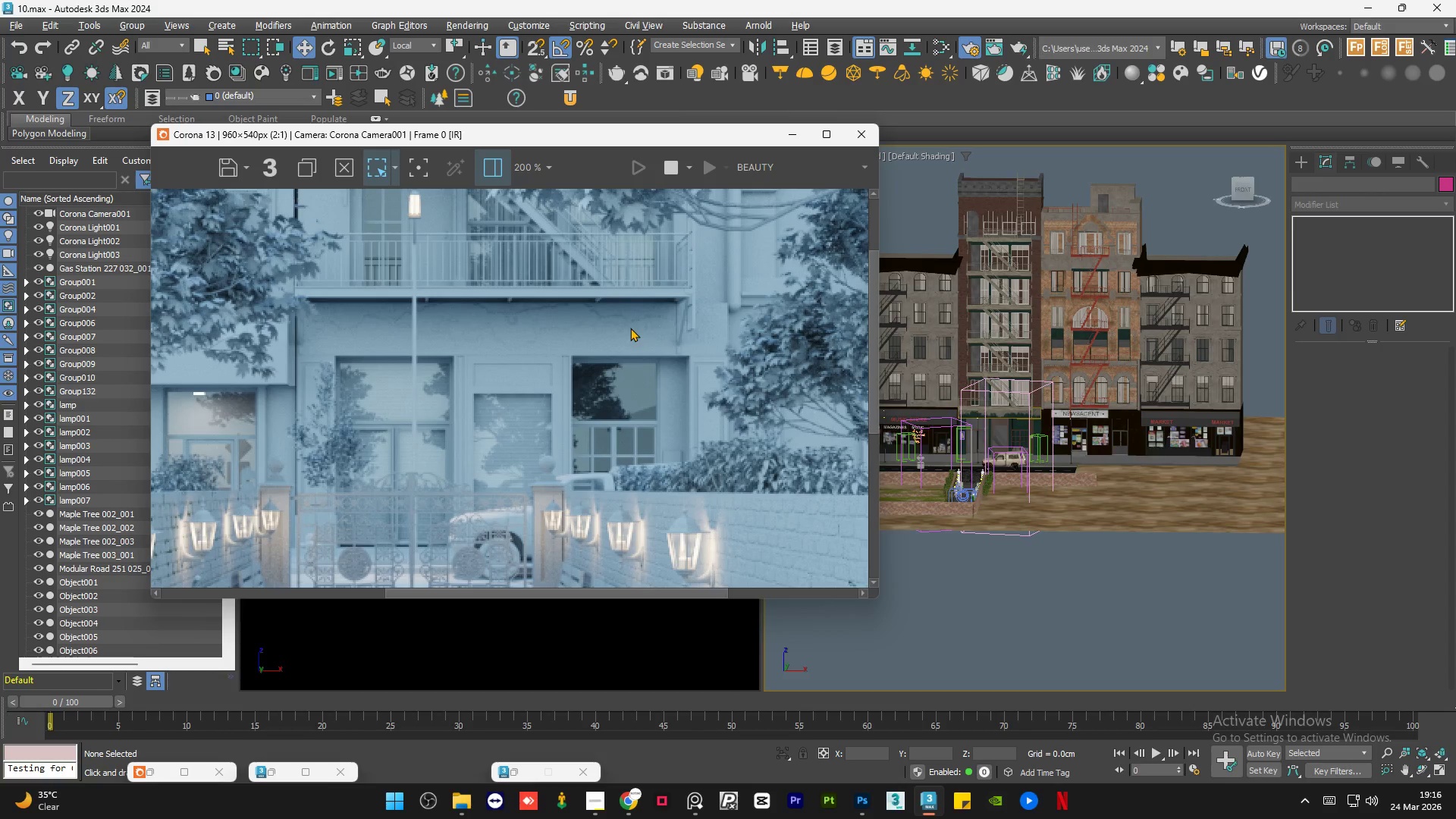 
hold_key(key=AltLeft, duration=0.45)
 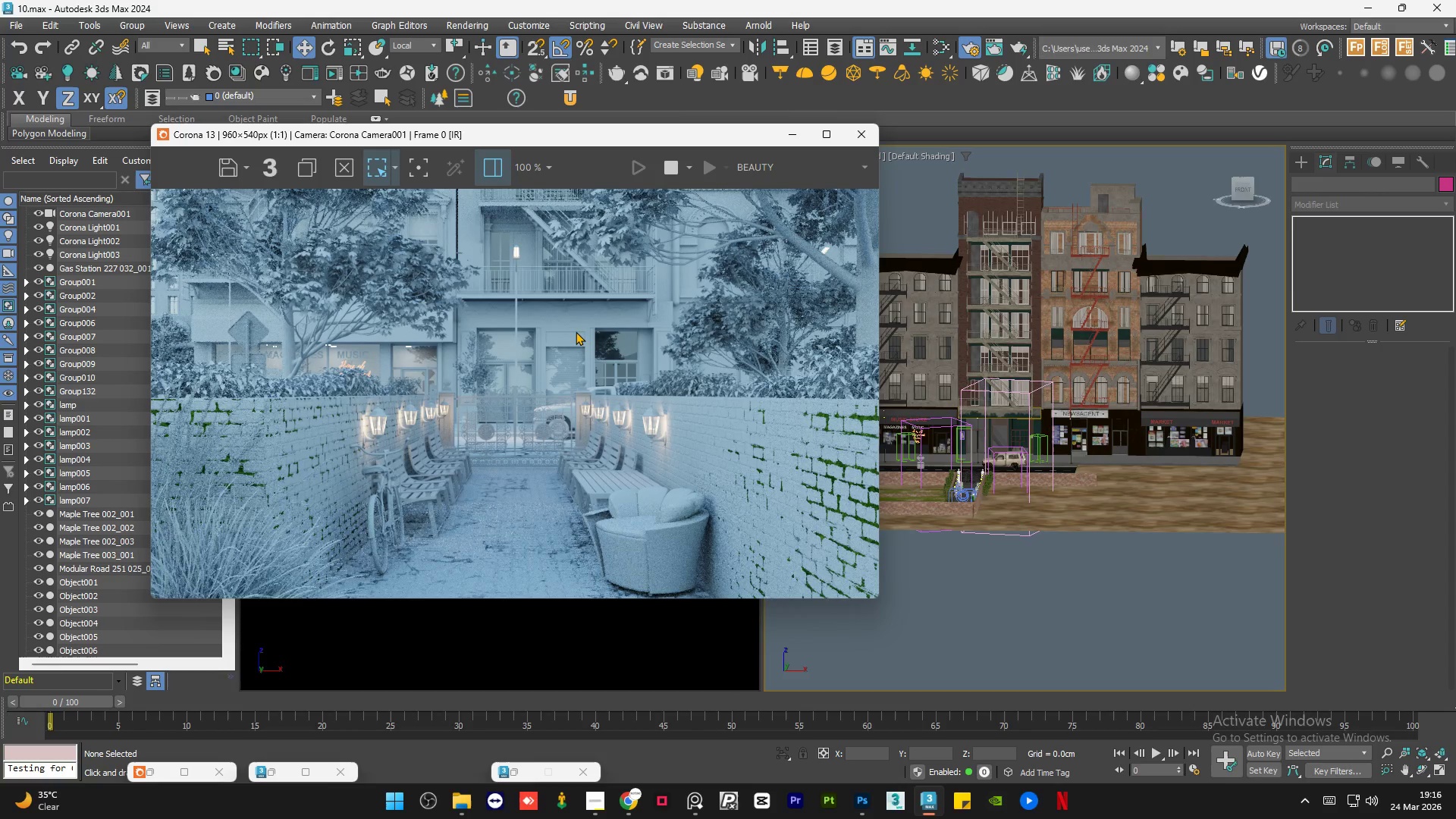 
scroll: coordinate [601, 331], scroll_direction: down, amount: 1.0
 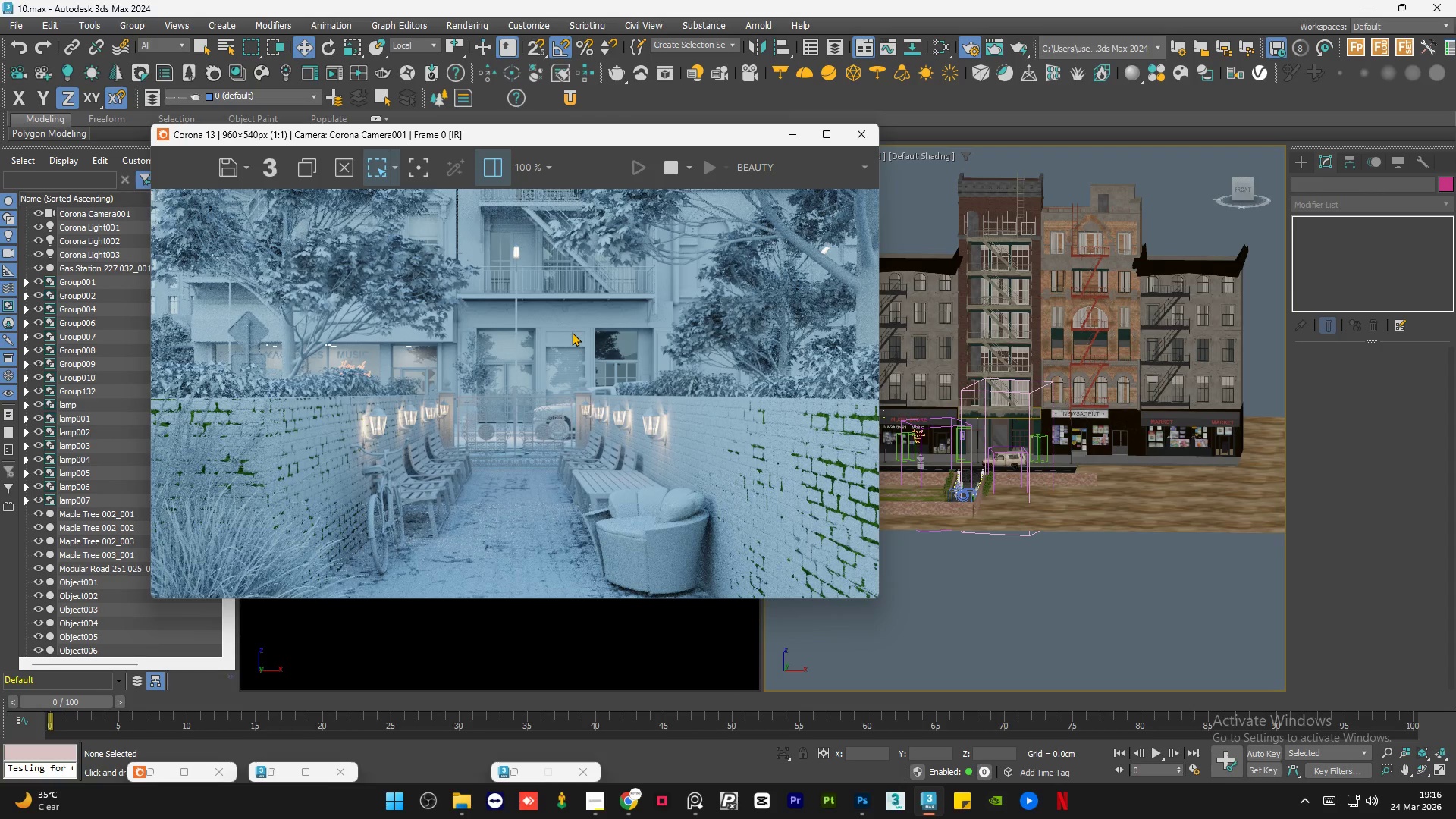 
scroll: coordinate [592, 306], scroll_direction: up, amount: 2.0
 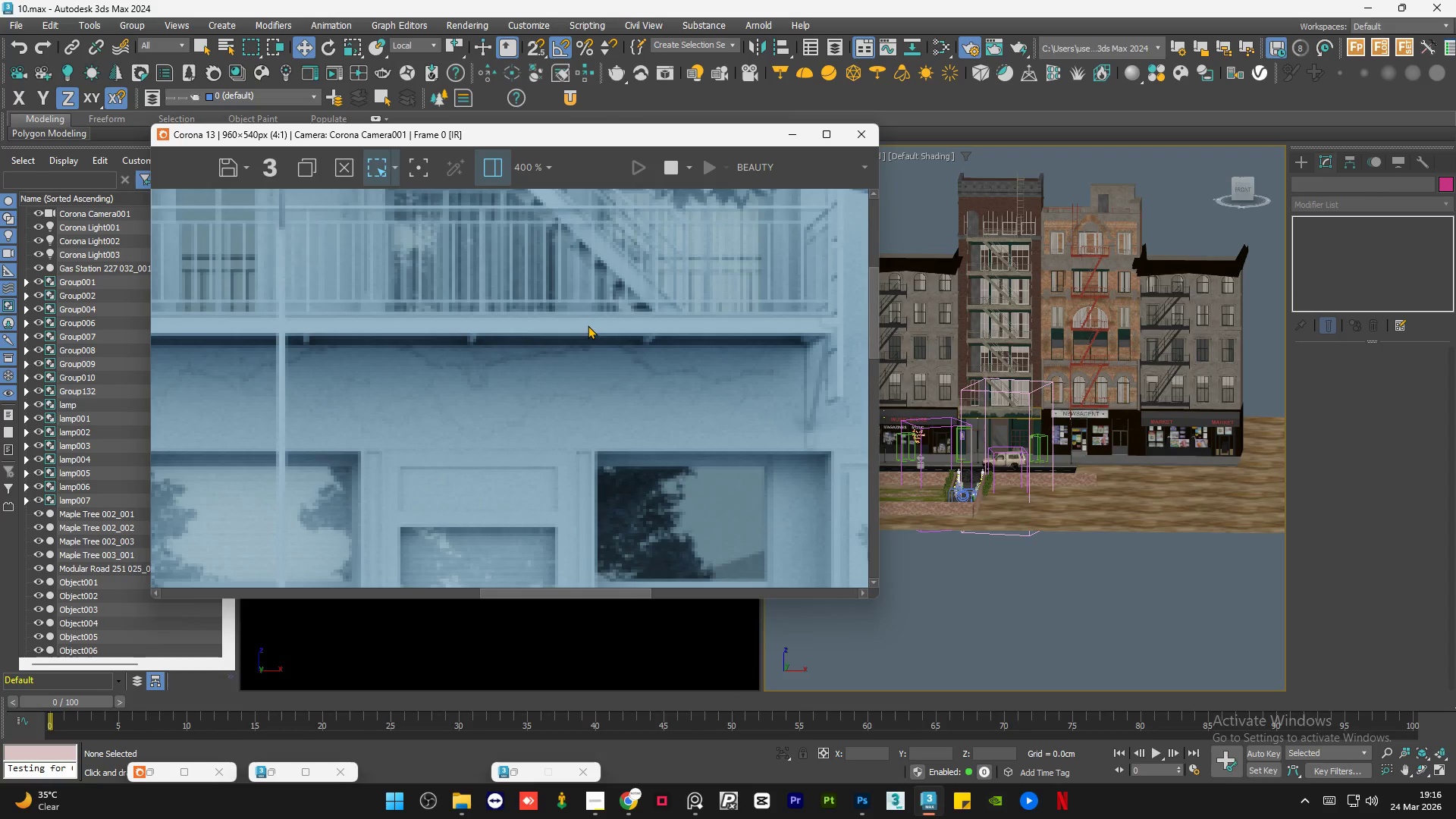 
scroll: coordinate [587, 327], scroll_direction: down, amount: 2.0
 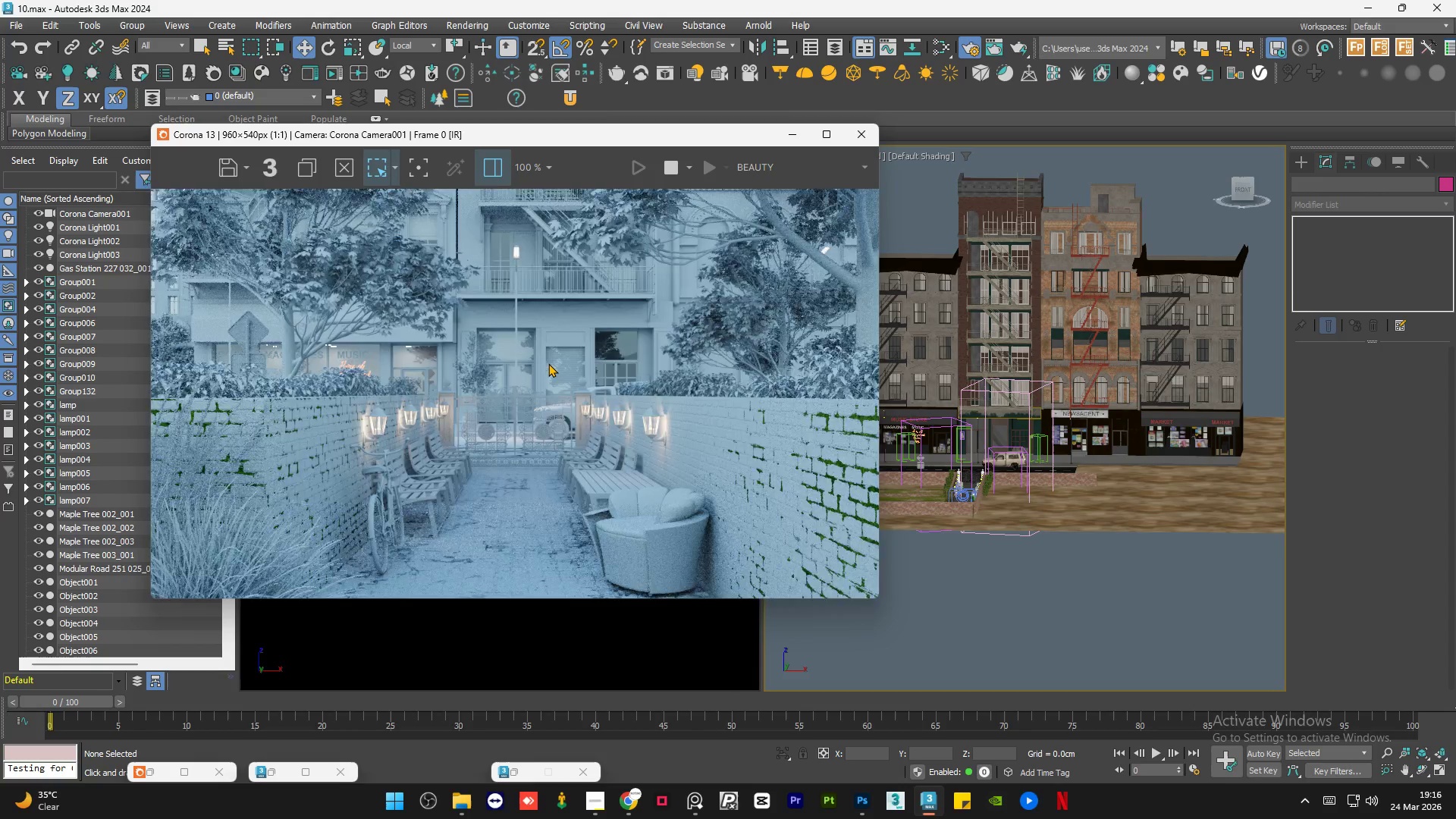 
scroll: coordinate [548, 363], scroll_direction: up, amount: 1.0
 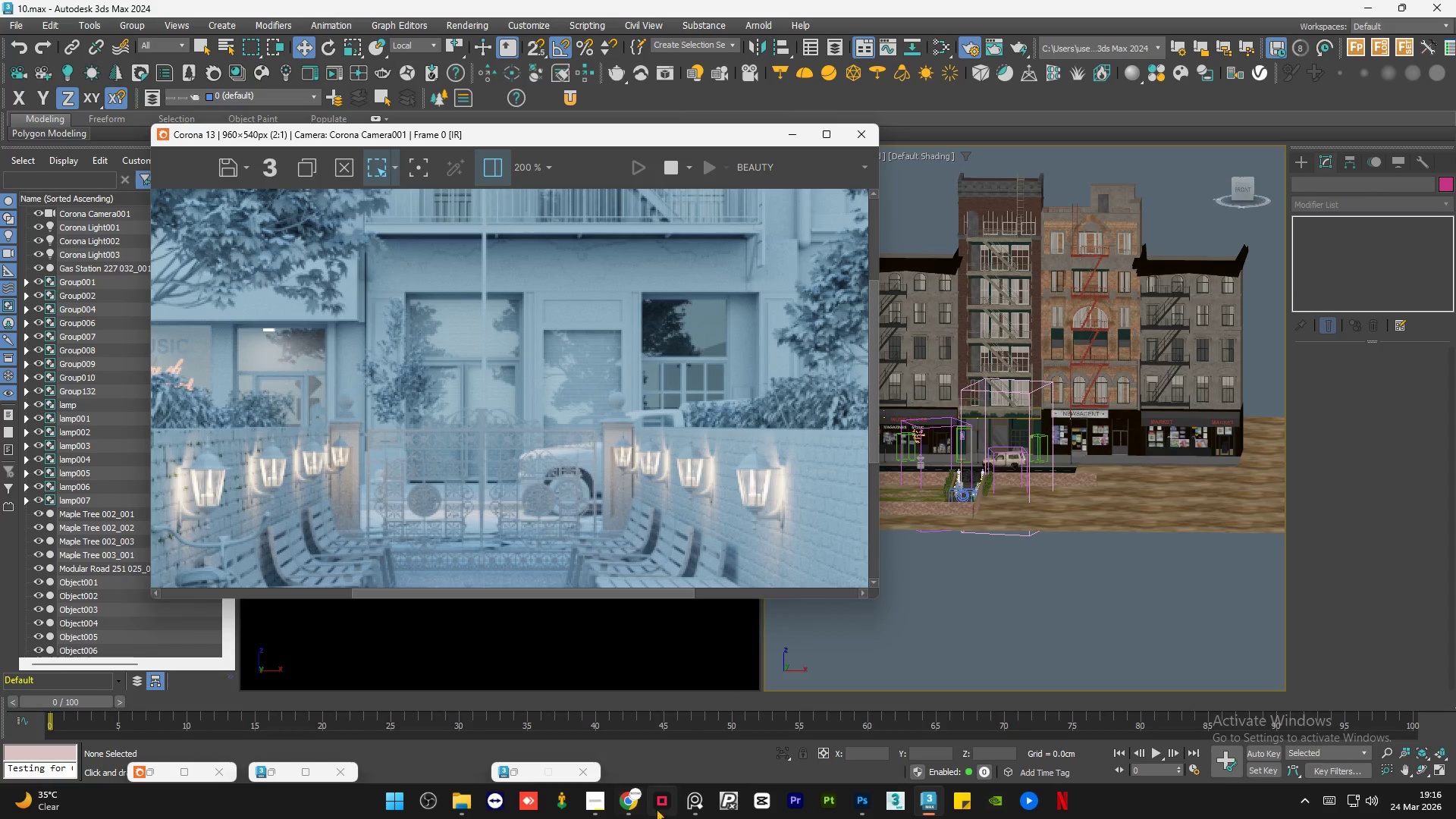 
left_click([698, 813])
 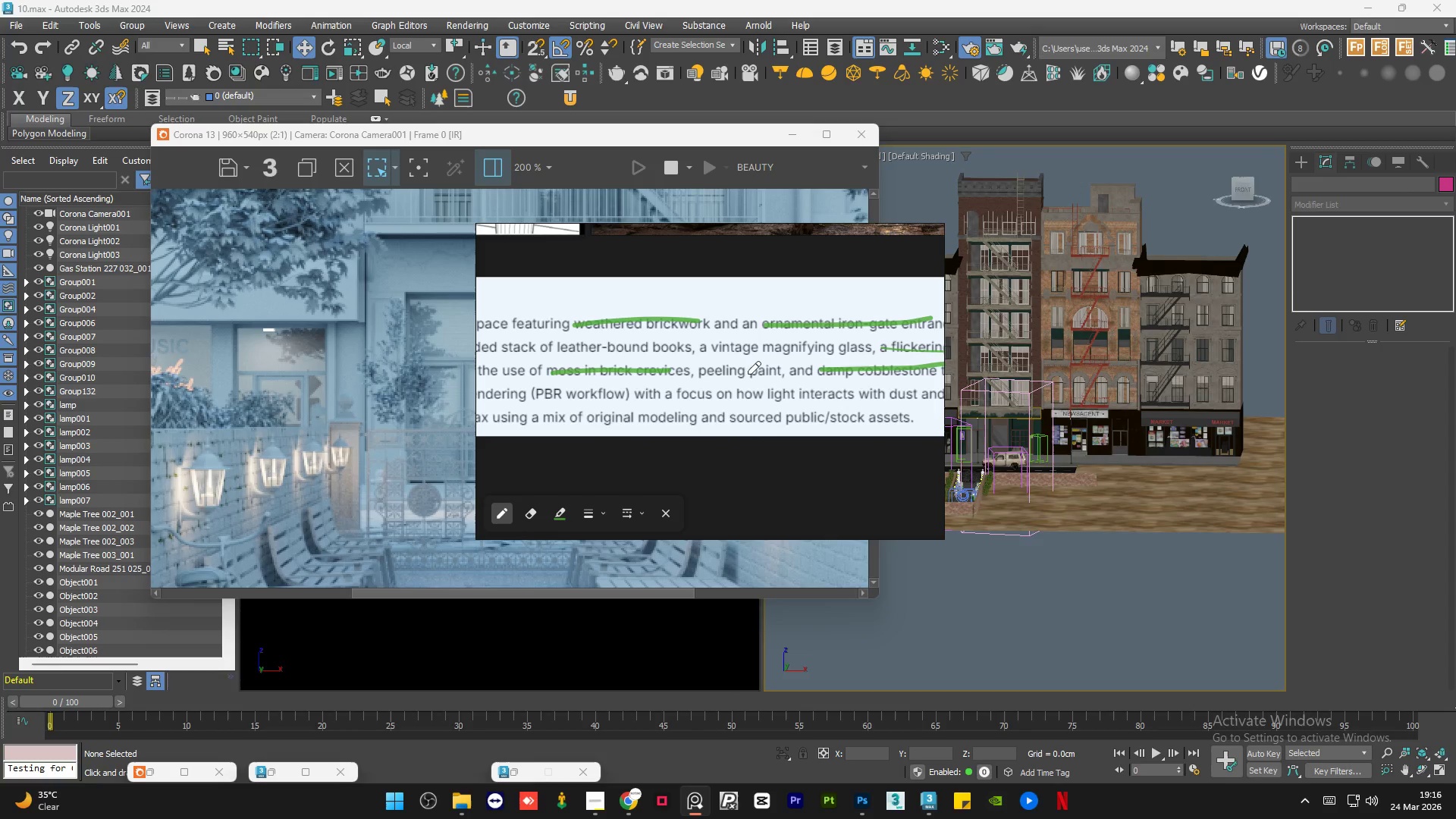 
scroll: coordinate [774, 364], scroll_direction: up, amount: 3.0
 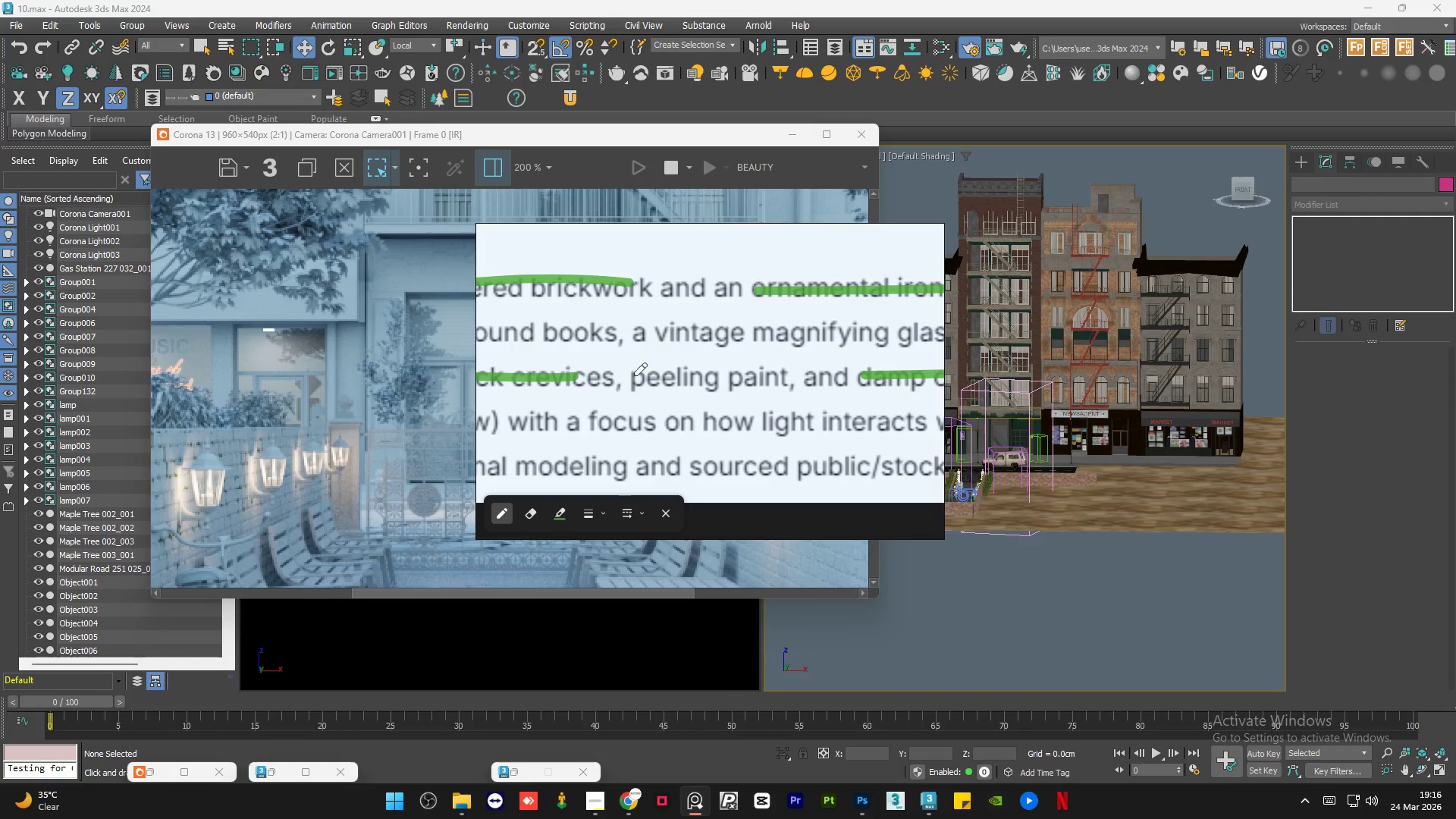 
left_click_drag(start_coordinate=[631, 377], to_coordinate=[783, 380])
 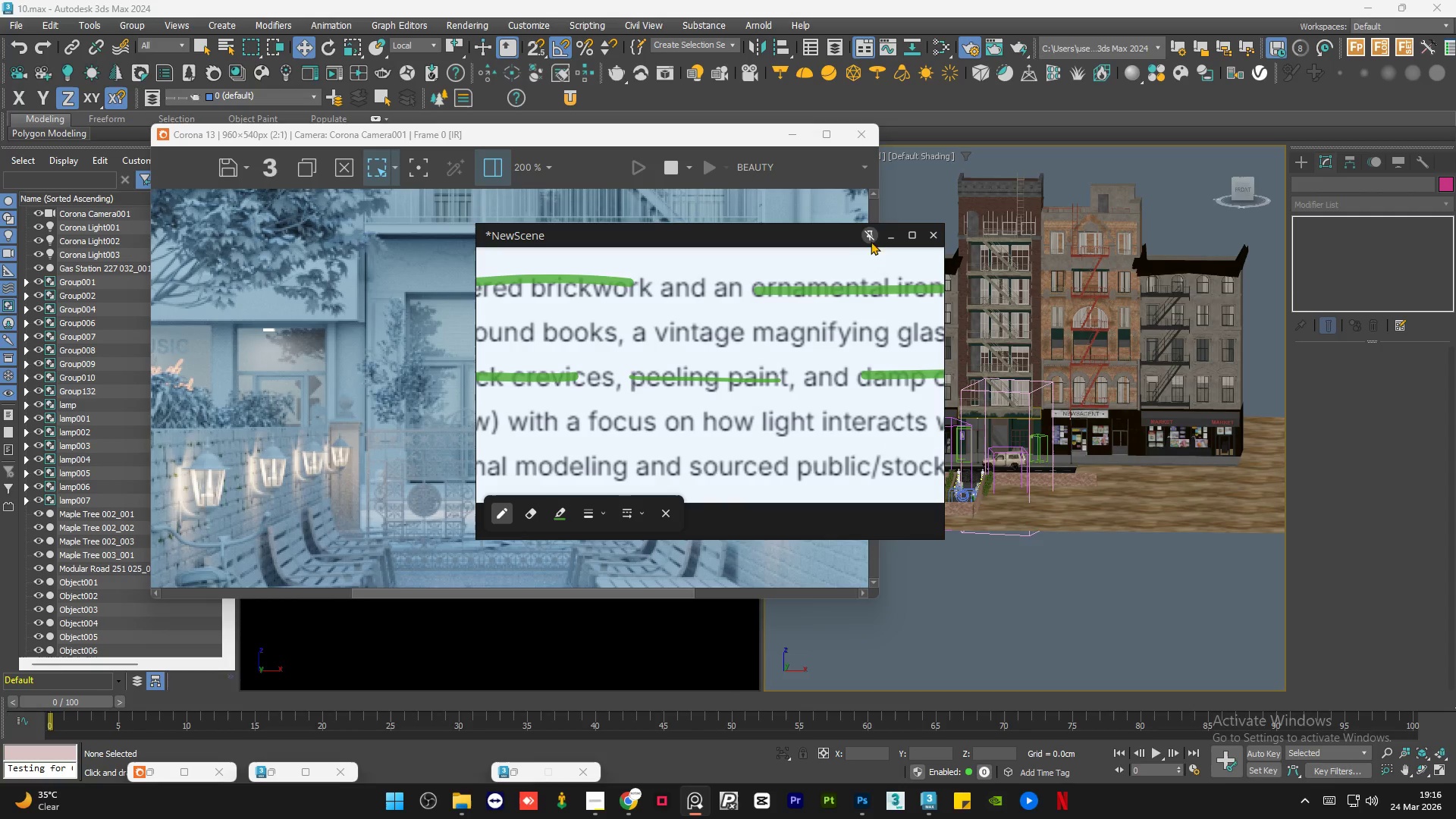 
left_click([889, 240])
 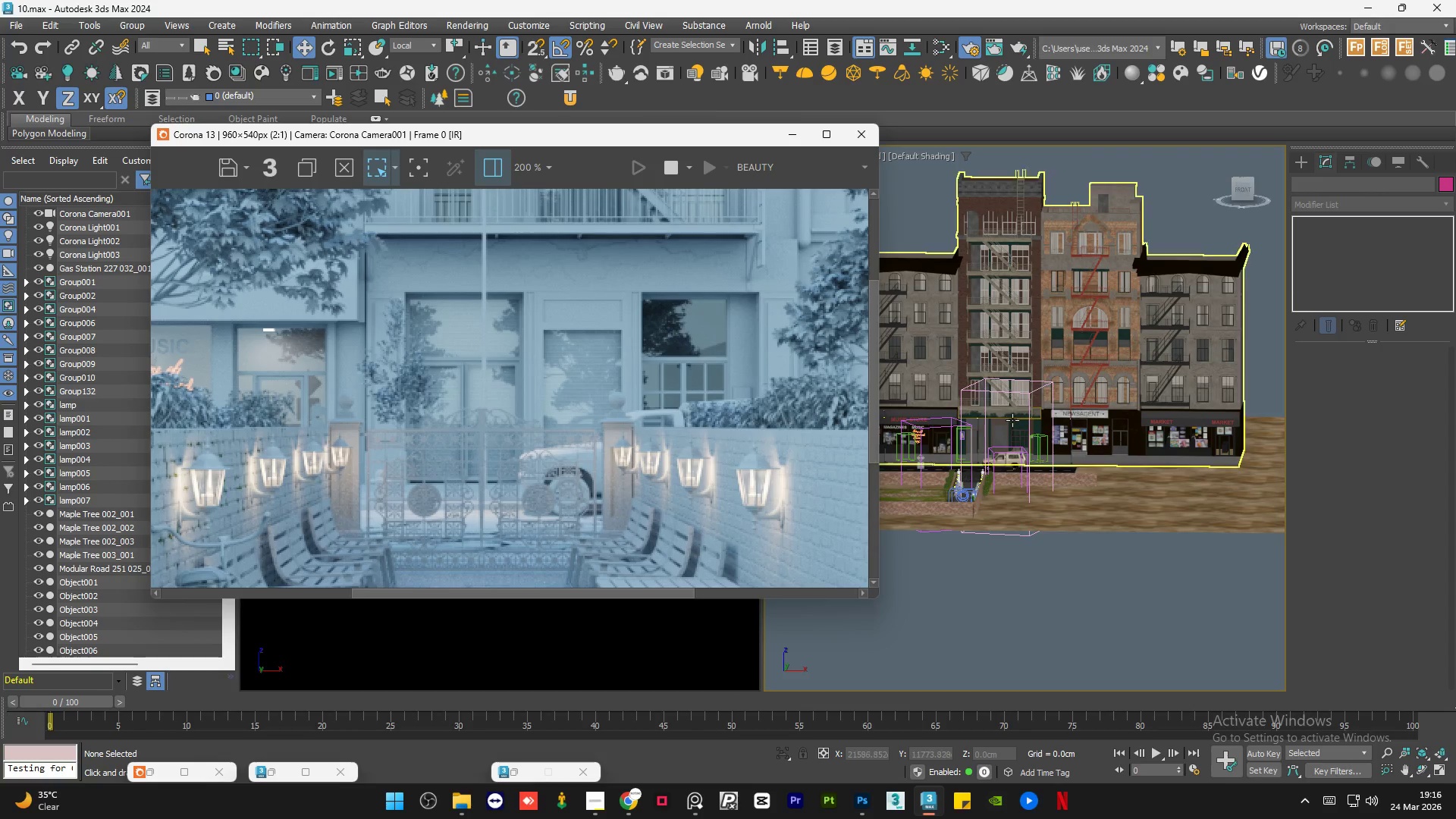 
scroll: coordinate [1062, 459], scroll_direction: up, amount: 9.0
 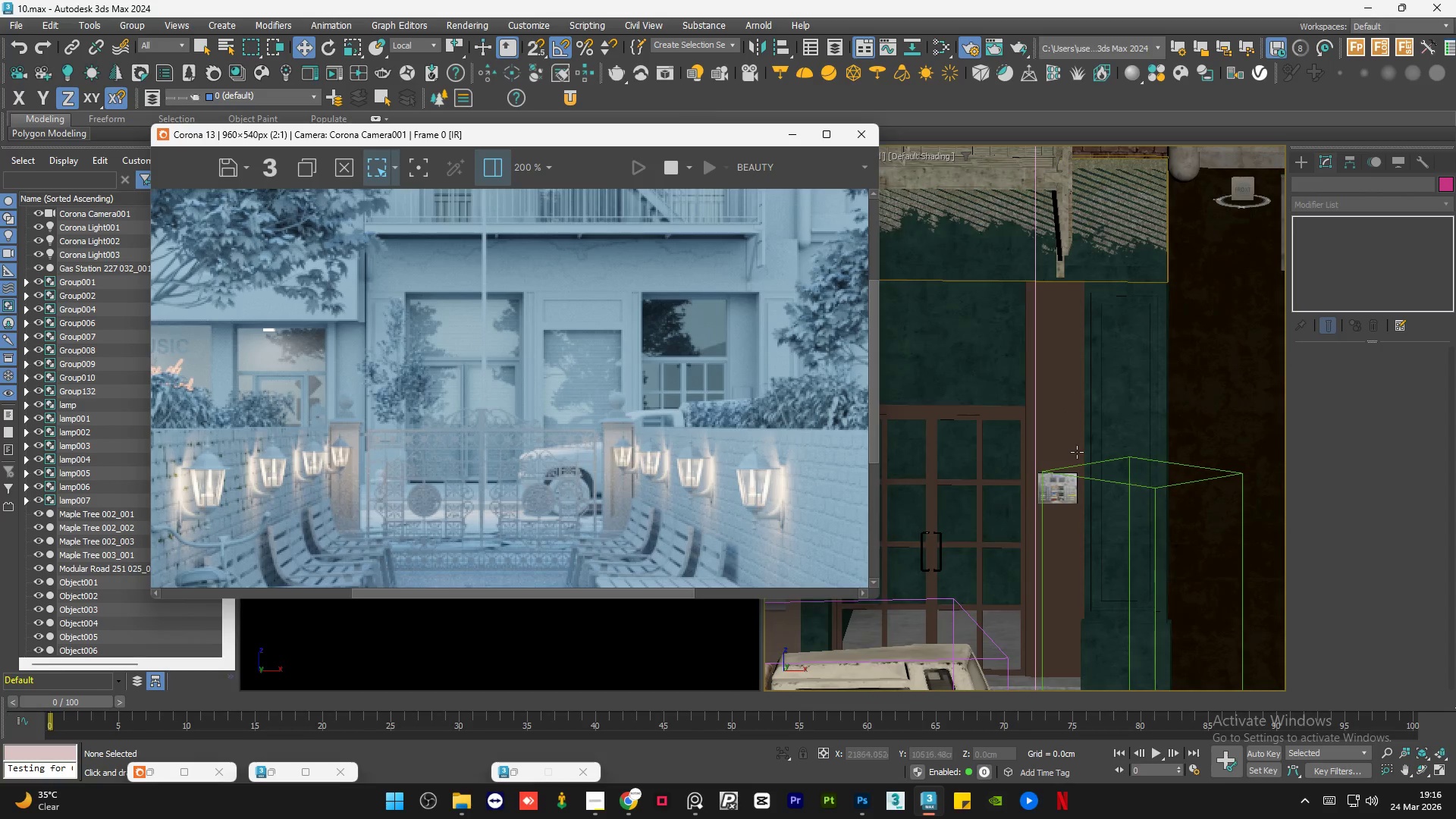 
scroll: coordinate [1077, 452], scroll_direction: down, amount: 5.0
 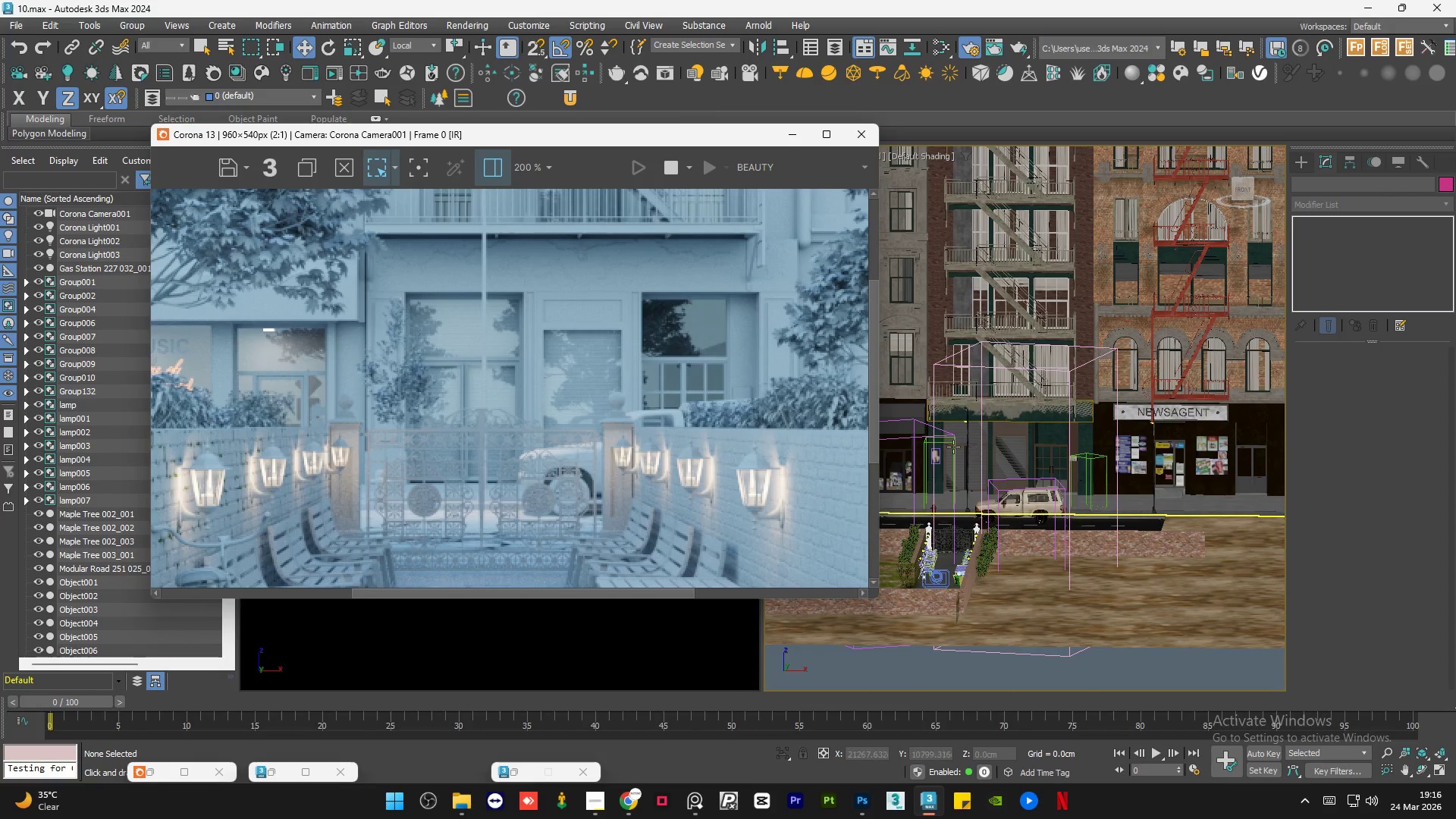 
left_click([934, 453])
 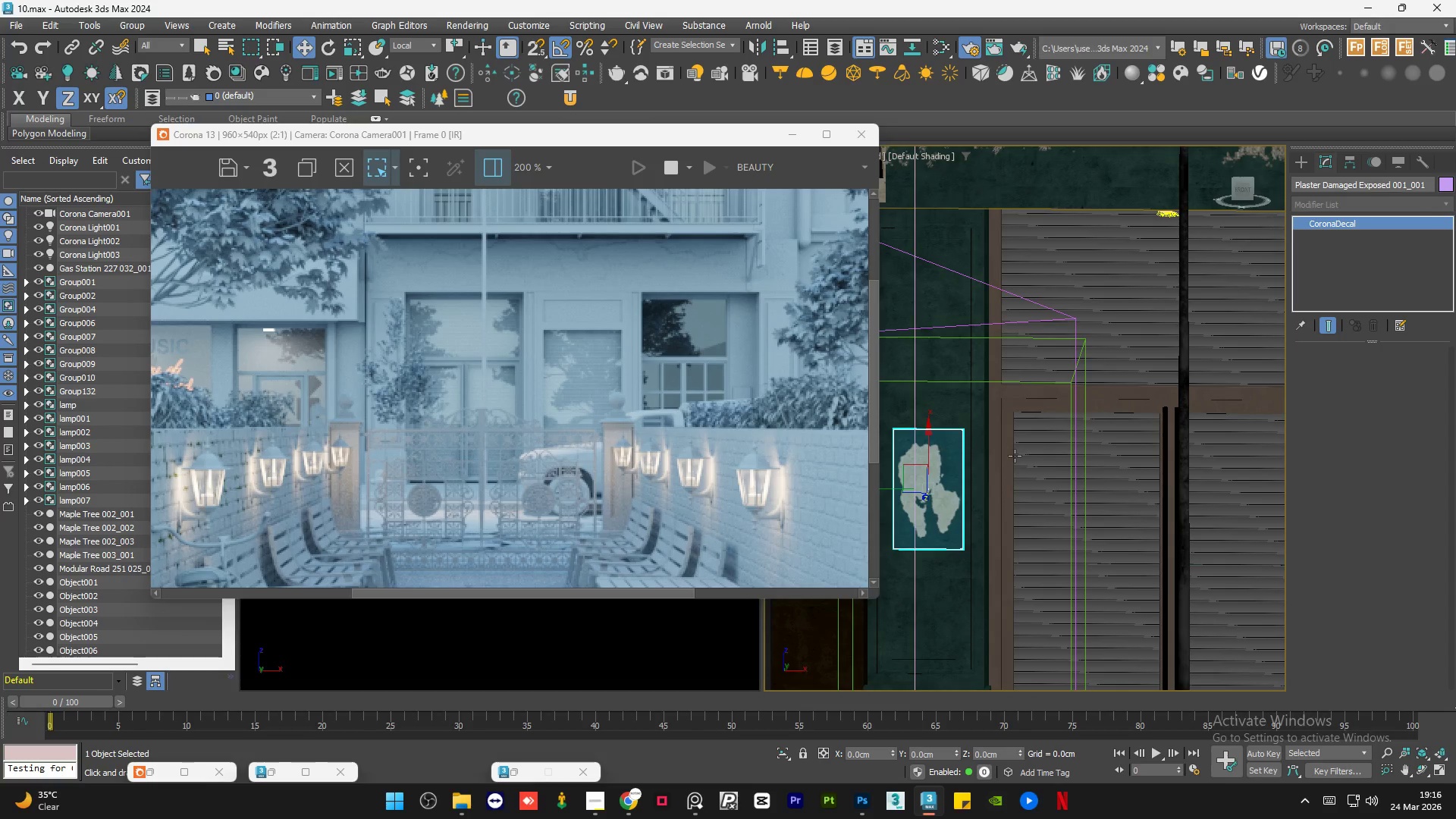 
scroll: coordinate [934, 453], scroll_direction: up, amount: 11.0
 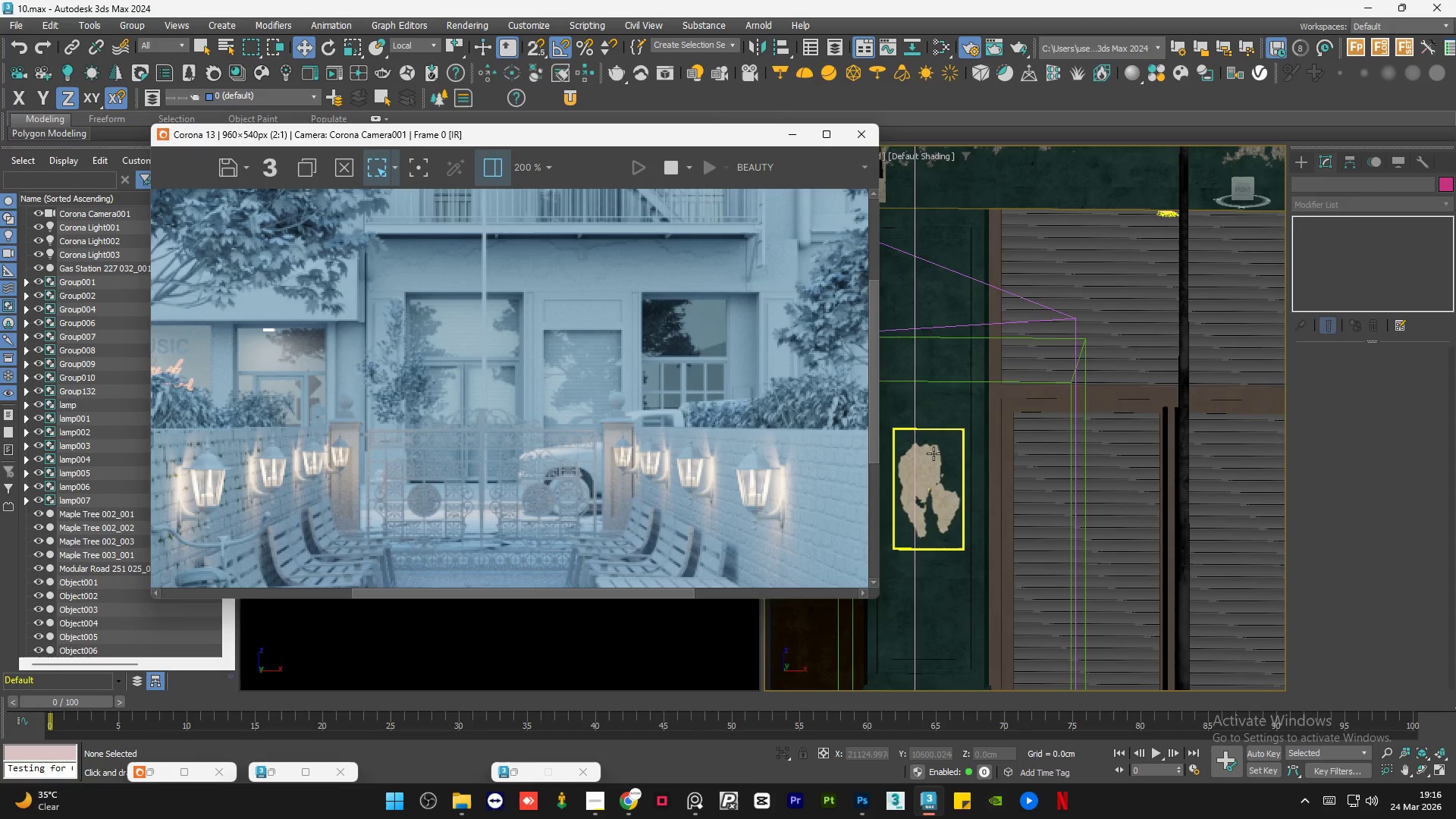 
hold_key(key=AltLeft, duration=0.67)
 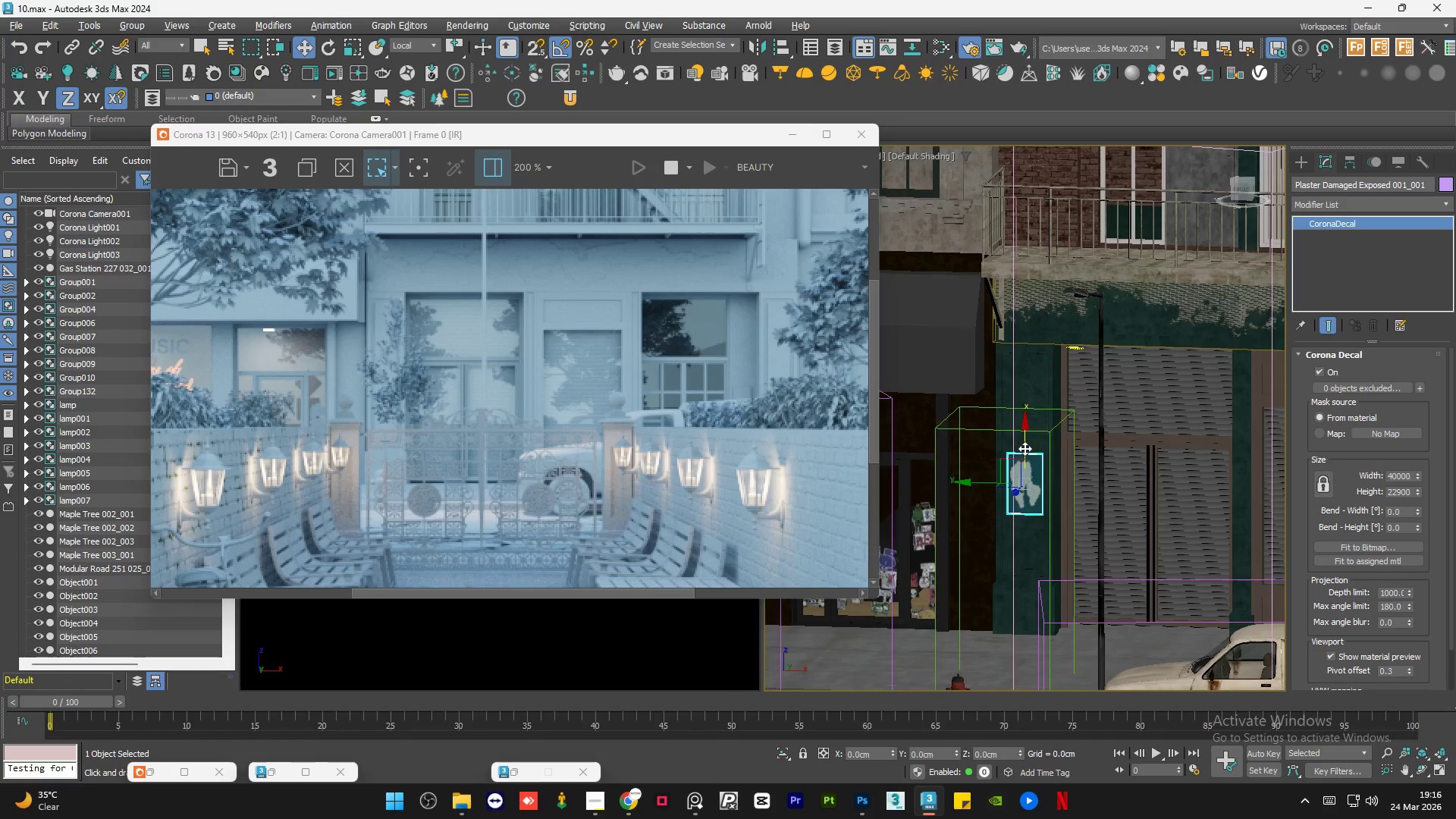 
scroll: coordinate [1129, 480], scroll_direction: down, amount: 2.0
 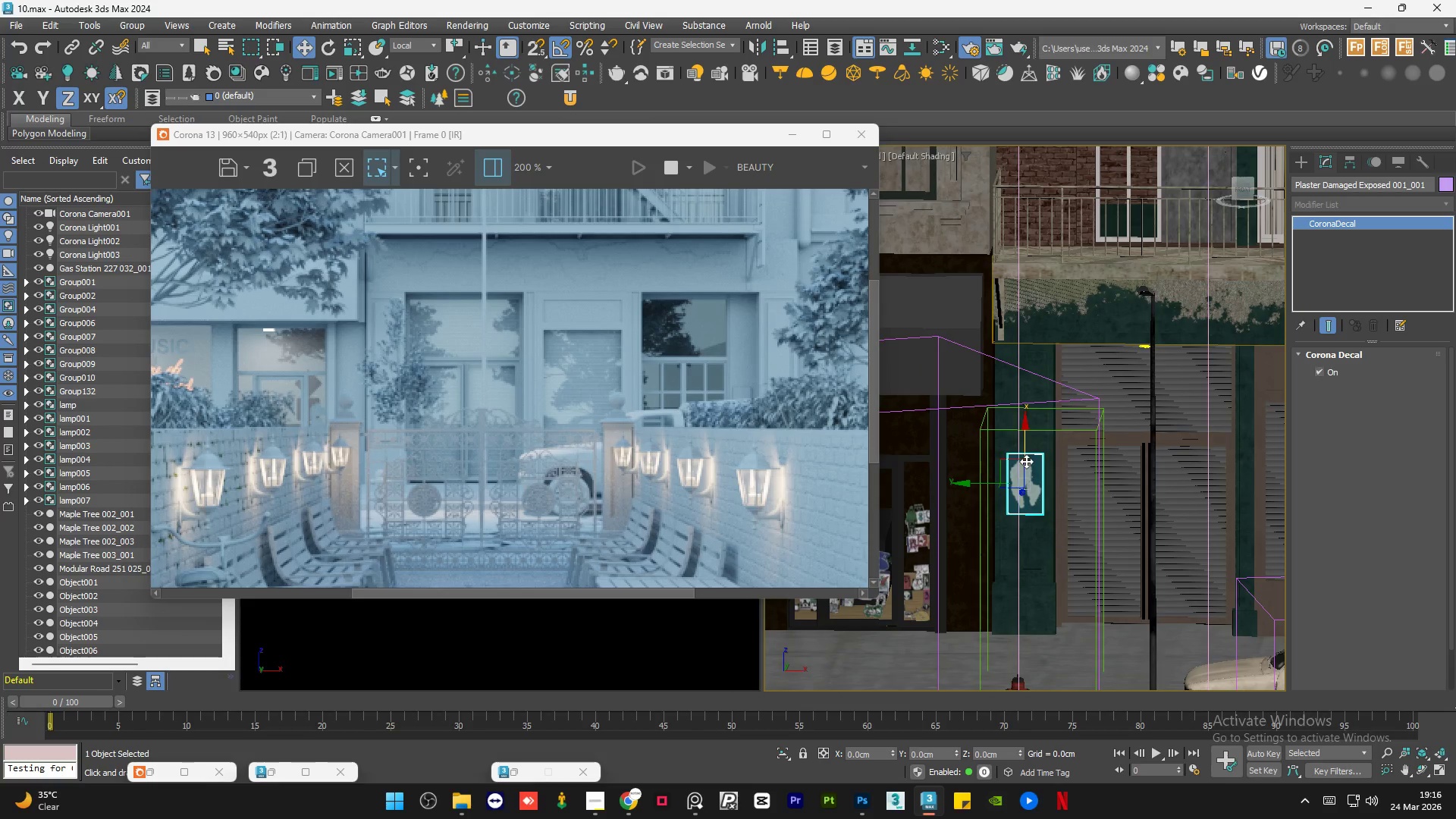 
scroll: coordinate [1025, 448], scroll_direction: up, amount: 1.0
 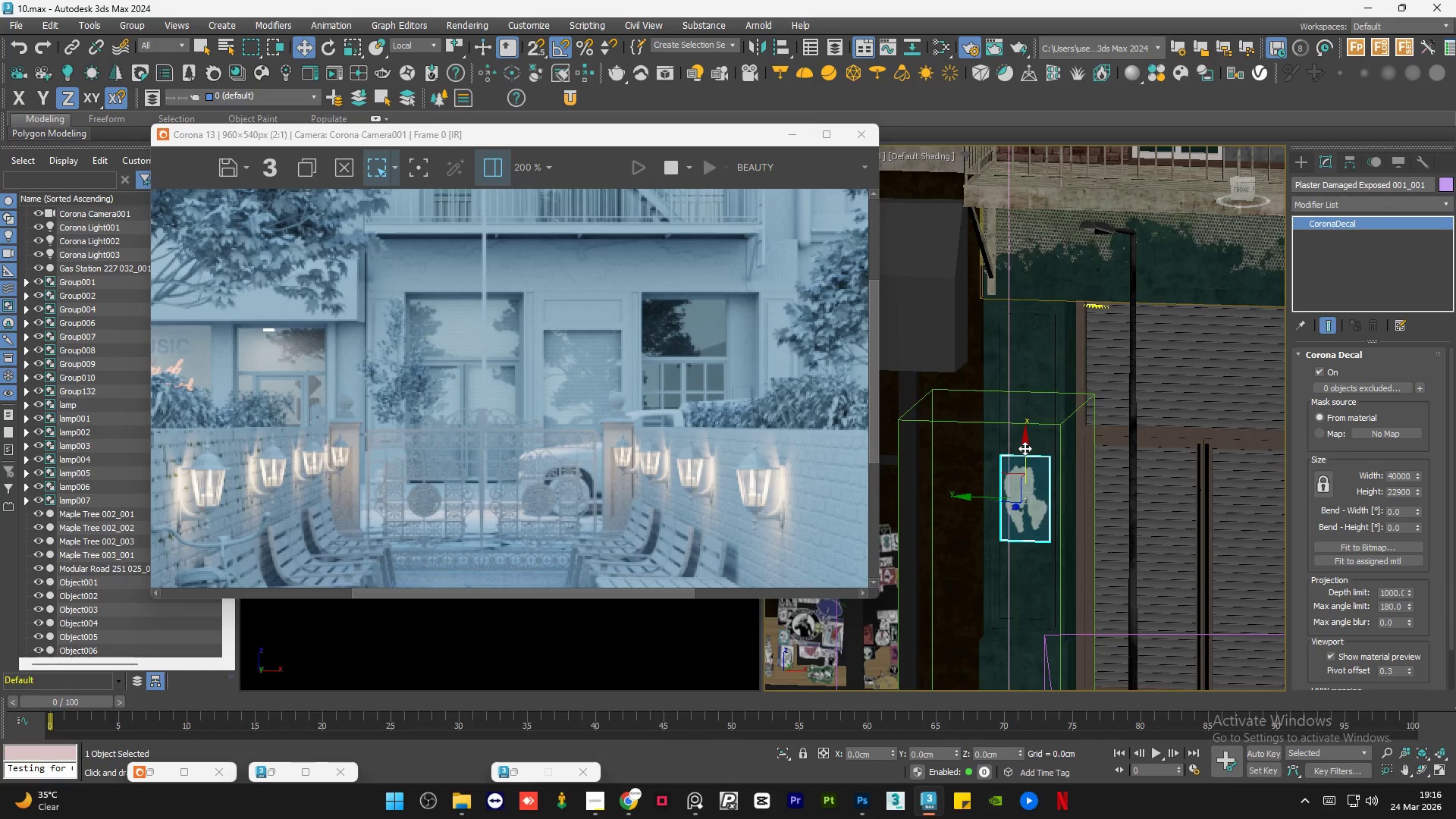 
left_click_drag(start_coordinate=[1025, 448], to_coordinate=[1031, 272])
 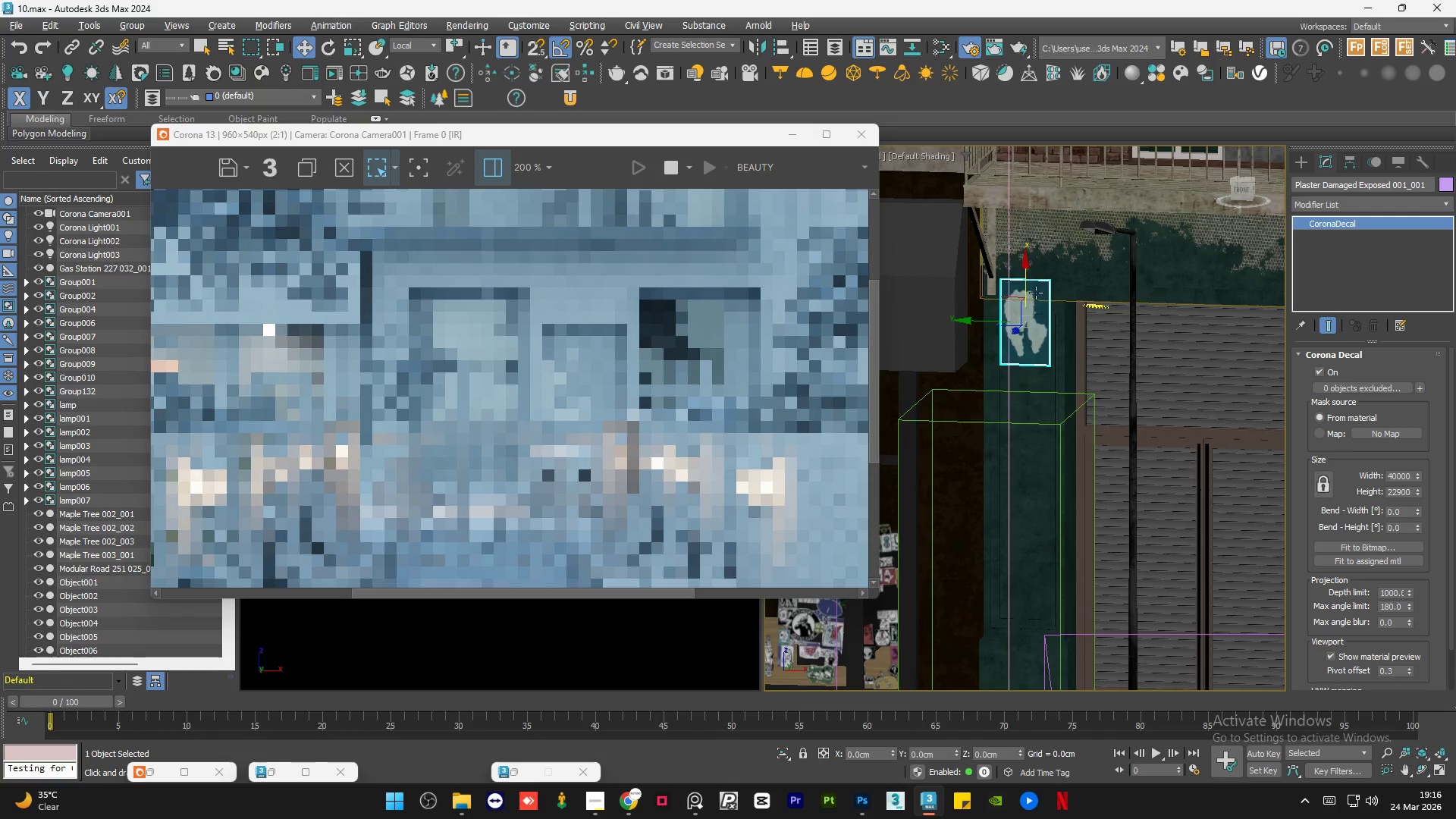 
hold_key(key=AltLeft, duration=0.86)
 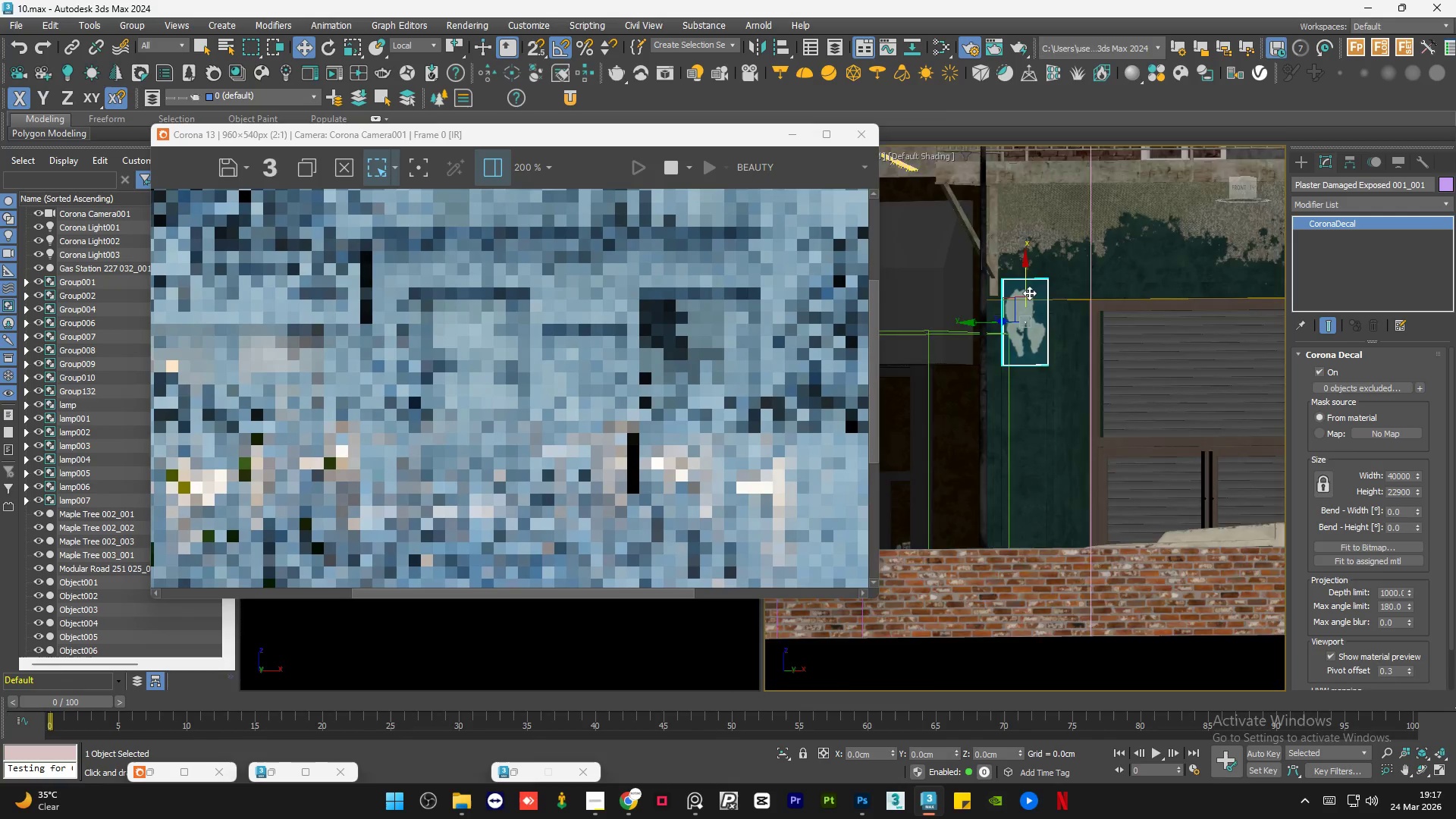 
scroll: coordinate [374, 276], scroll_direction: up, amount: 7.0
 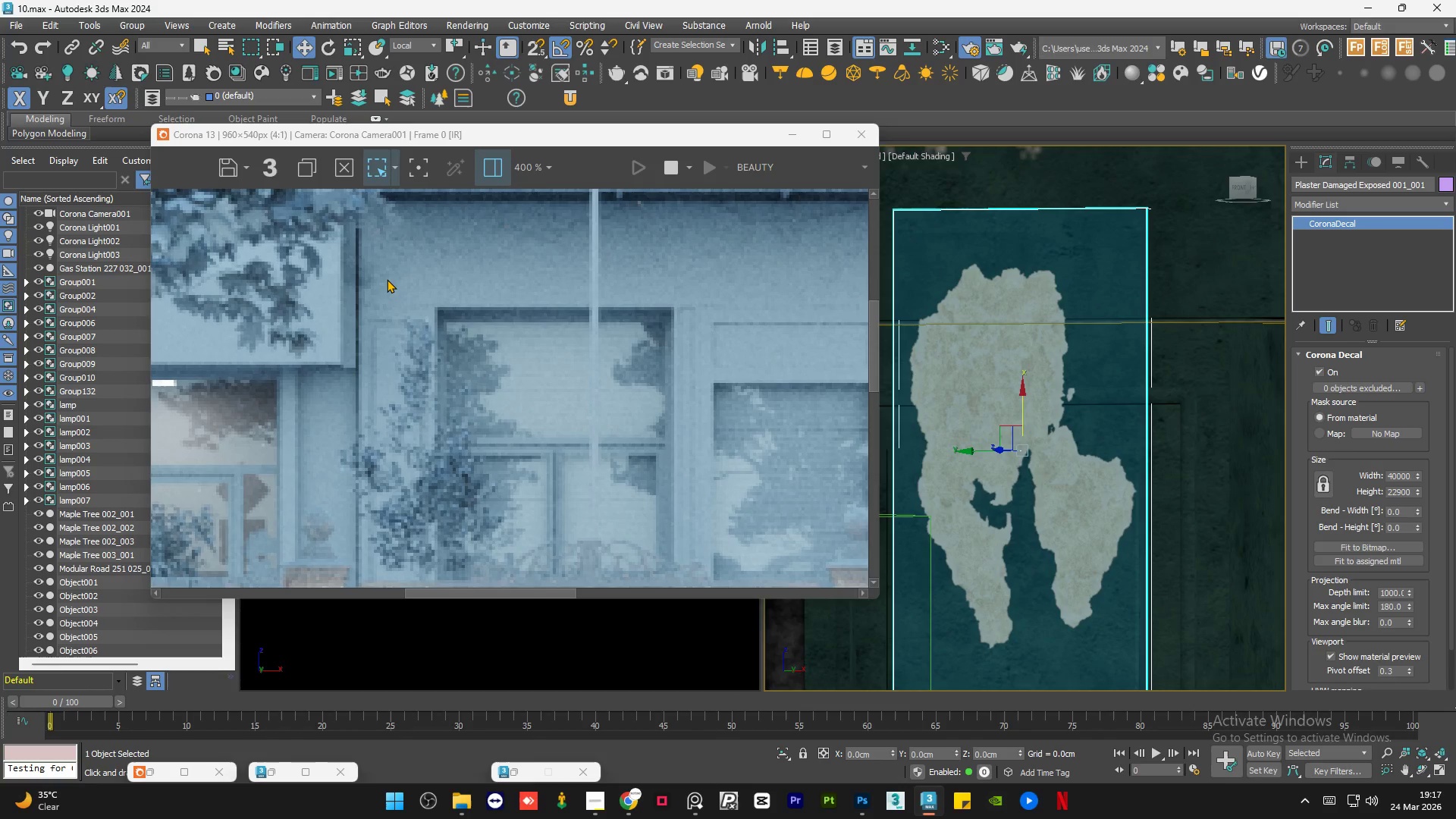 
wait(5.44)
 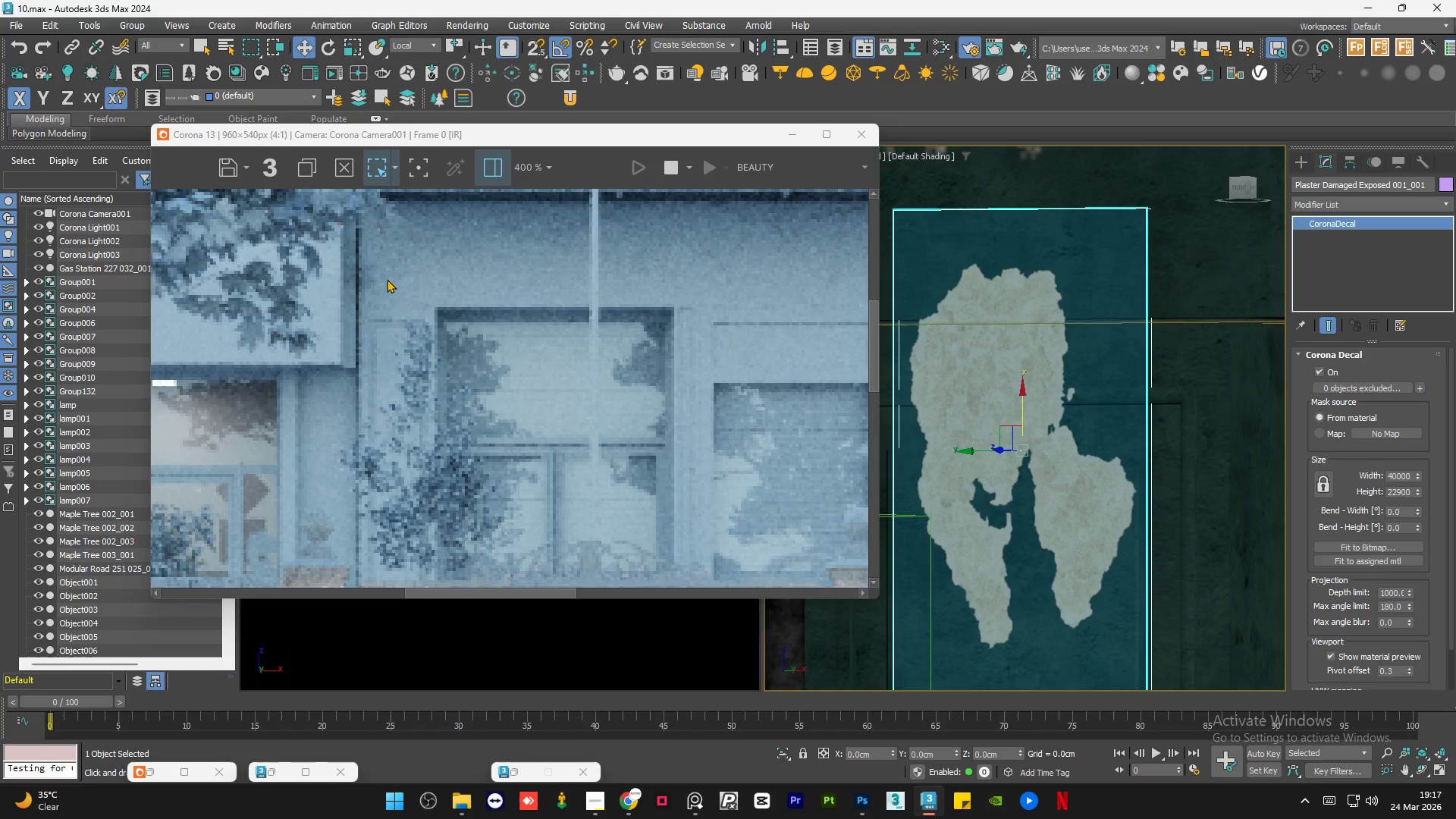 
scroll: coordinate [387, 279], scroll_direction: down, amount: 1.0
 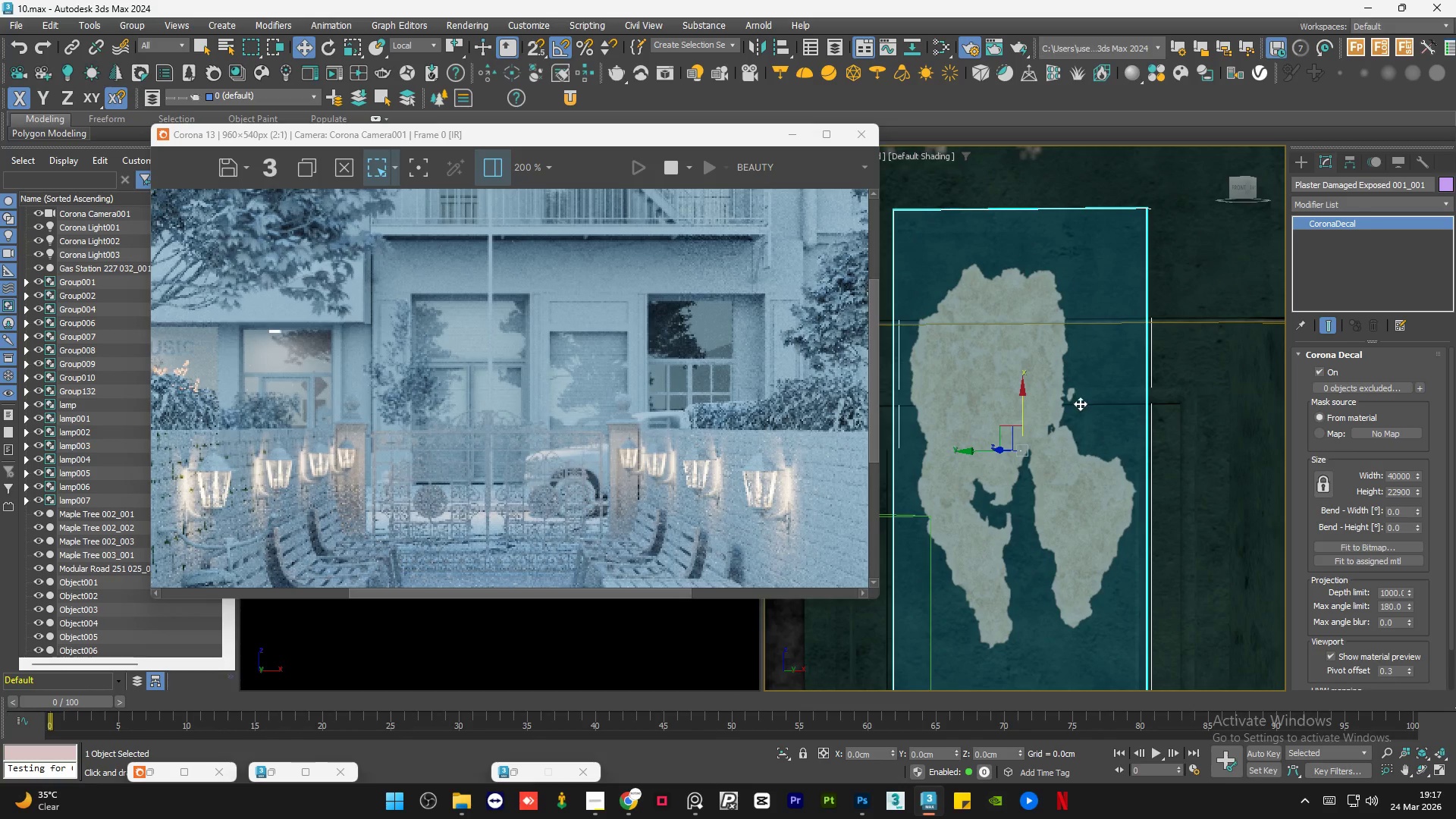 
hold_key(key=AltLeft, duration=1.52)
 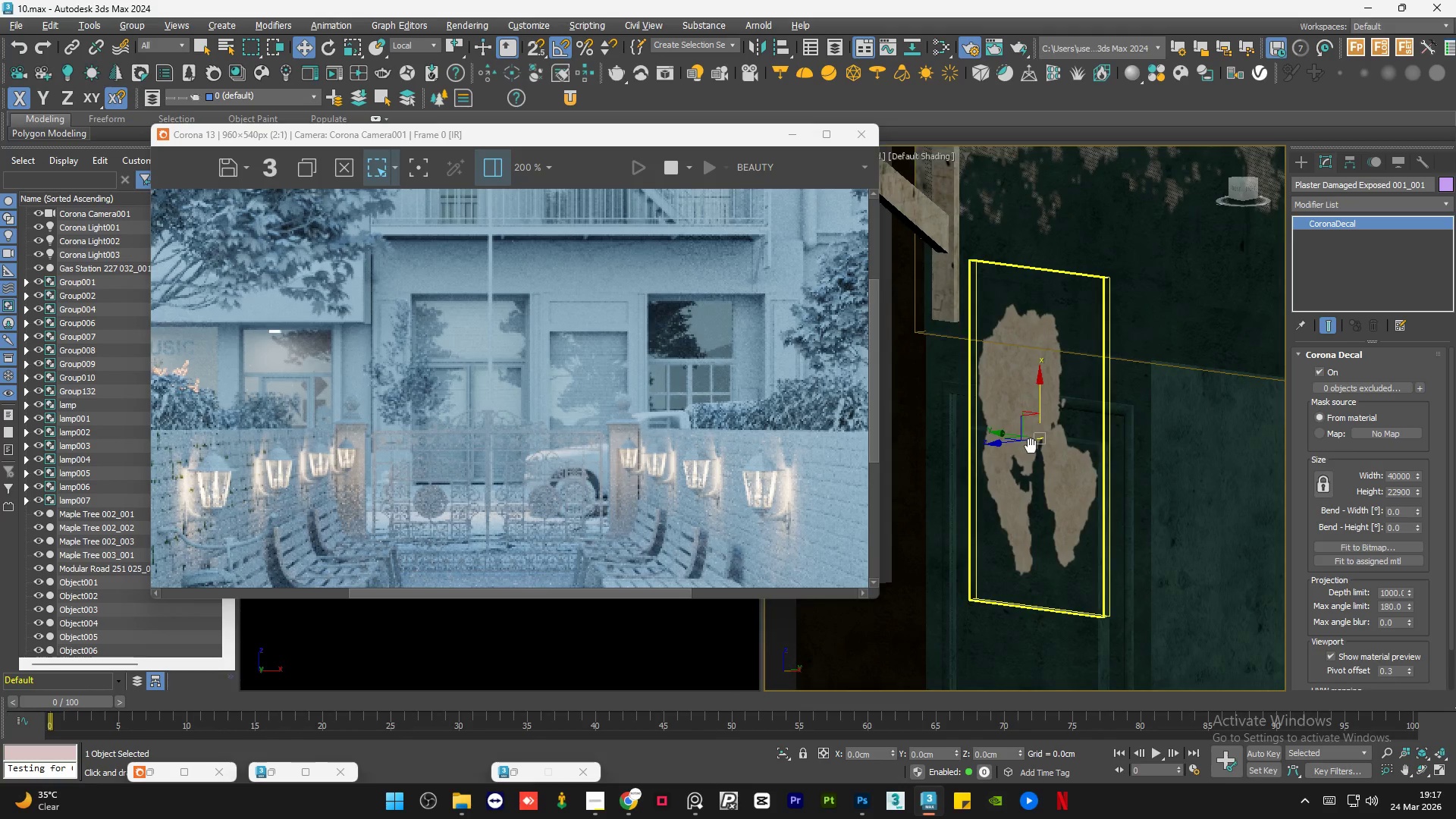 
scroll: coordinate [1081, 408], scroll_direction: down, amount: 1.0
 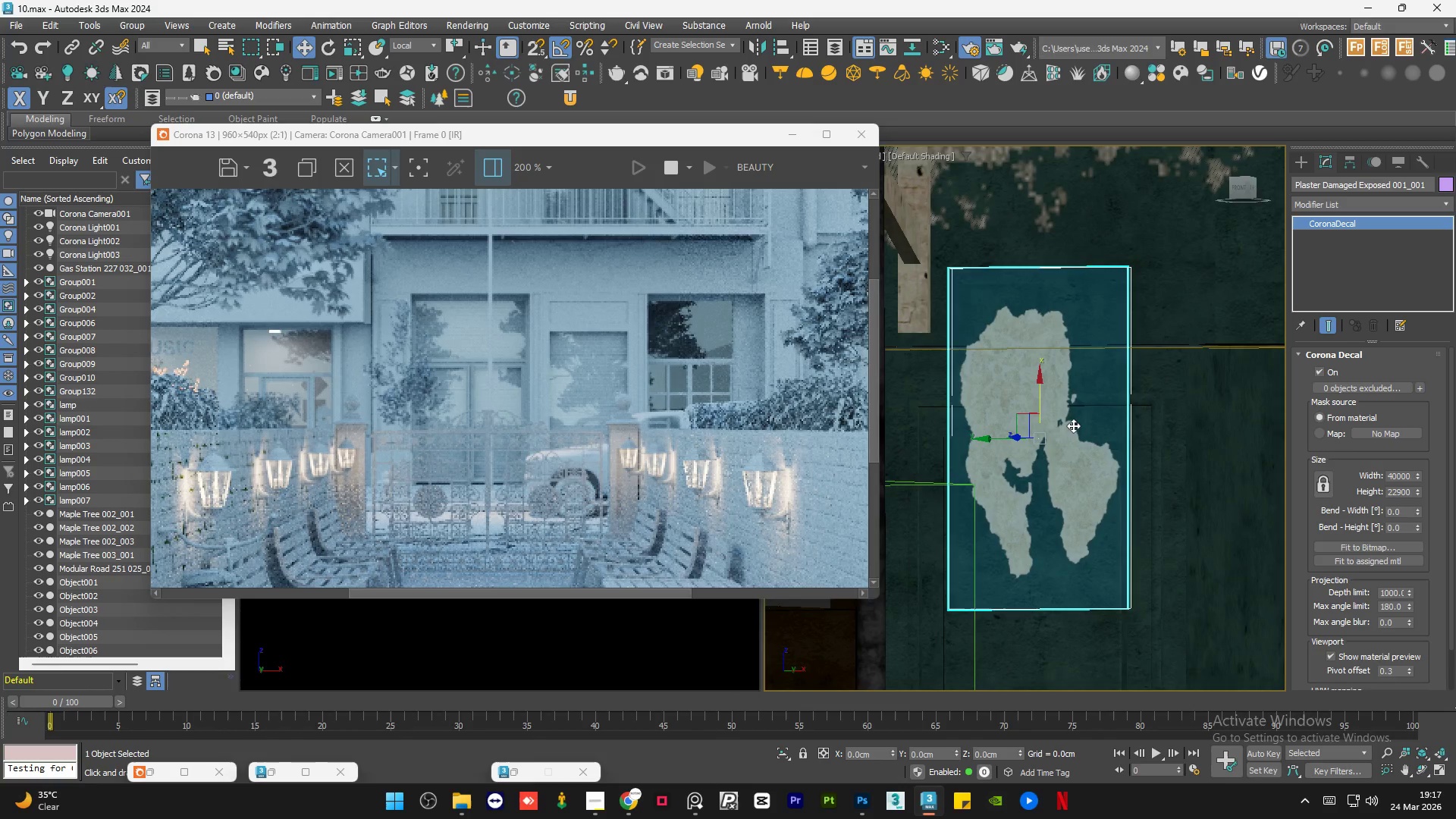 
hold_key(key=AltLeft, duration=0.31)
 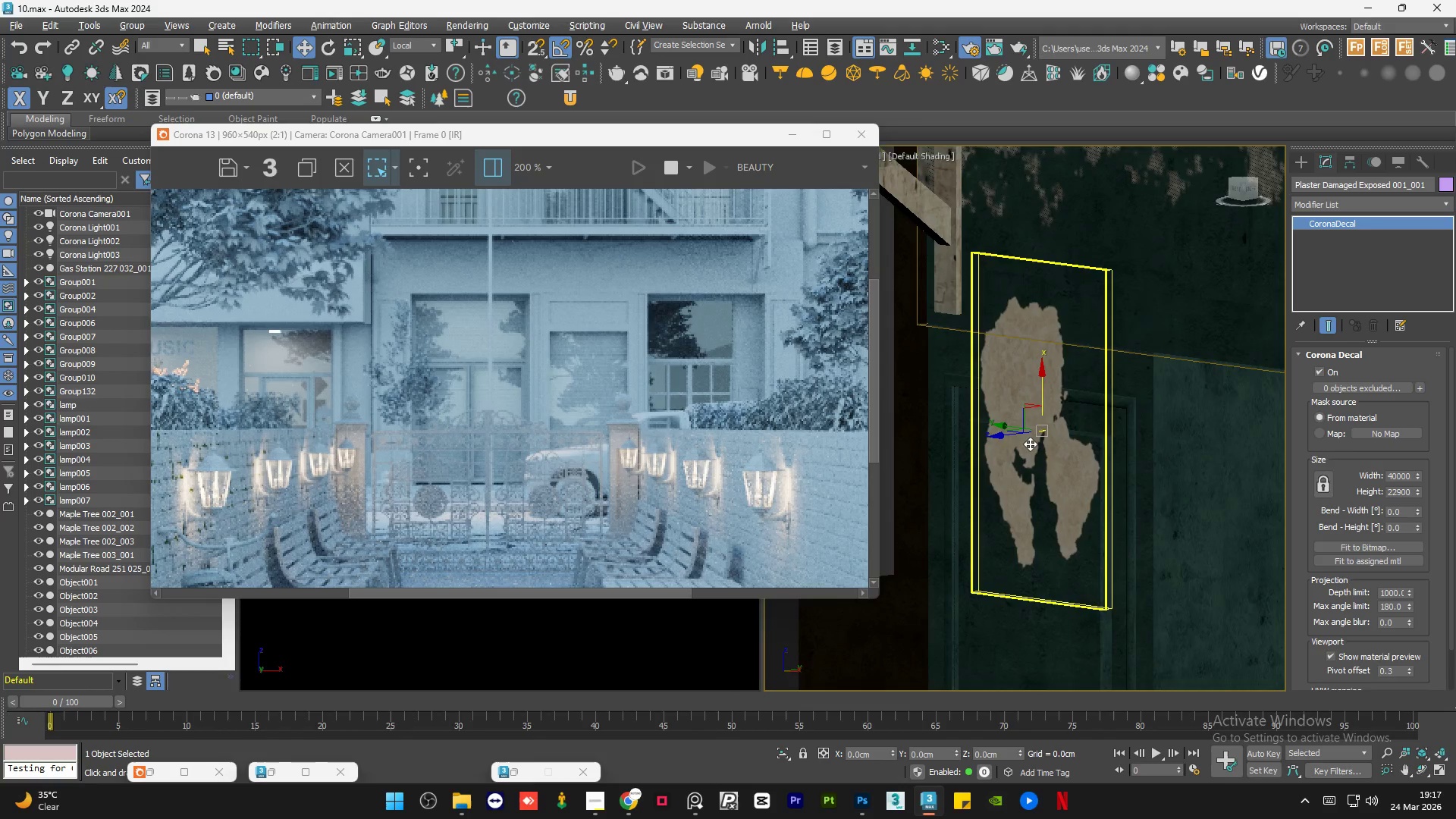 
scroll: coordinate [1030, 444], scroll_direction: up, amount: 1.0
 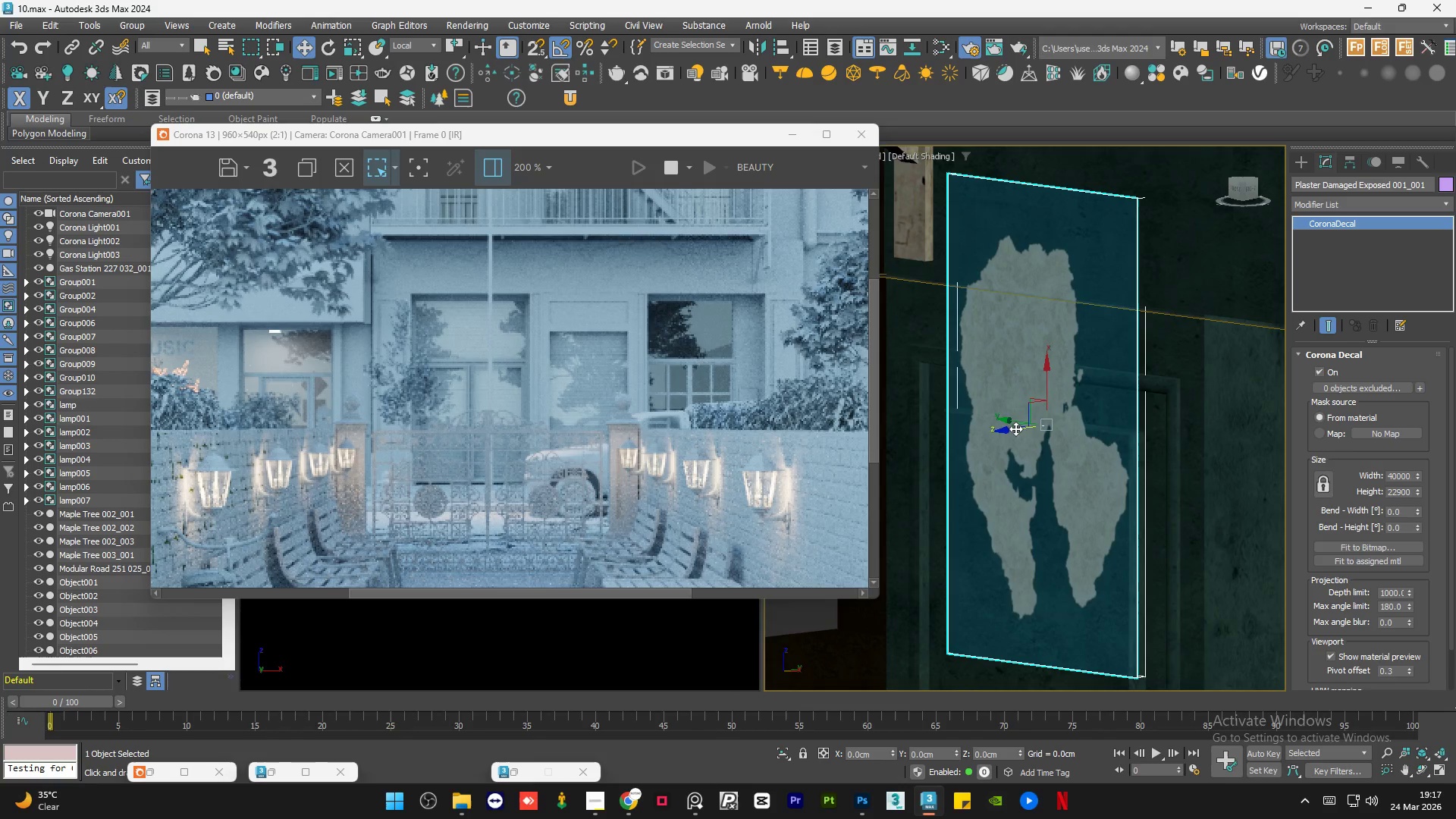 
scroll: coordinate [1075, 322], scroll_direction: down, amount: 2.0
 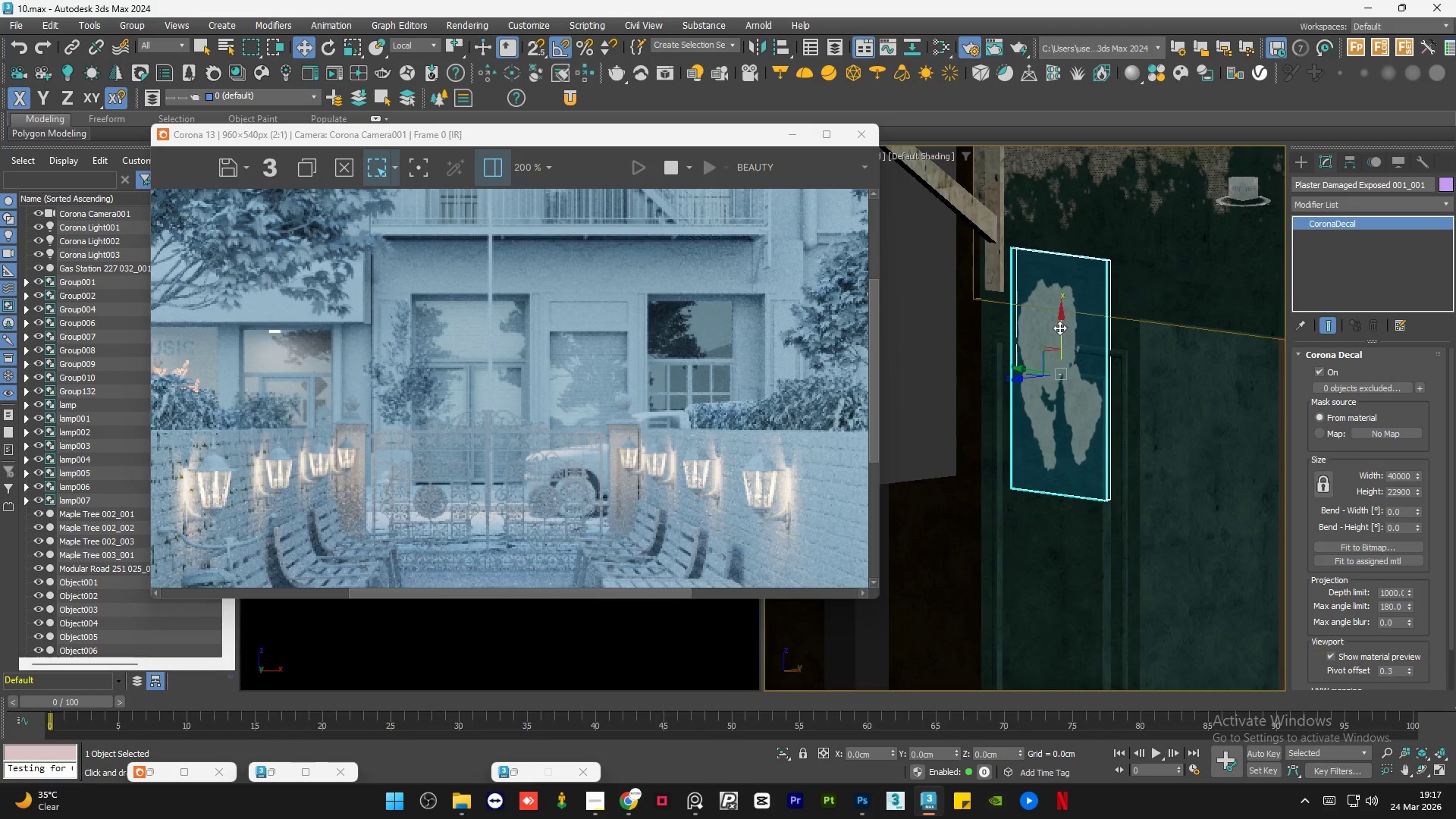 
left_click_drag(start_coordinate=[1059, 327], to_coordinate=[1061, 475])
 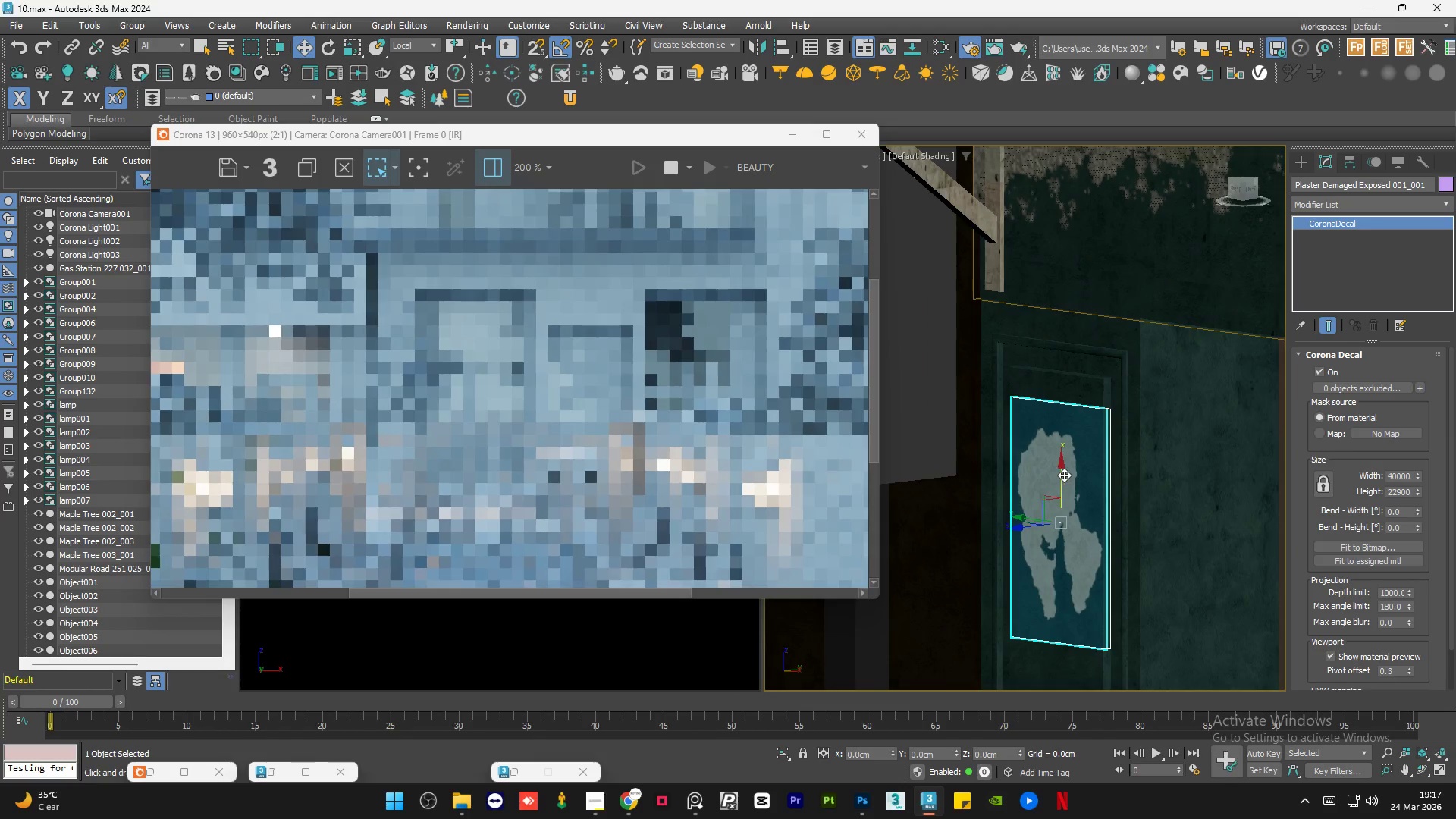 
hold_key(key=AltLeft, duration=1.05)
 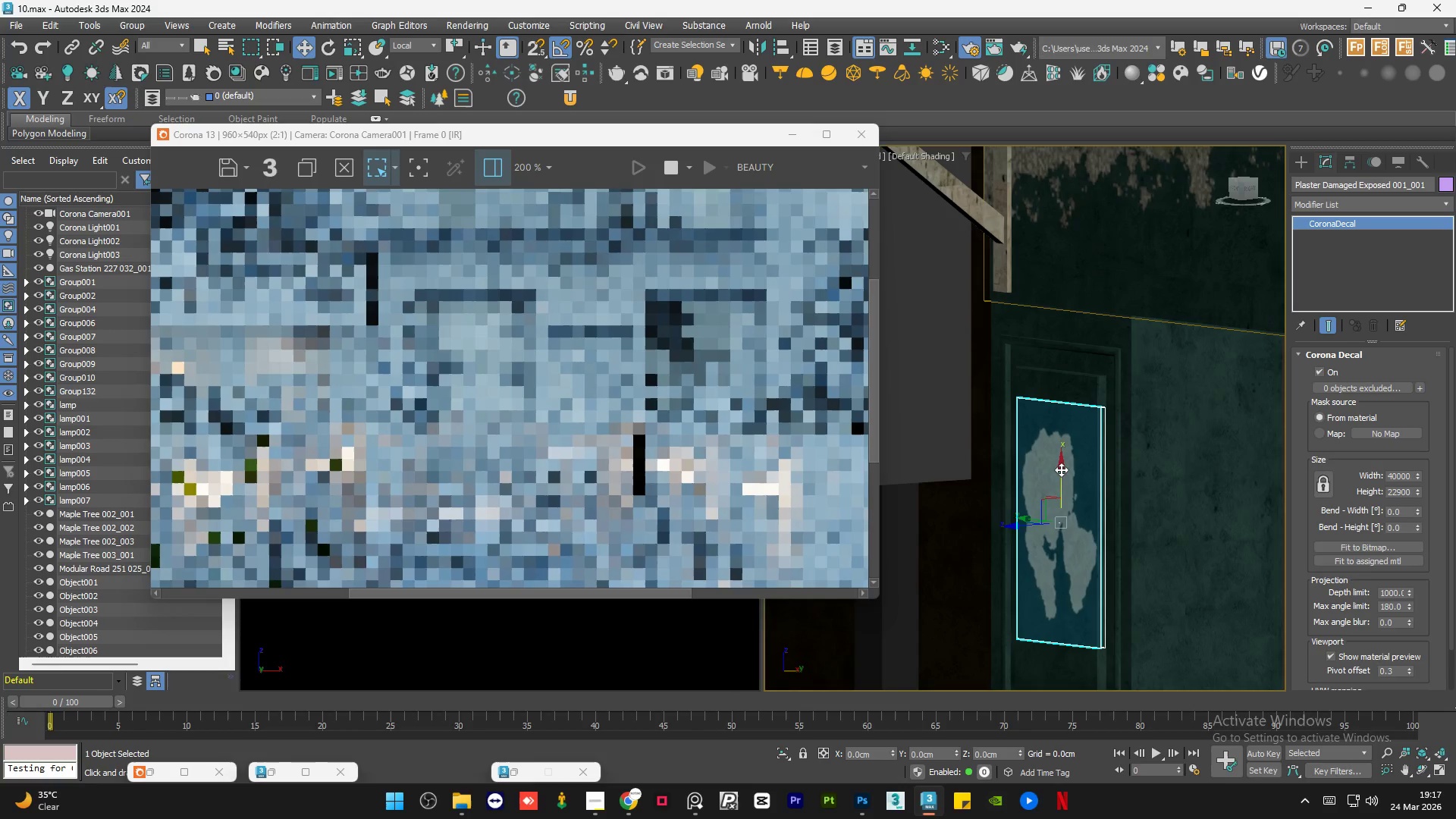 
left_click_drag(start_coordinate=[1061, 469], to_coordinate=[1076, 419])
 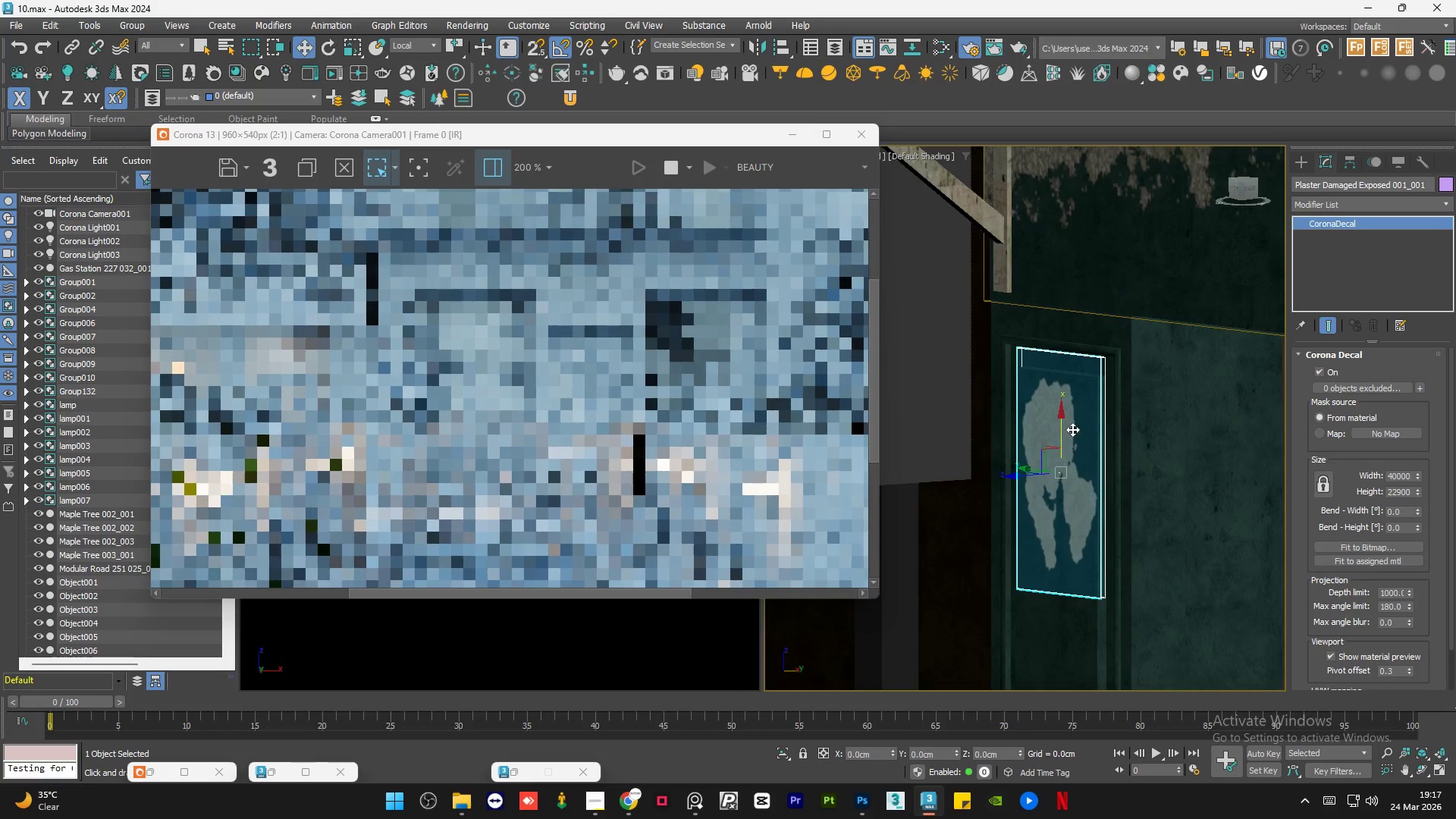 
hold_key(key=AltLeft, duration=0.47)
 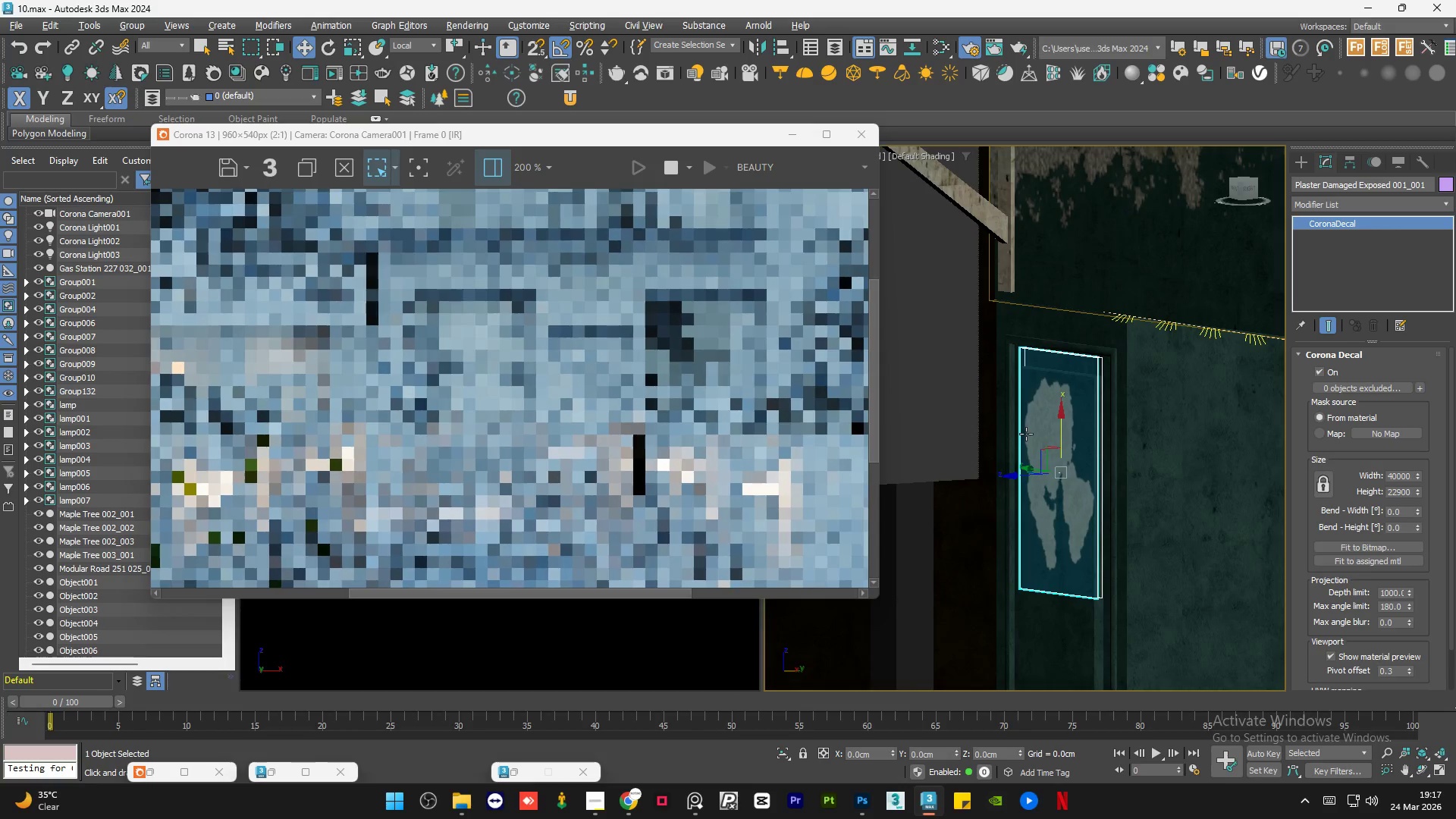 
scroll: coordinate [1024, 436], scroll_direction: up, amount: 2.0
 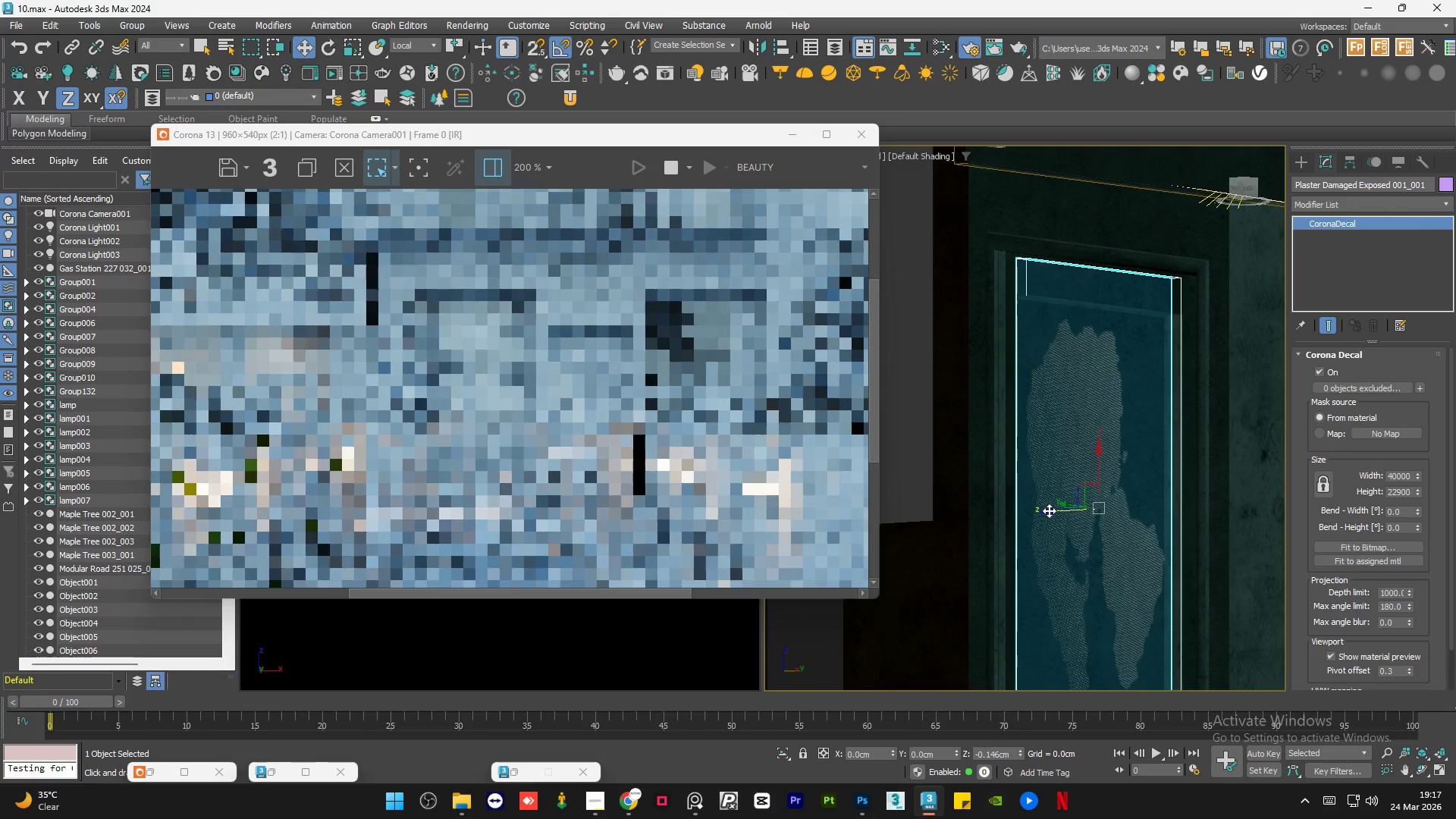 
wait(11.21)
 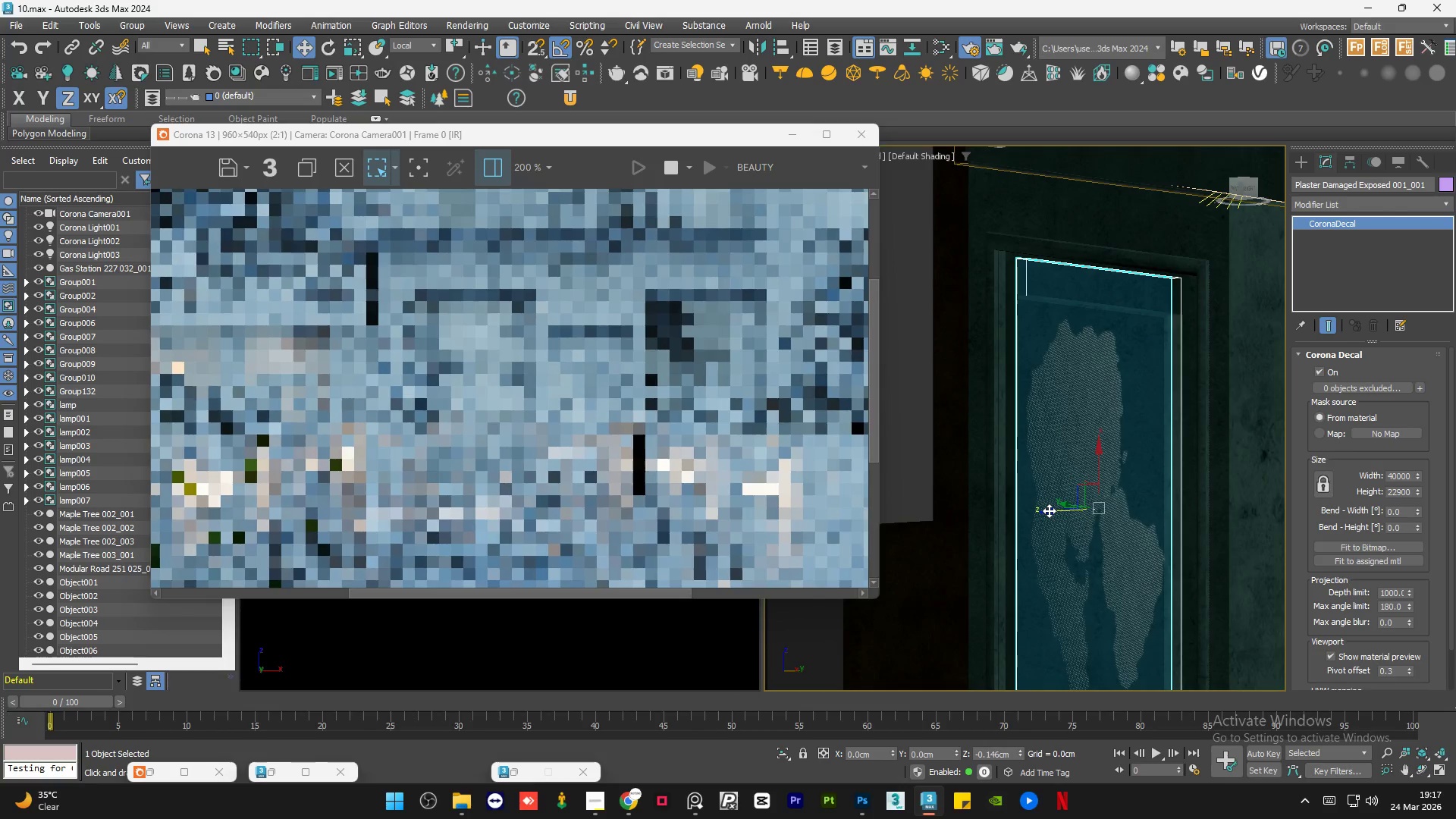 
left_click([1048, 510])
 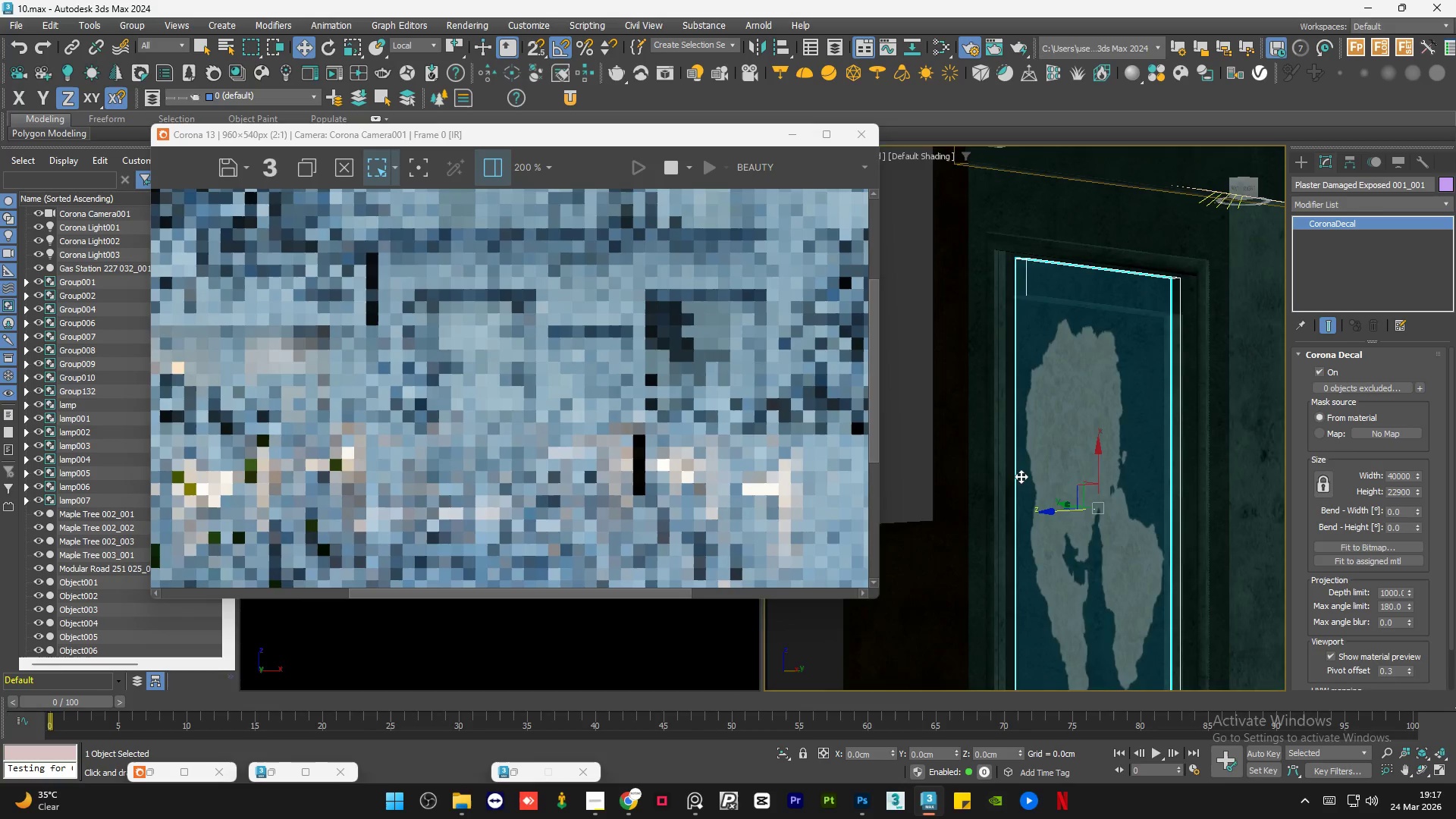 
scroll: coordinate [1021, 477], scroll_direction: down, amount: 4.0
 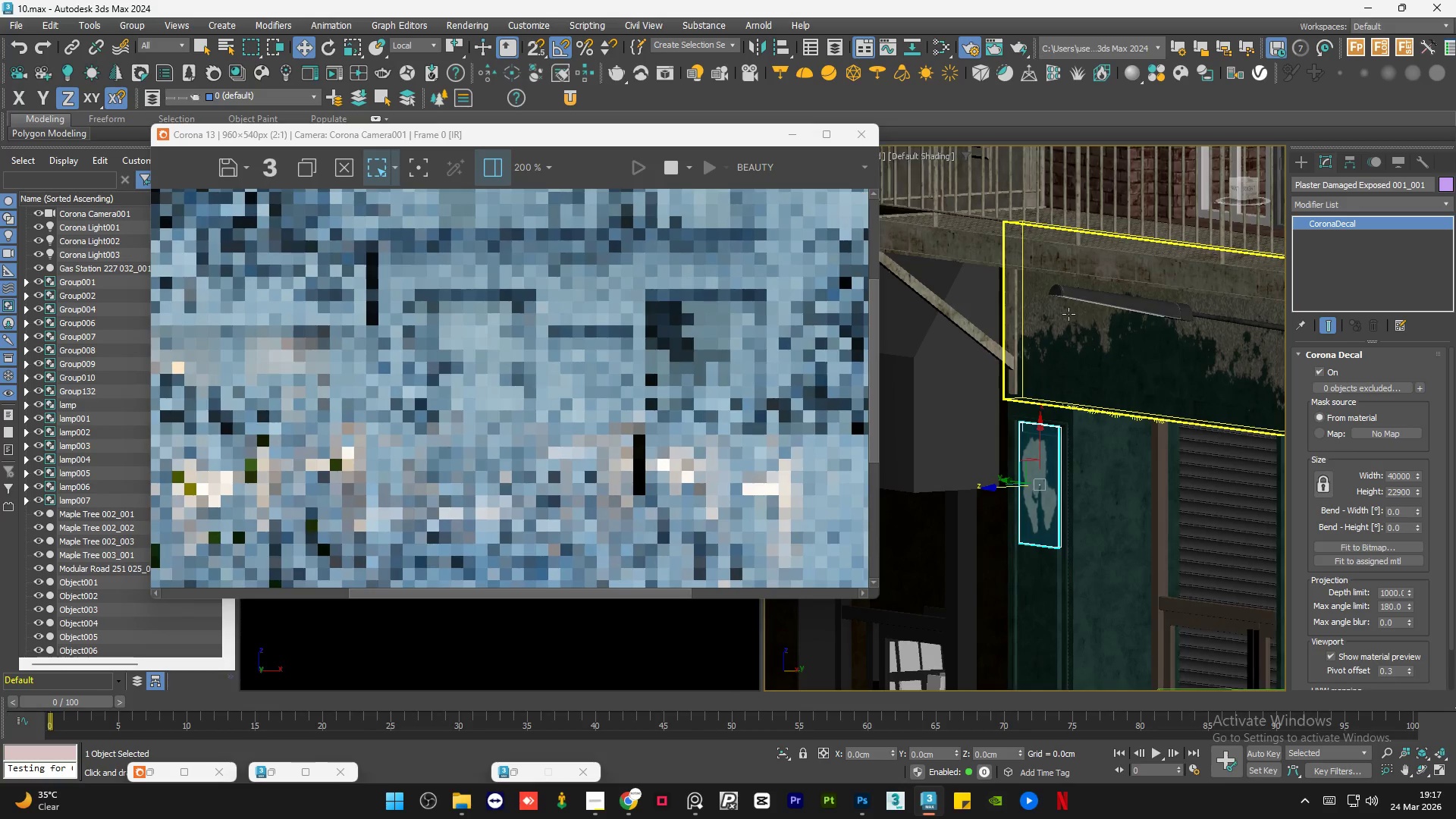 
left_click([1068, 314])
 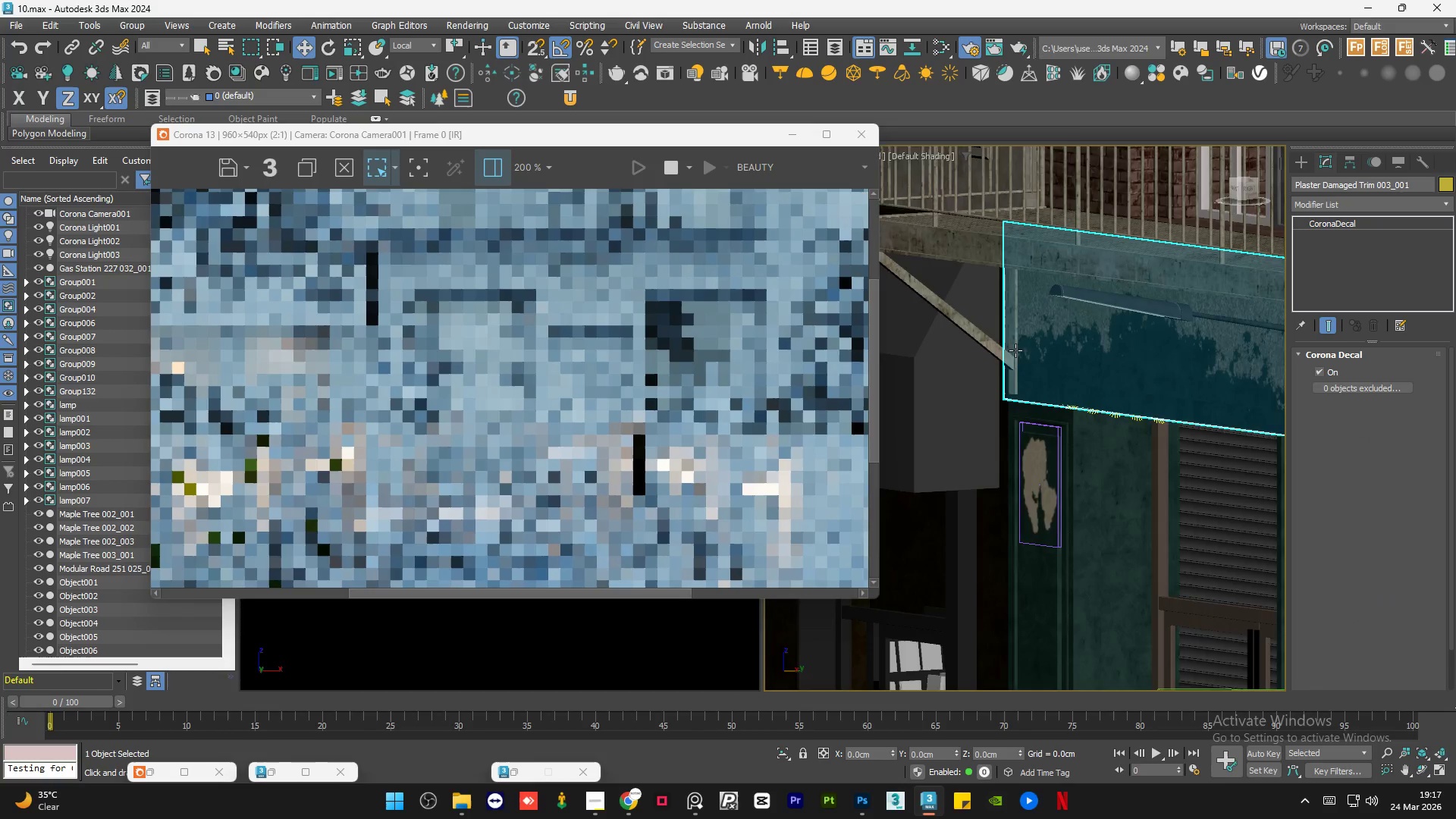 
hold_key(key=AltLeft, duration=0.88)
 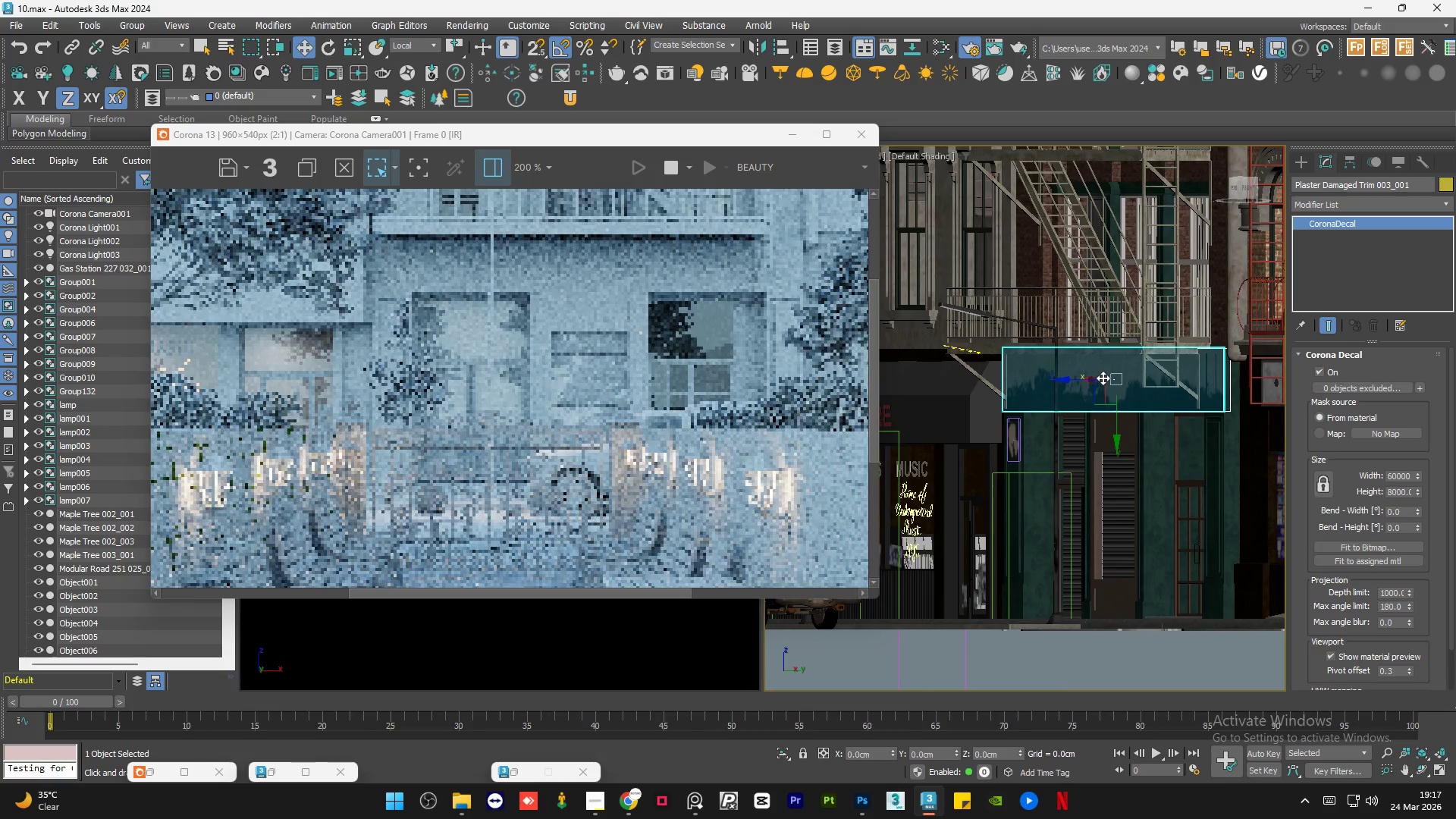 
scroll: coordinate [962, 385], scroll_direction: down, amount: 3.0
 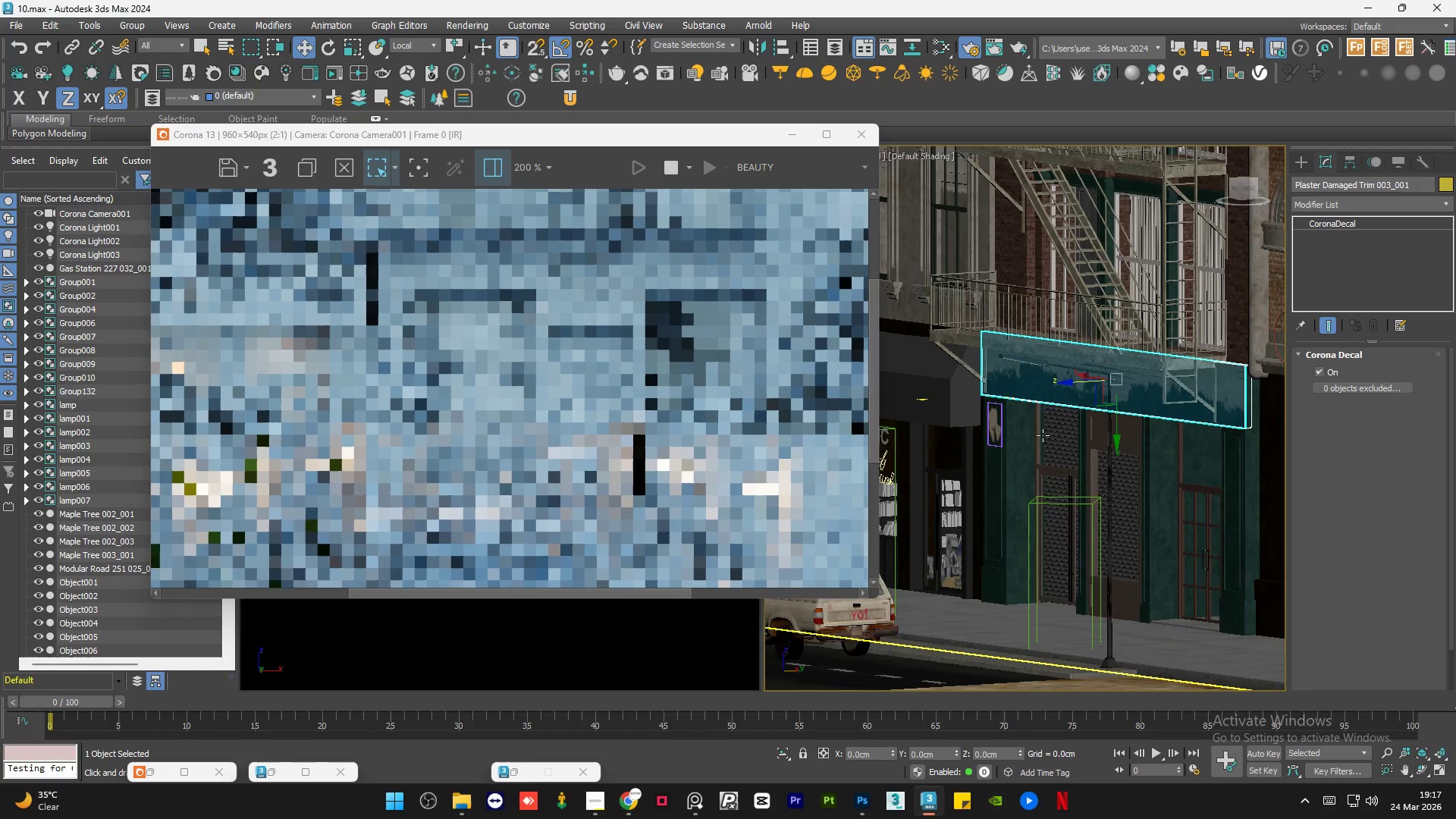 
scroll: coordinate [1103, 377], scroll_direction: up, amount: 5.0
 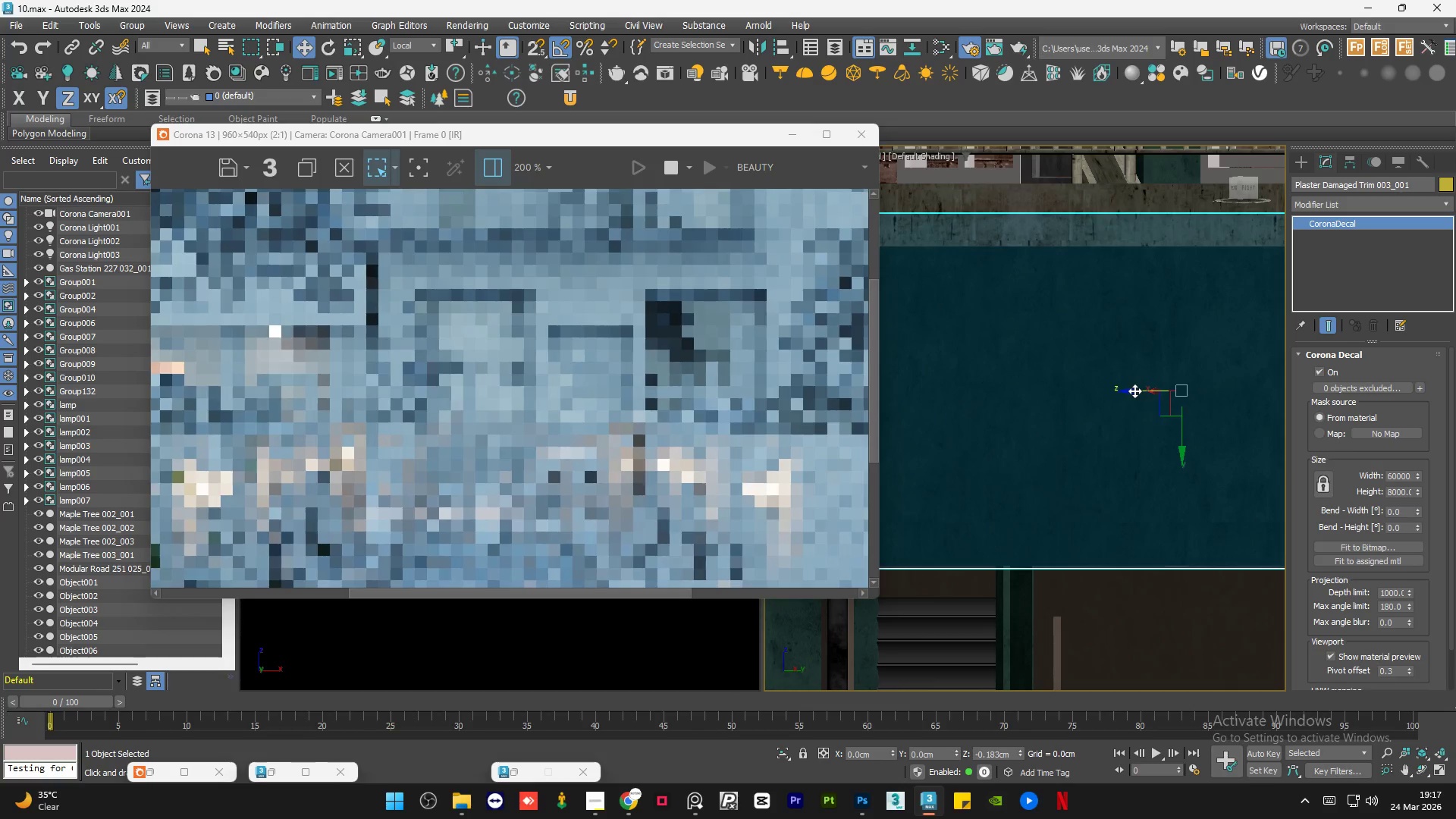 
wait(10.24)
 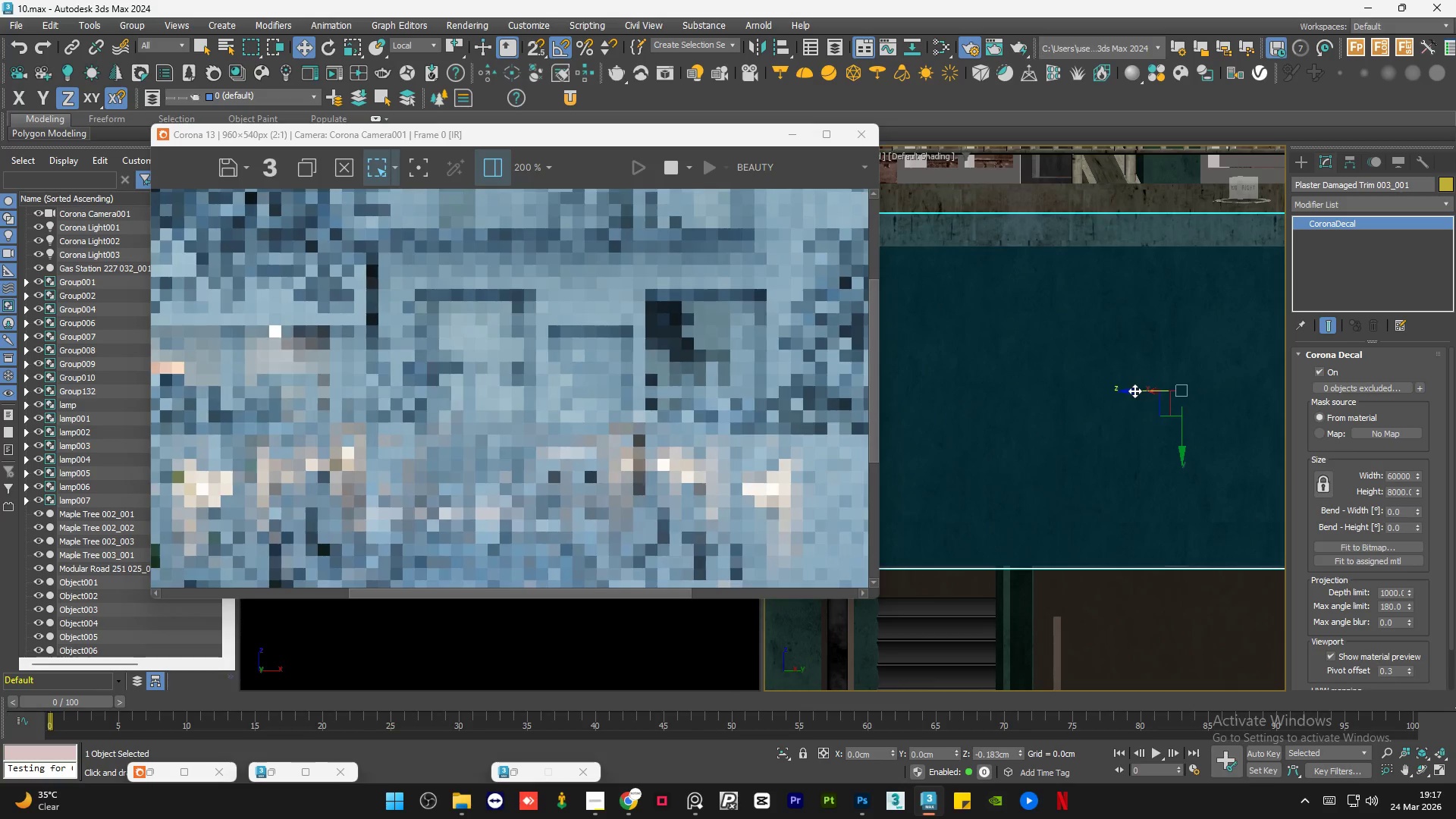 
left_click([1134, 391])
 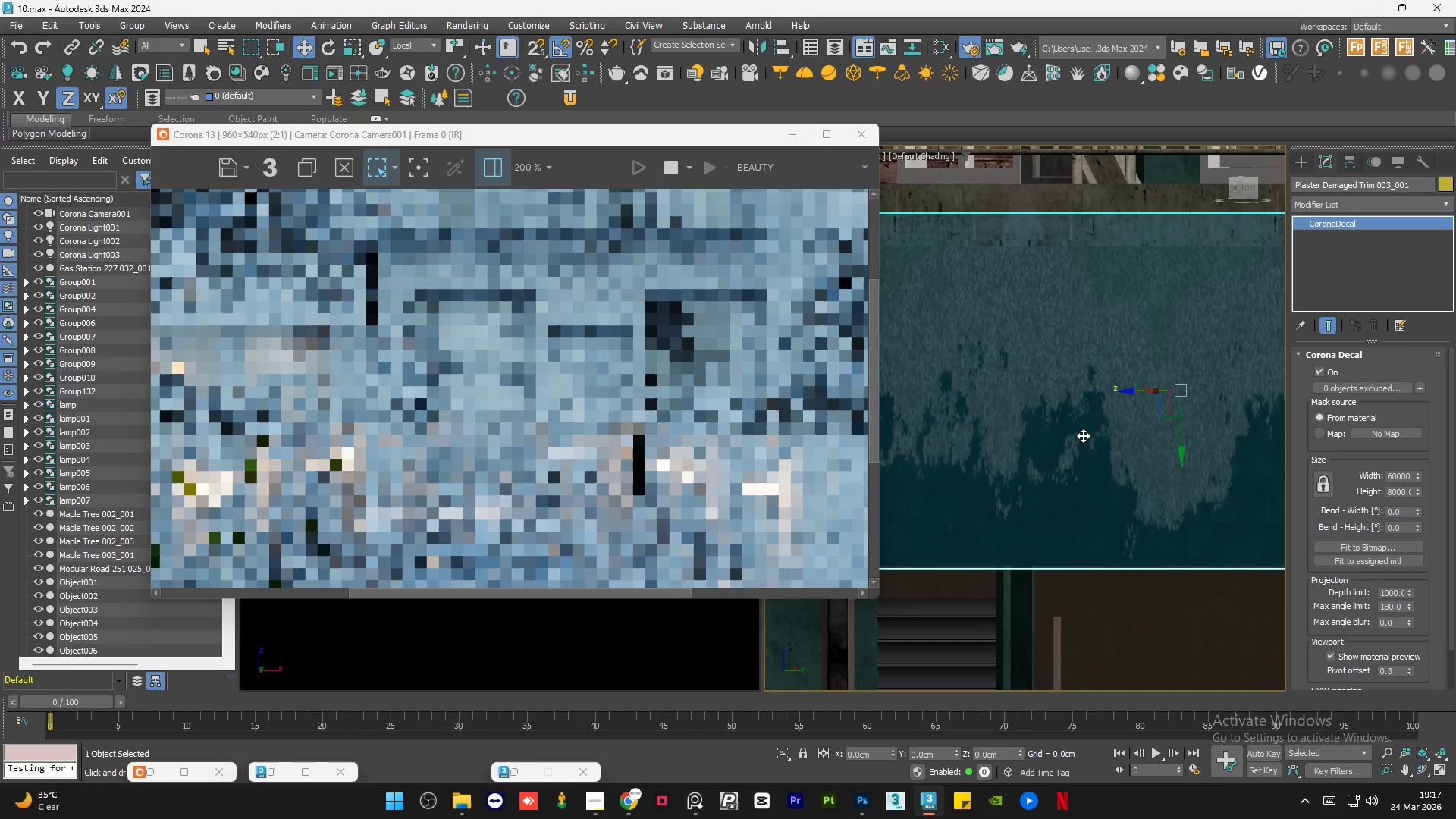 
hold_key(key=AltLeft, duration=0.98)
 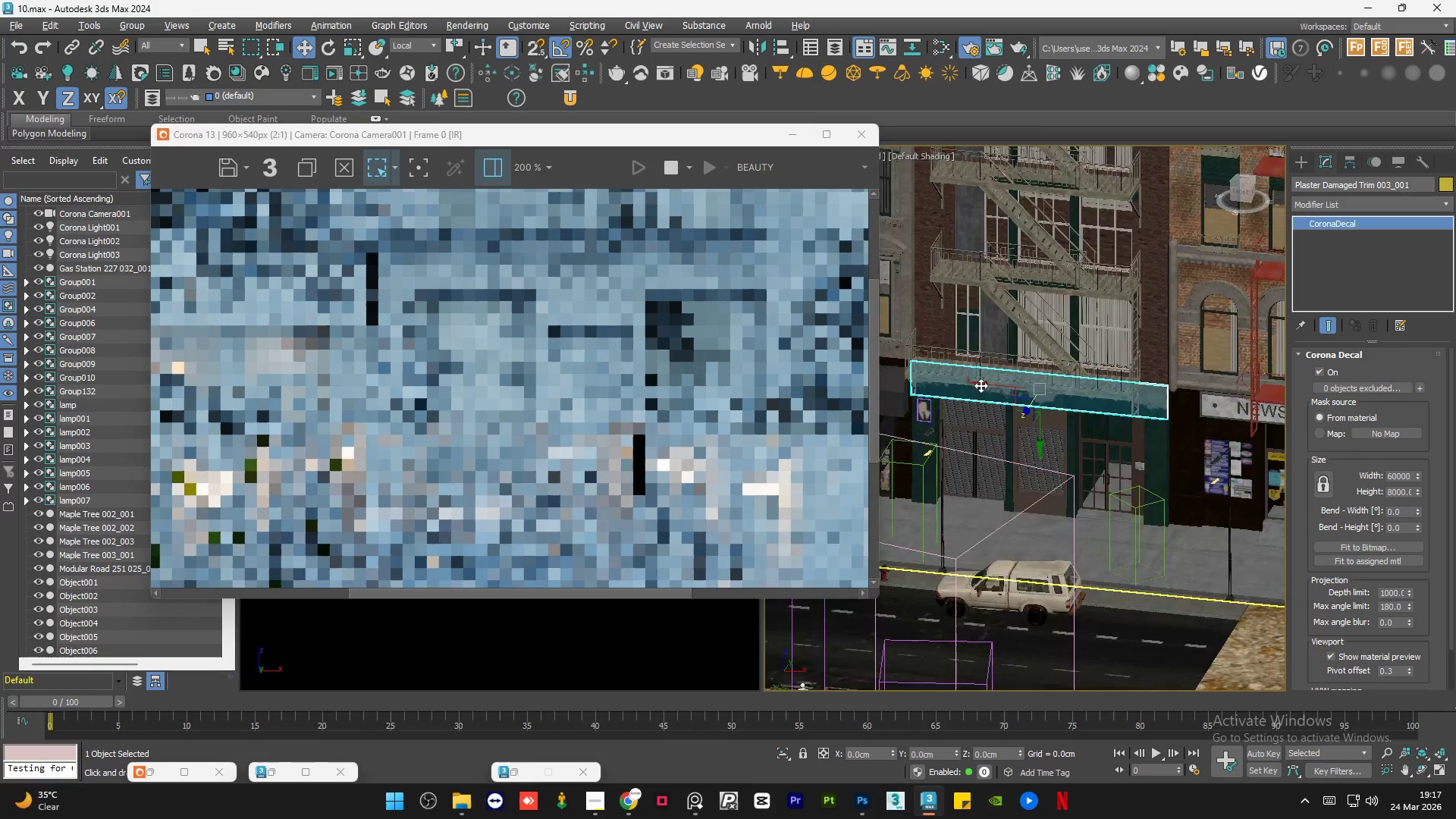 
scroll: coordinate [1081, 445], scroll_direction: down, amount: 4.0
 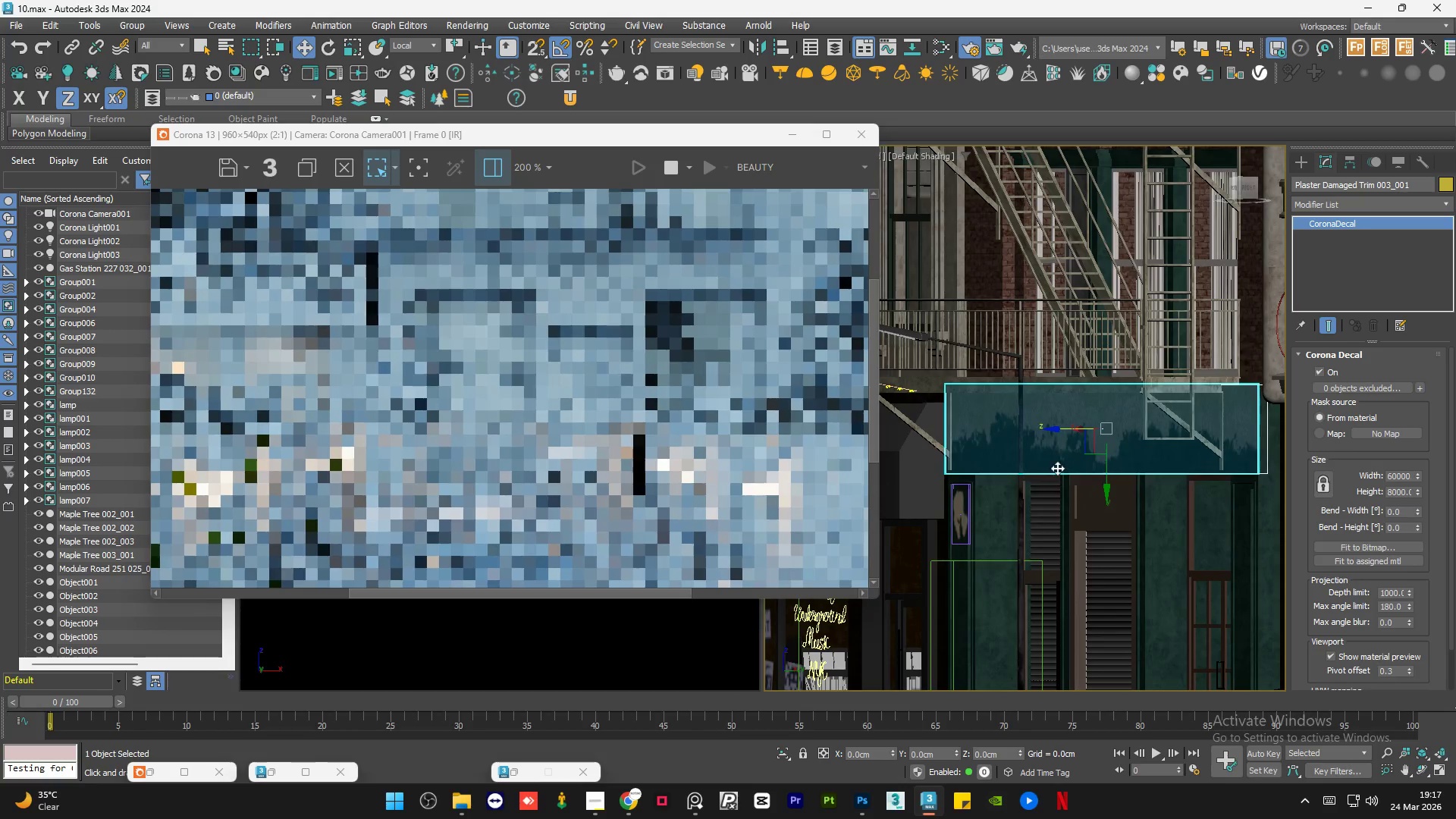 
hold_key(key=AltLeft, duration=1.45)
scroll: coordinate [982, 394], scroll_direction: down, amount: 7.0
 